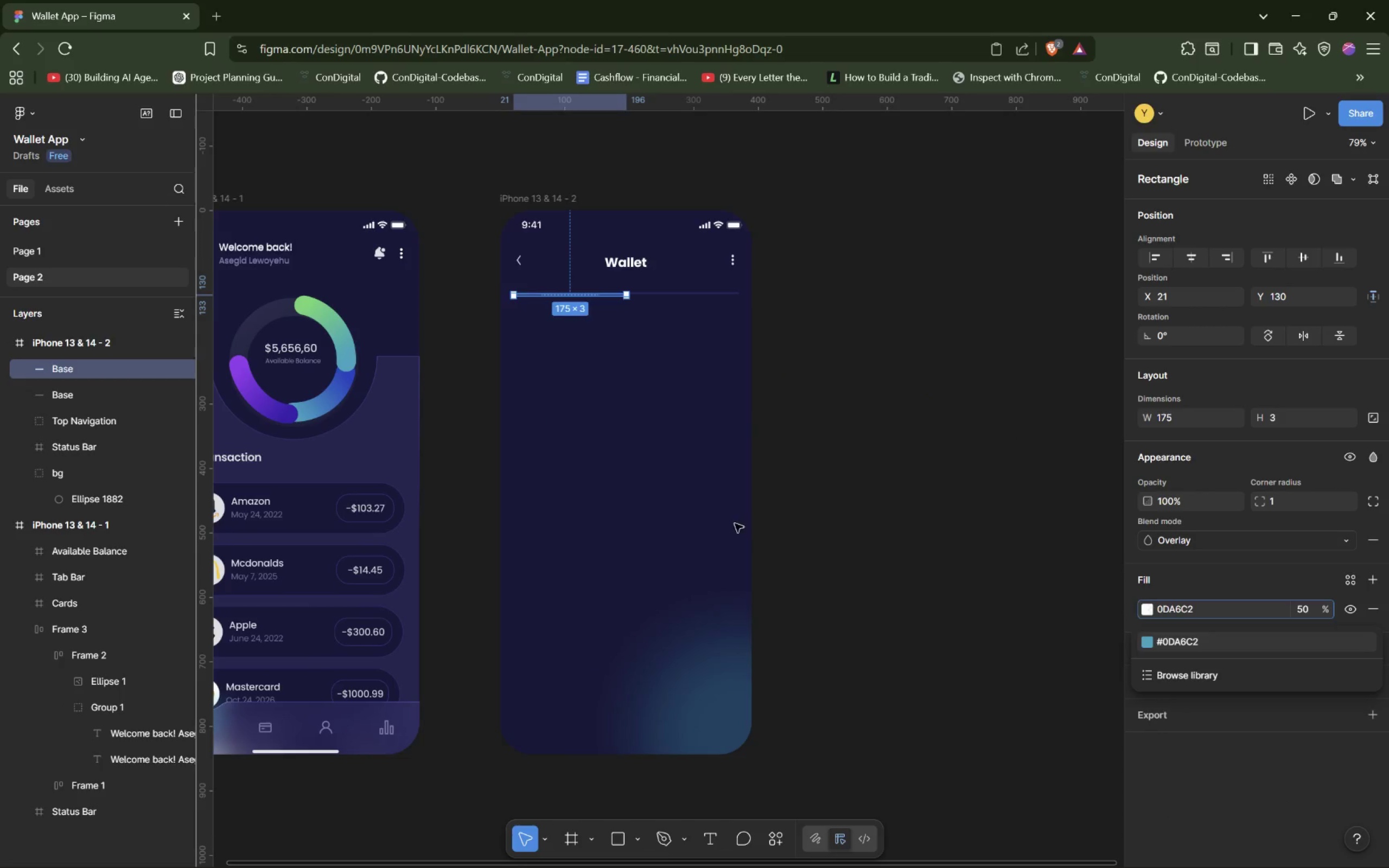 
left_click([700, 515])
 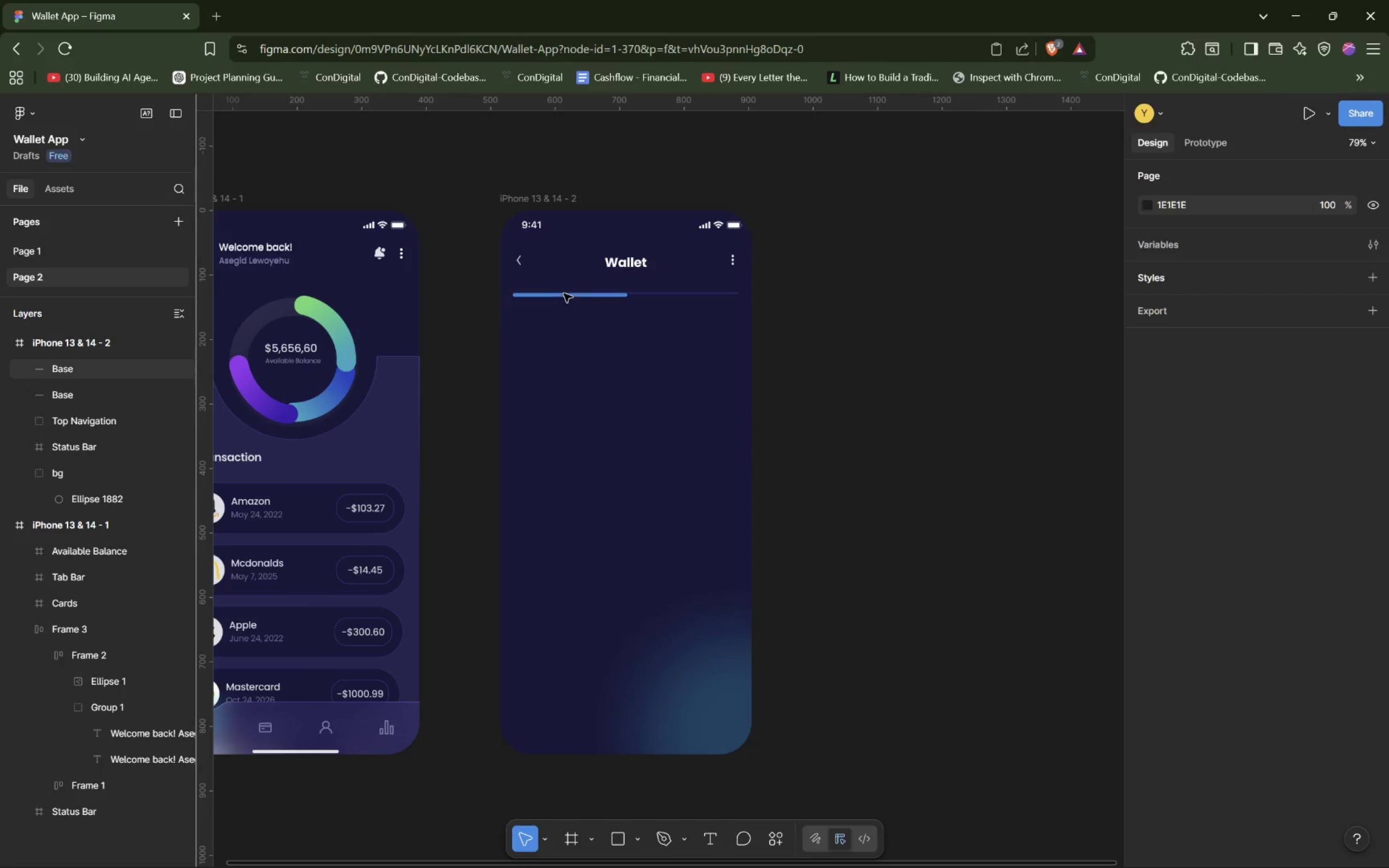 
left_click([563, 293])
 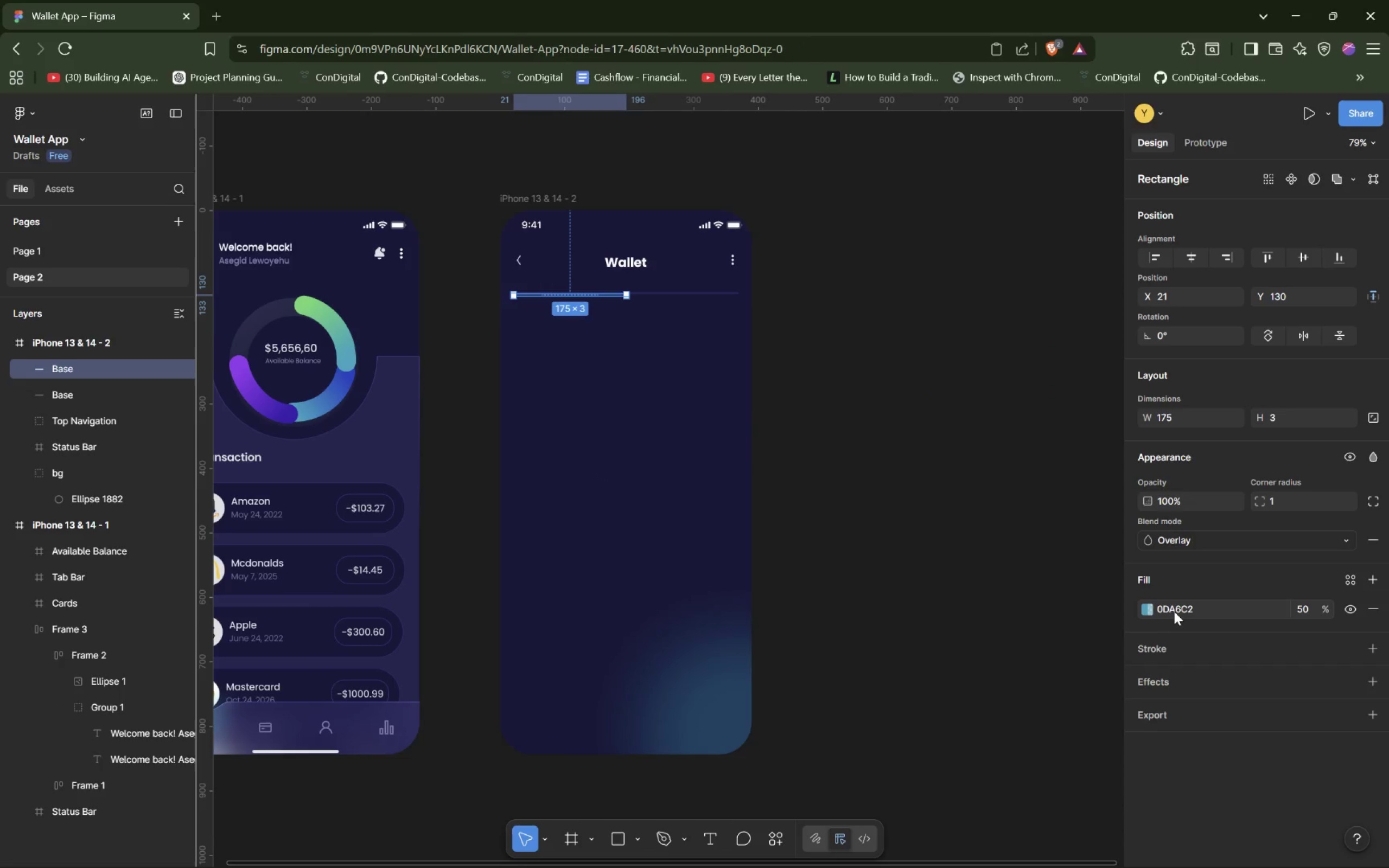 
mouse_move([1145, 613])
 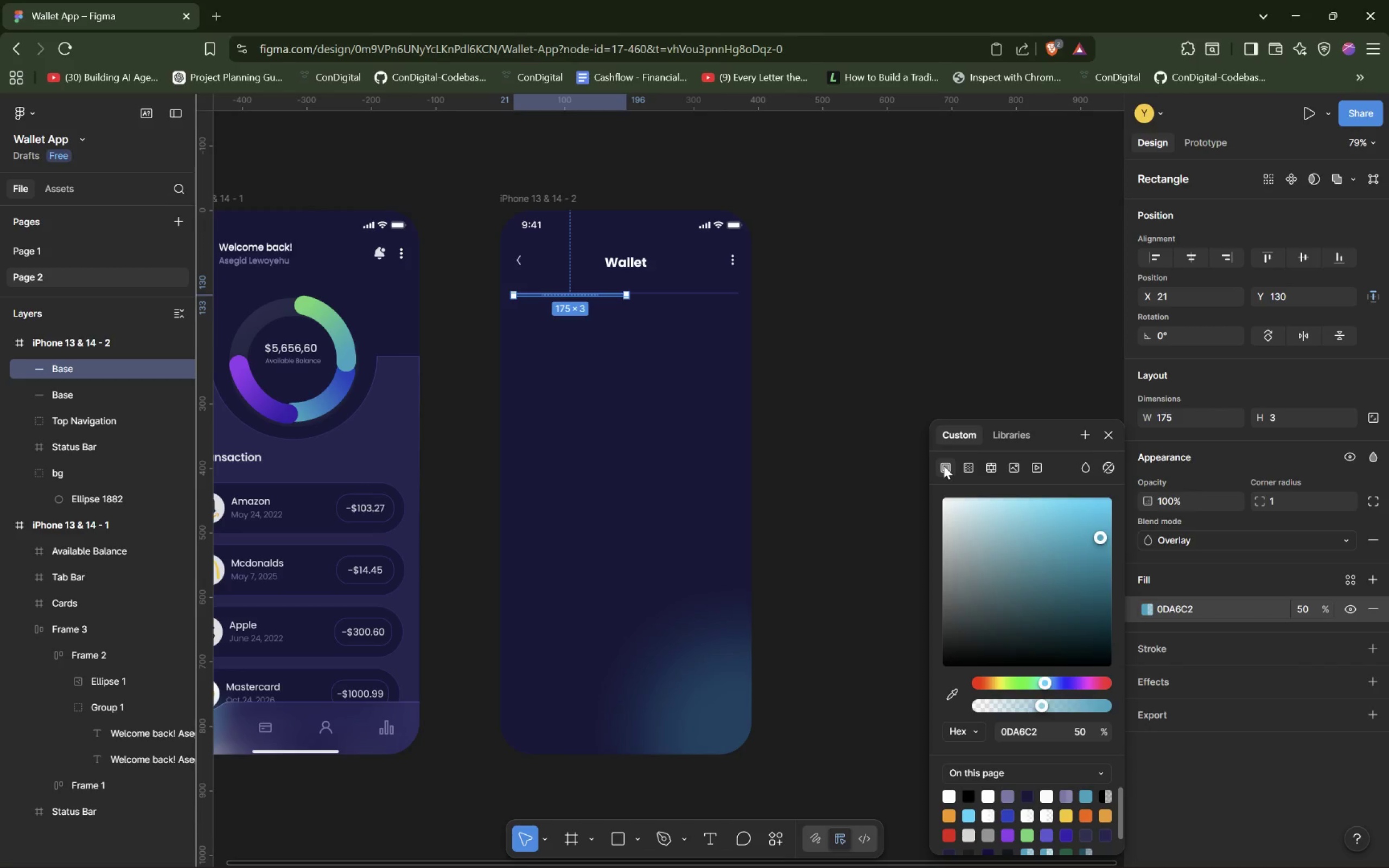 
left_click([944, 465])
 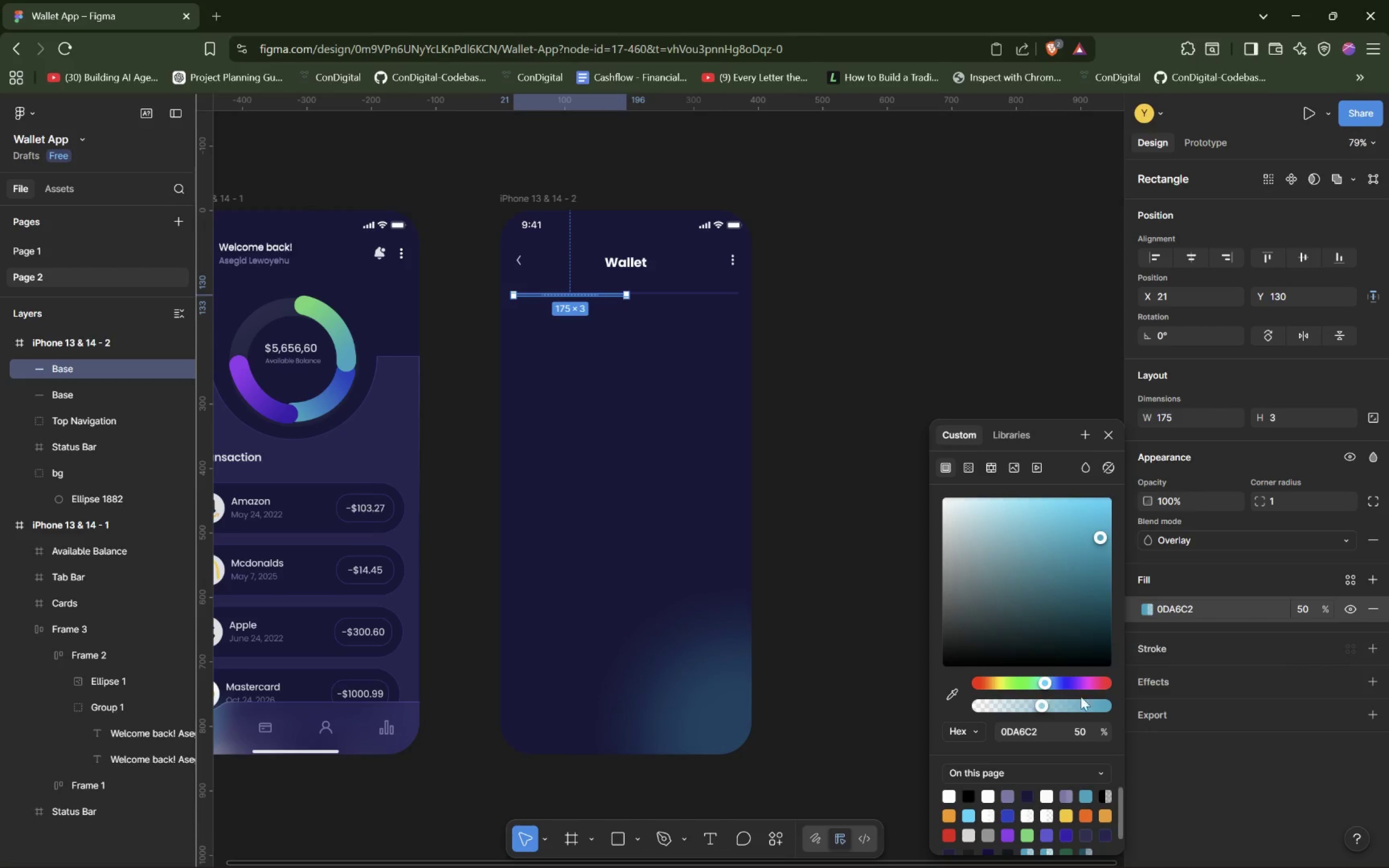 
left_click_drag(start_coordinate=[1042, 705], to_coordinate=[1215, 709])
 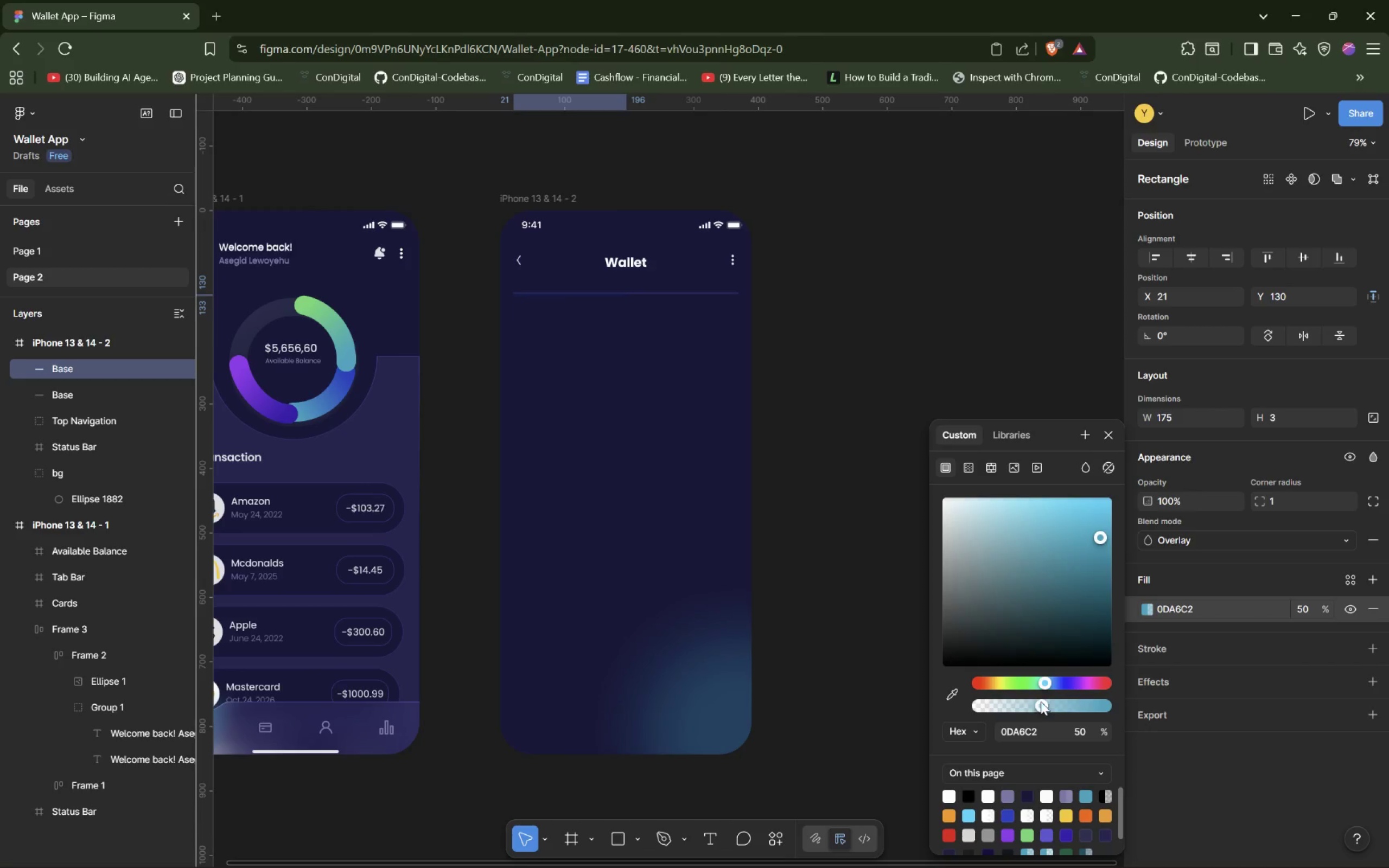 
left_click_drag(start_coordinate=[1041, 703], to_coordinate=[1129, 702])
 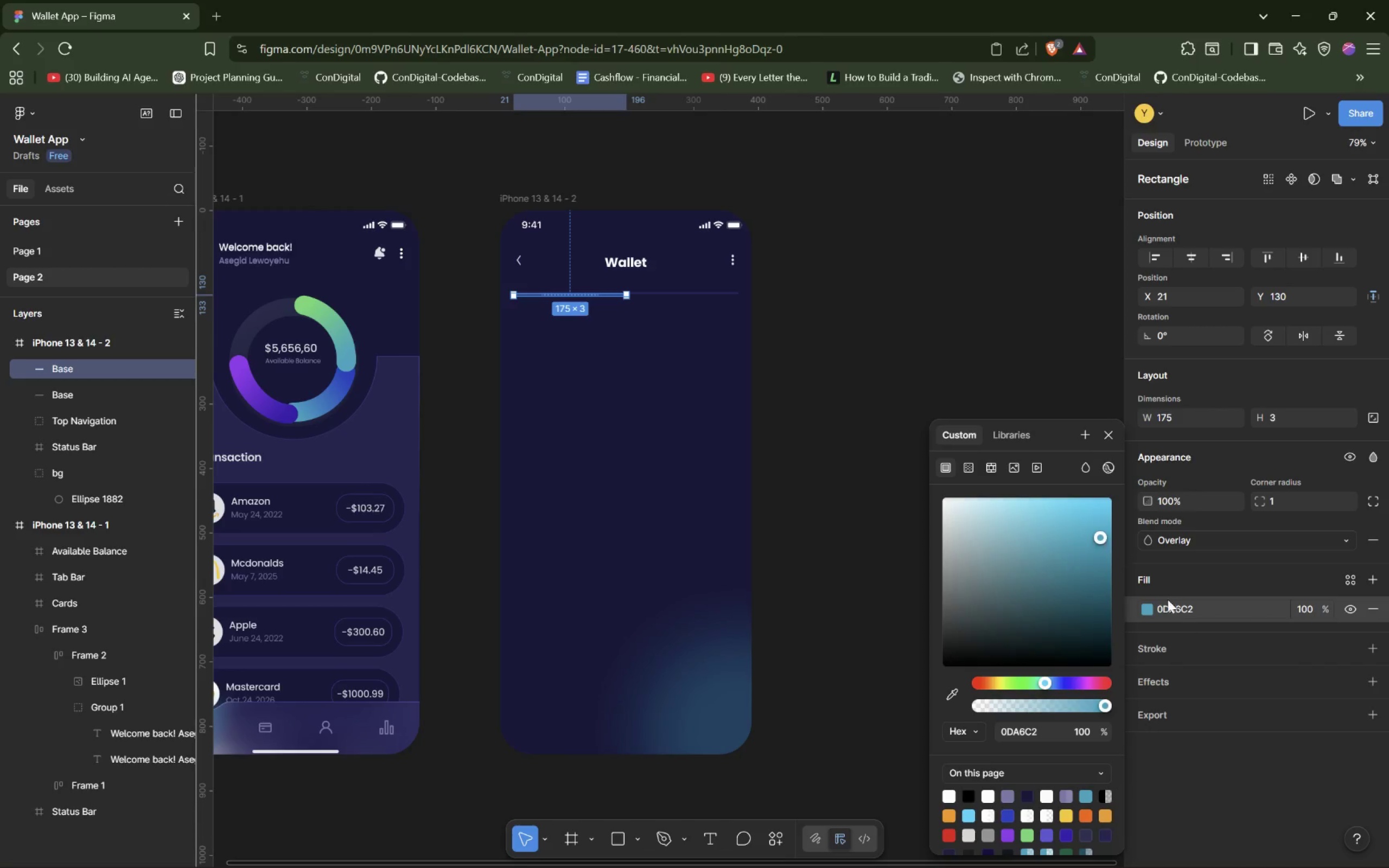 
double_click([1171, 601])
 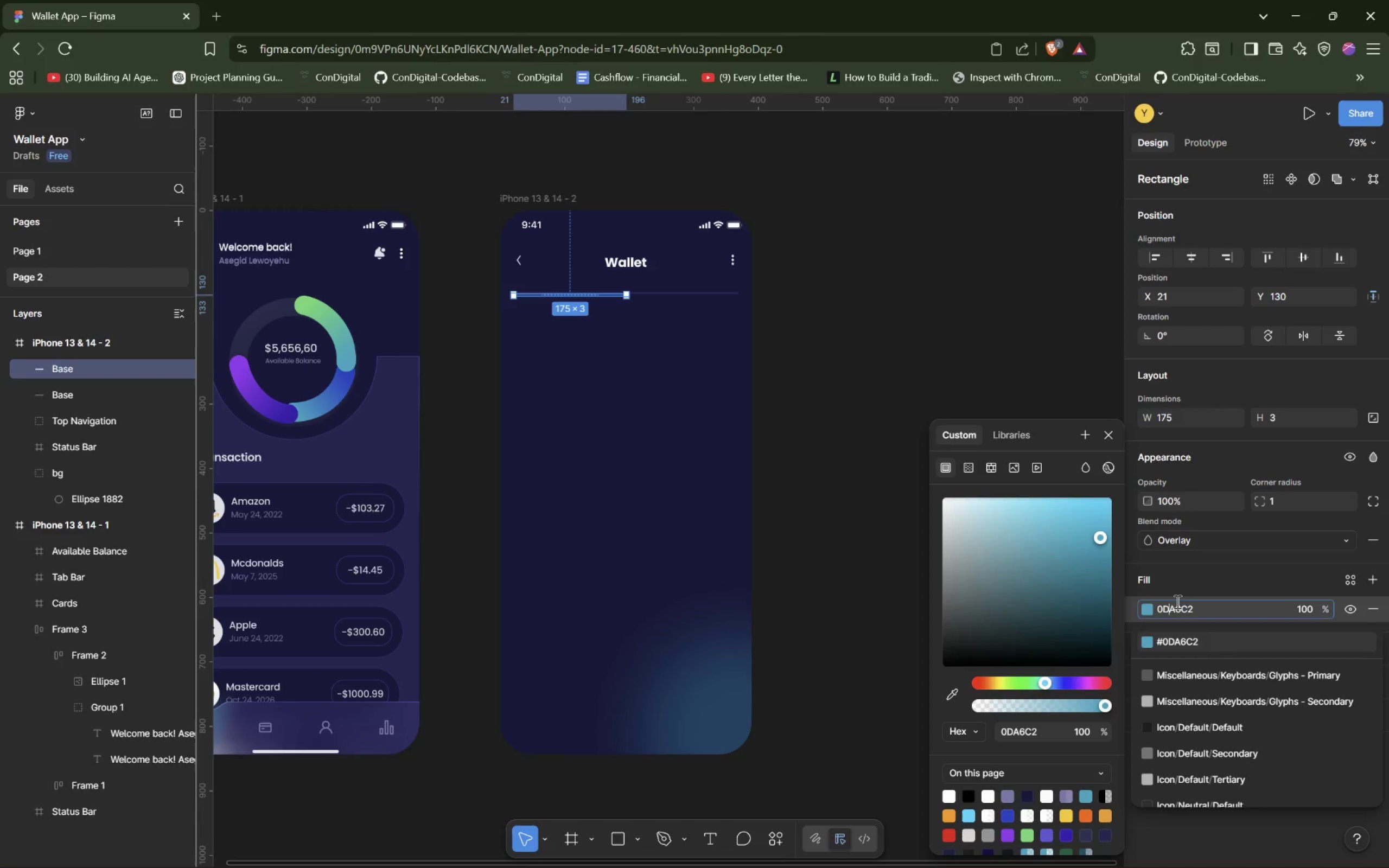 
key(Control+ControlLeft)
 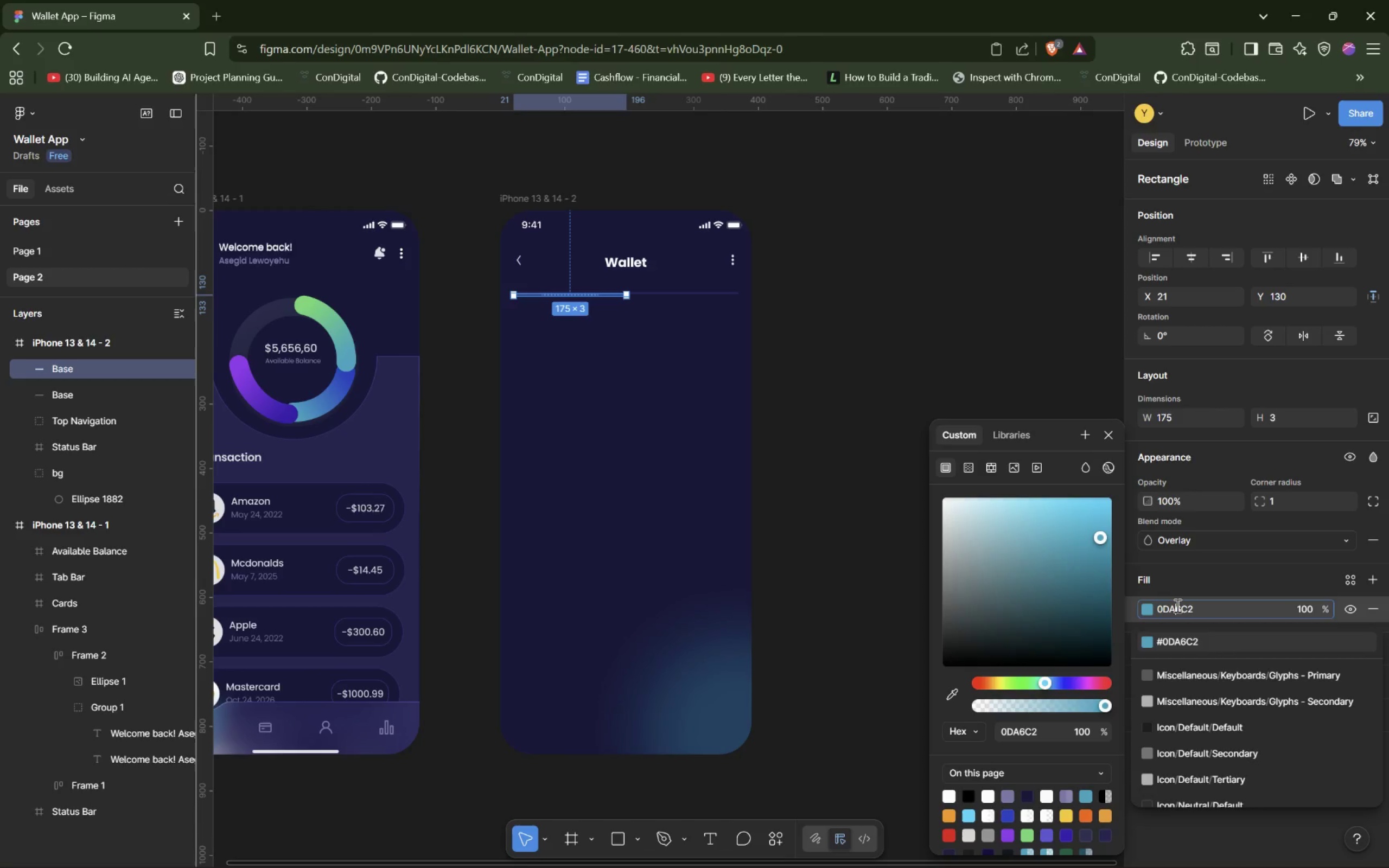 
double_click([1176, 605])
 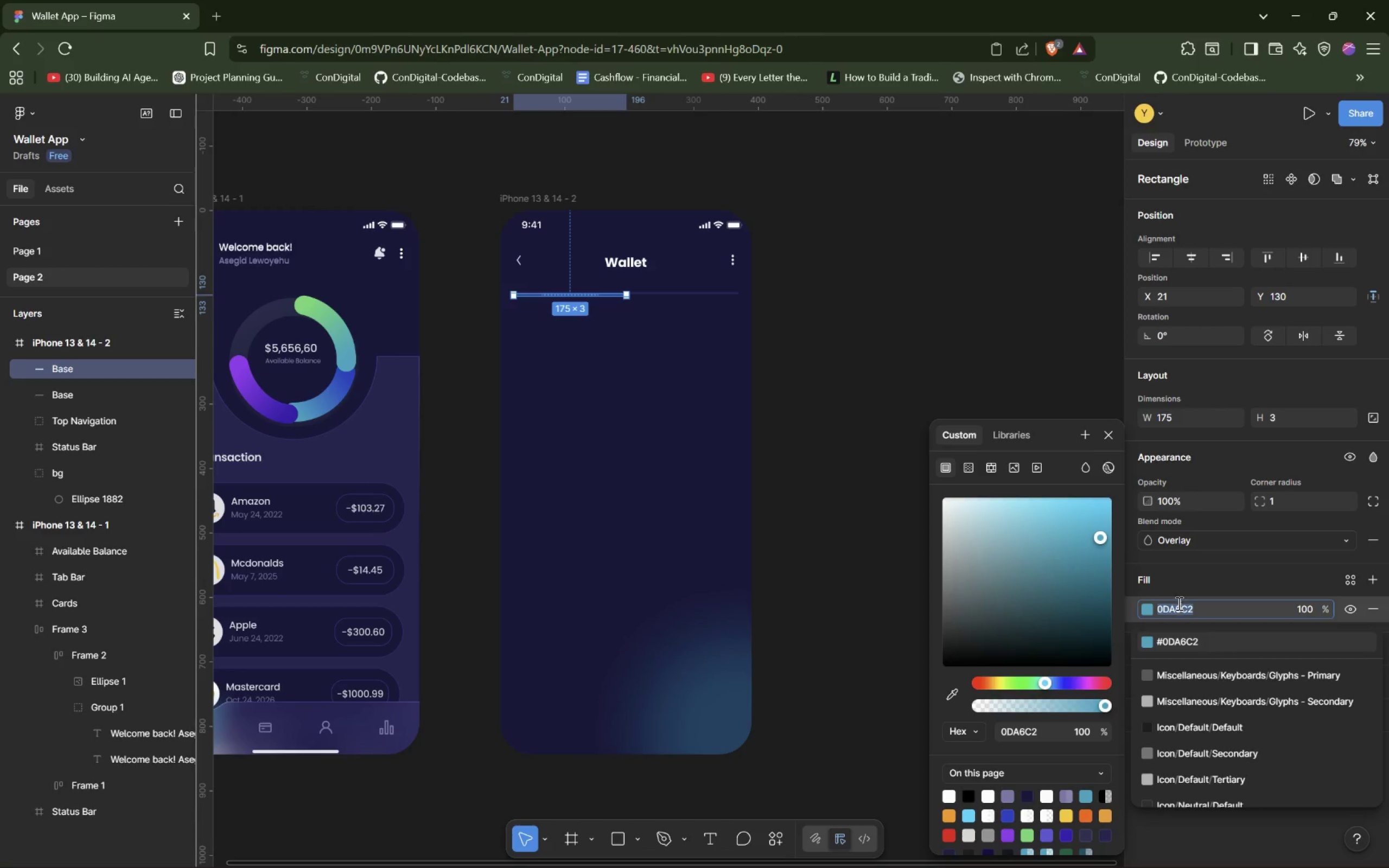 
key(Control+V)
 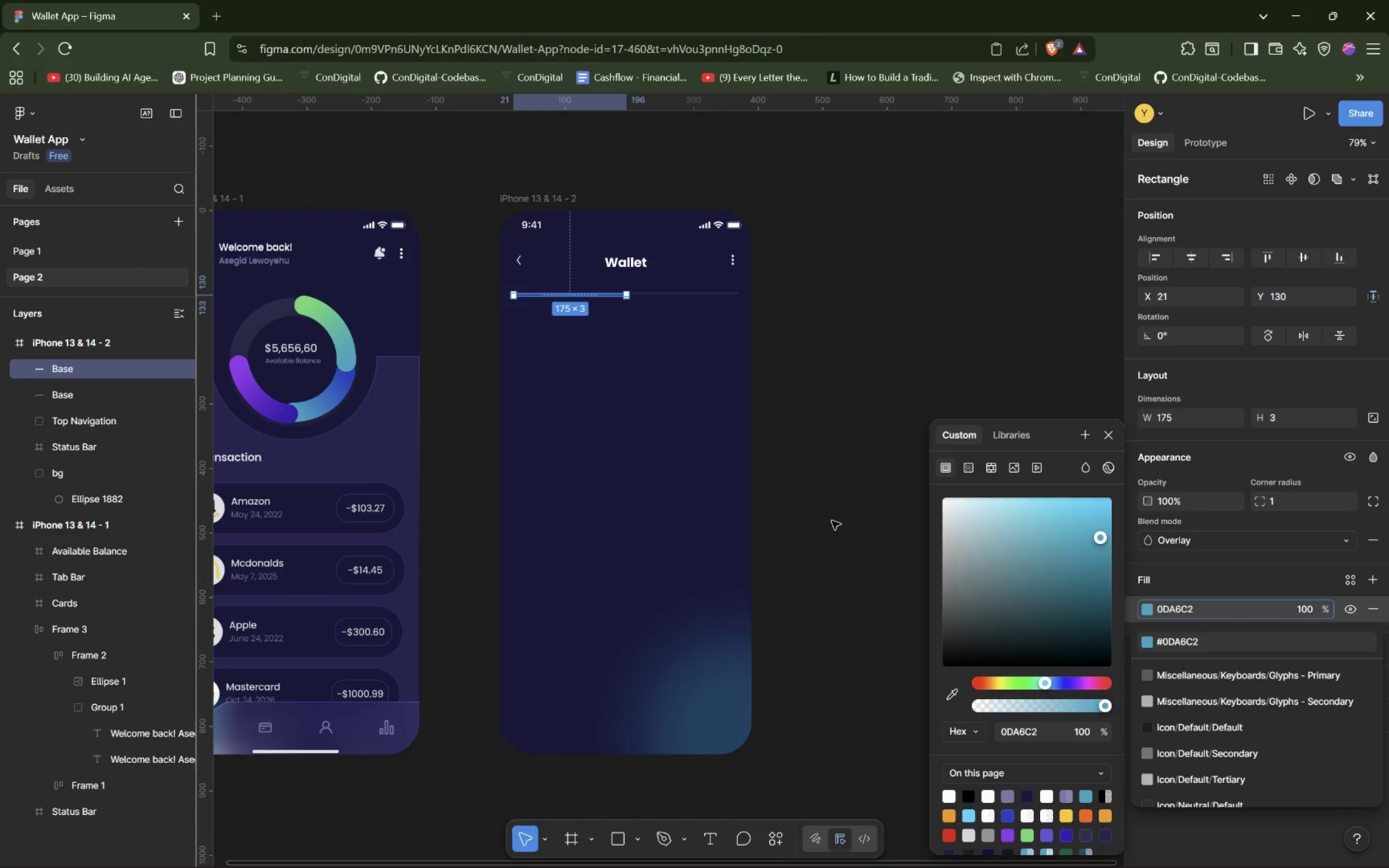 
left_click([868, 510])
 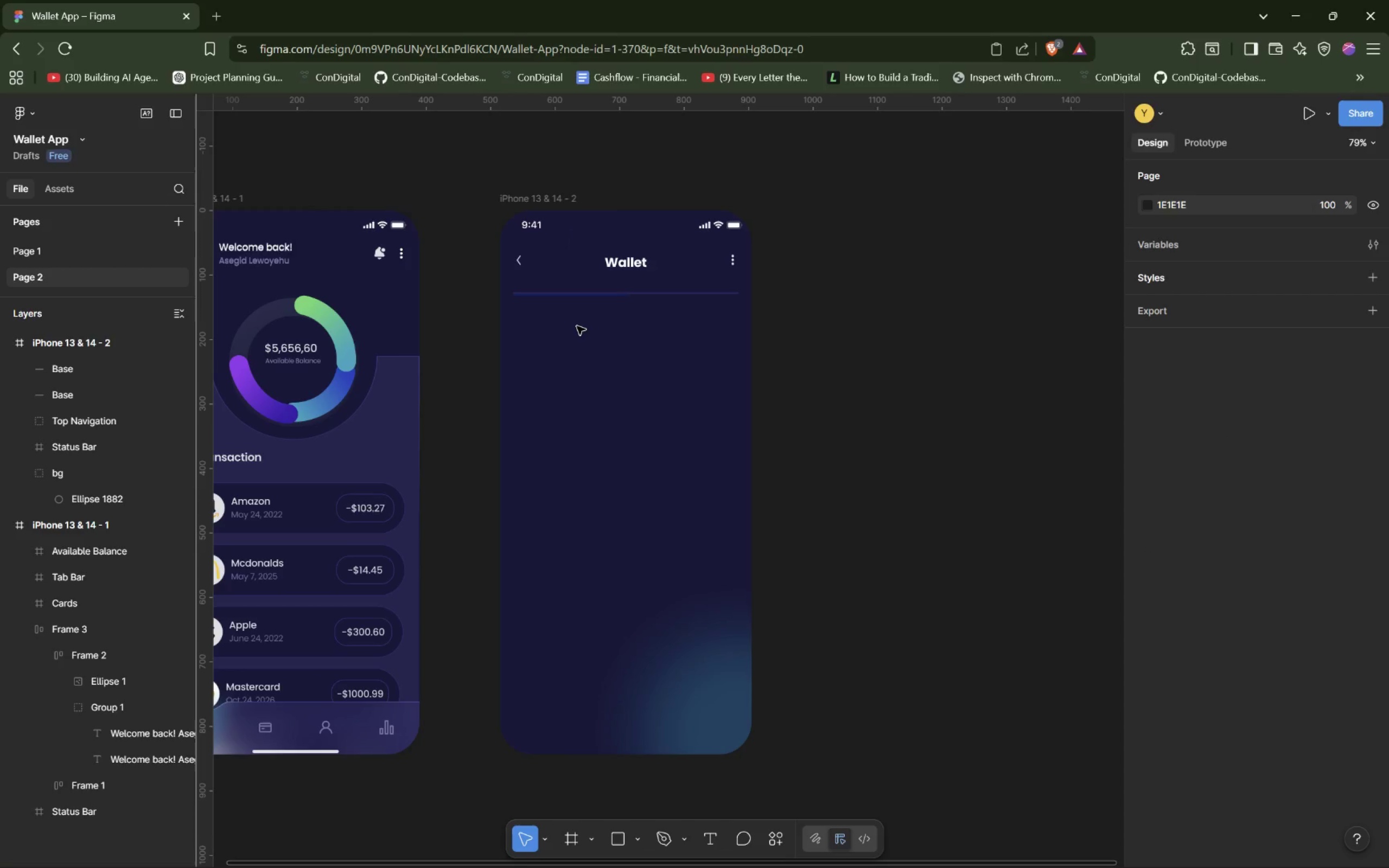 
hold_key(key=ControlLeft, duration=1.54)
 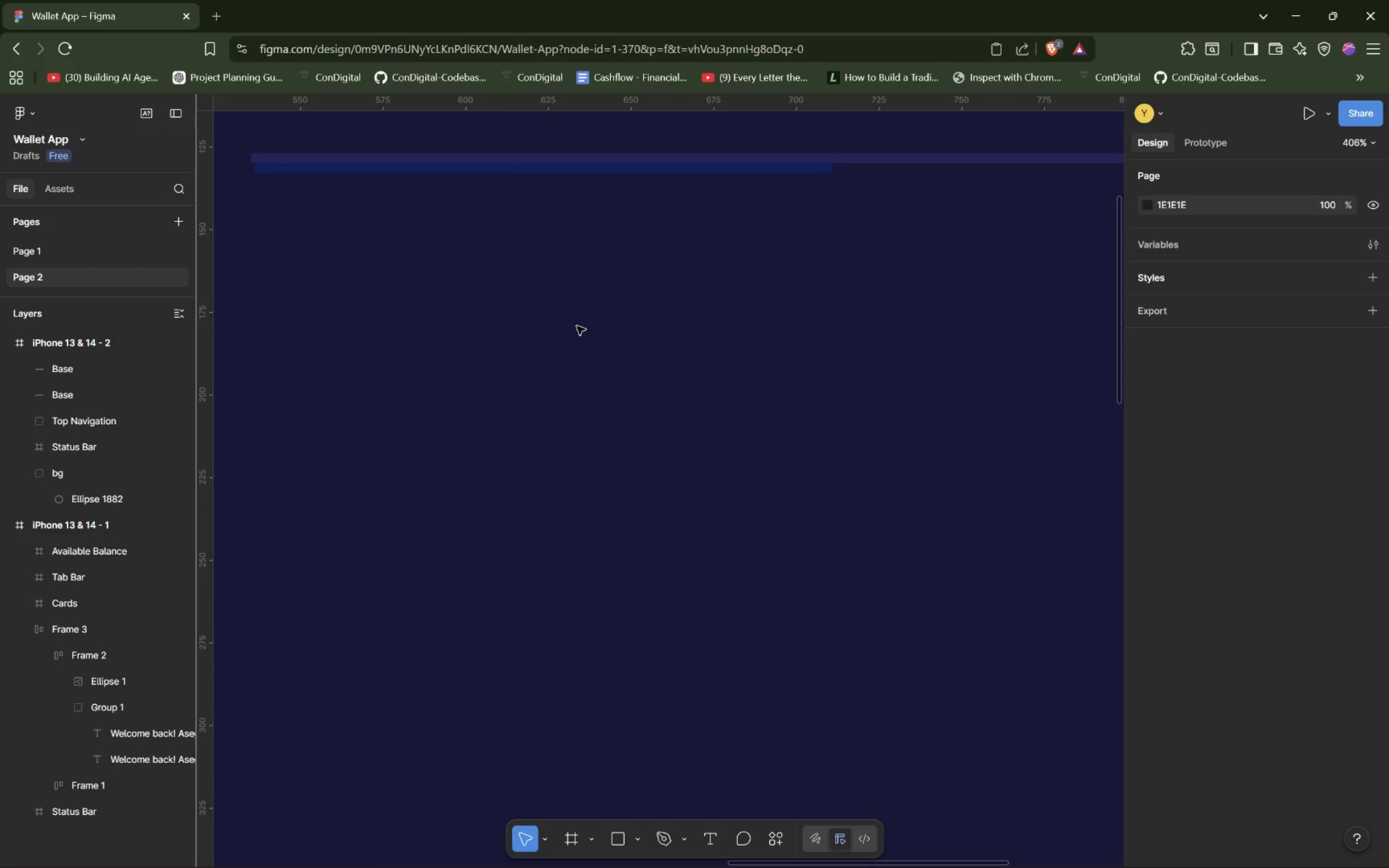 
hold_key(key=ControlLeft, duration=0.57)
 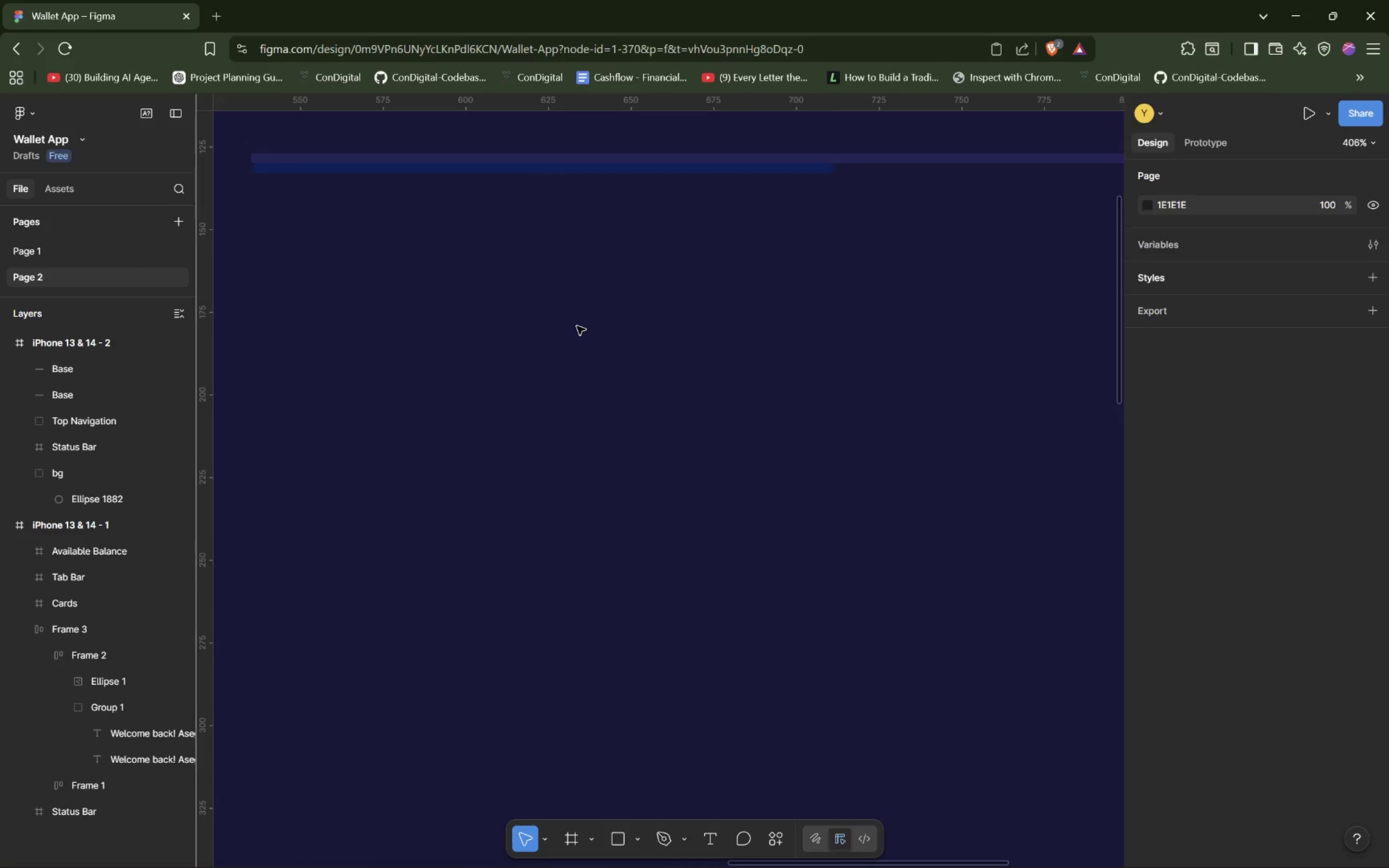 
scroll: coordinate [577, 326], scroll_direction: up, amount: 23.0
 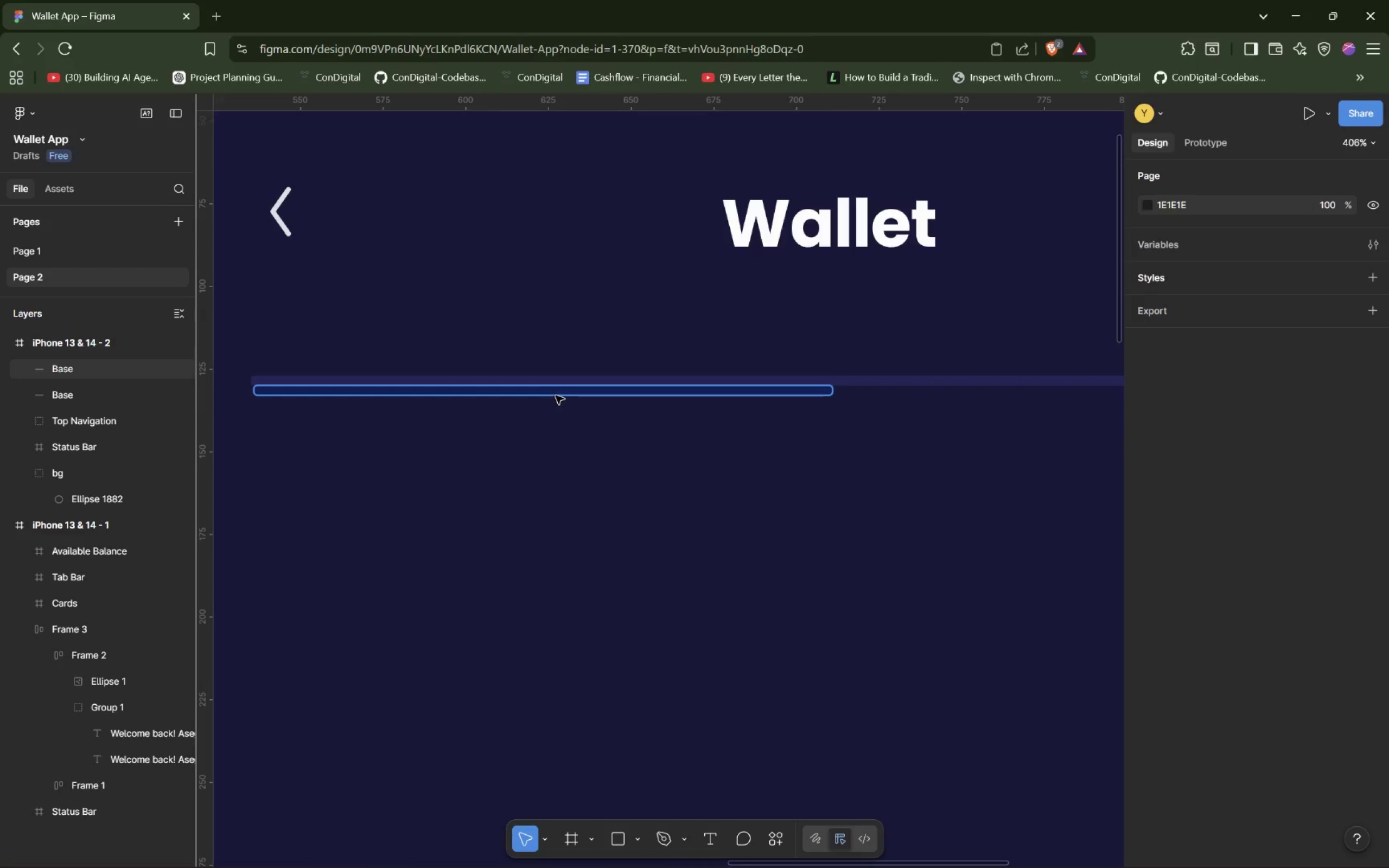 
left_click_drag(start_coordinate=[556, 395], to_coordinate=[555, 386])
 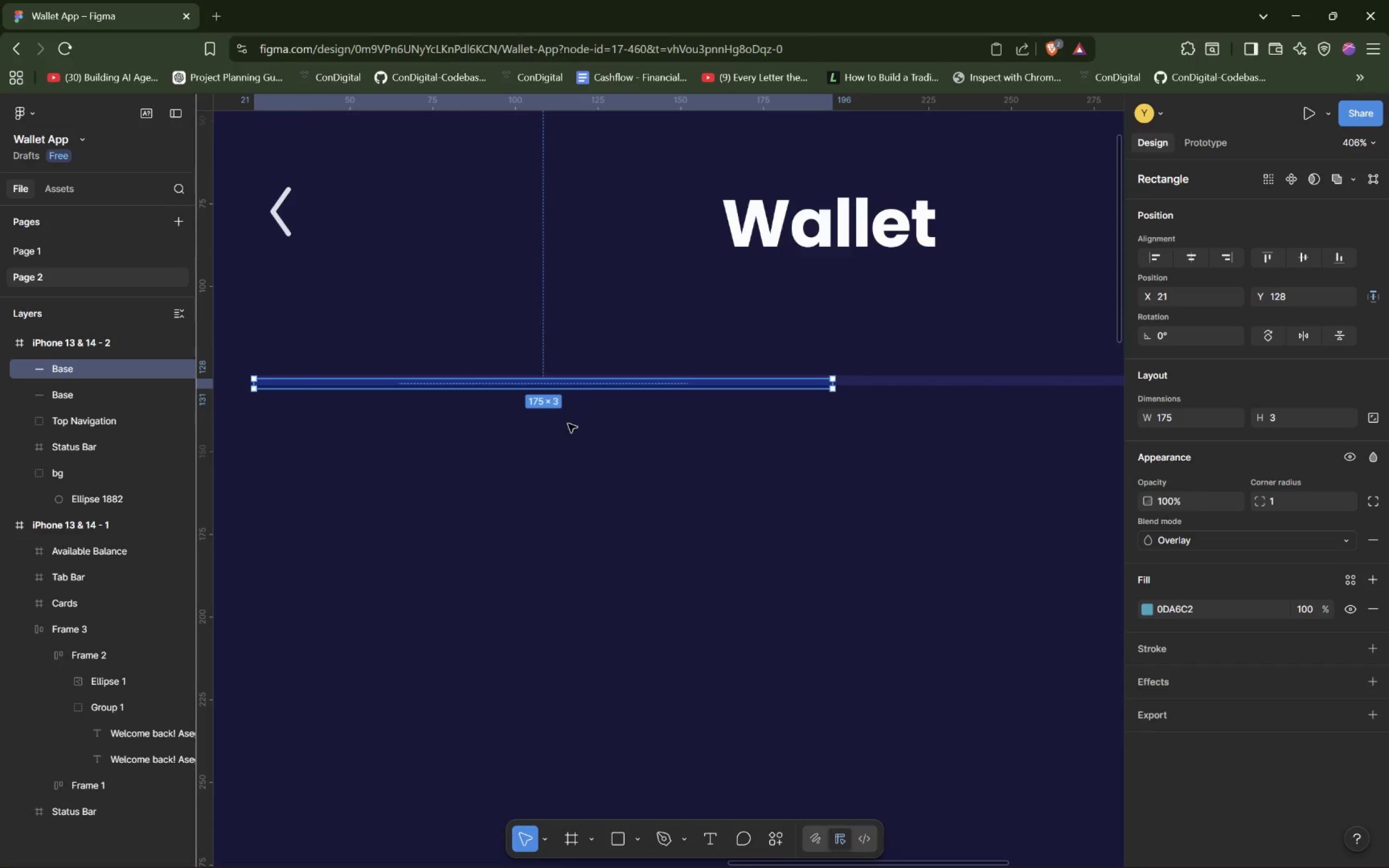 
left_click([570, 427])
 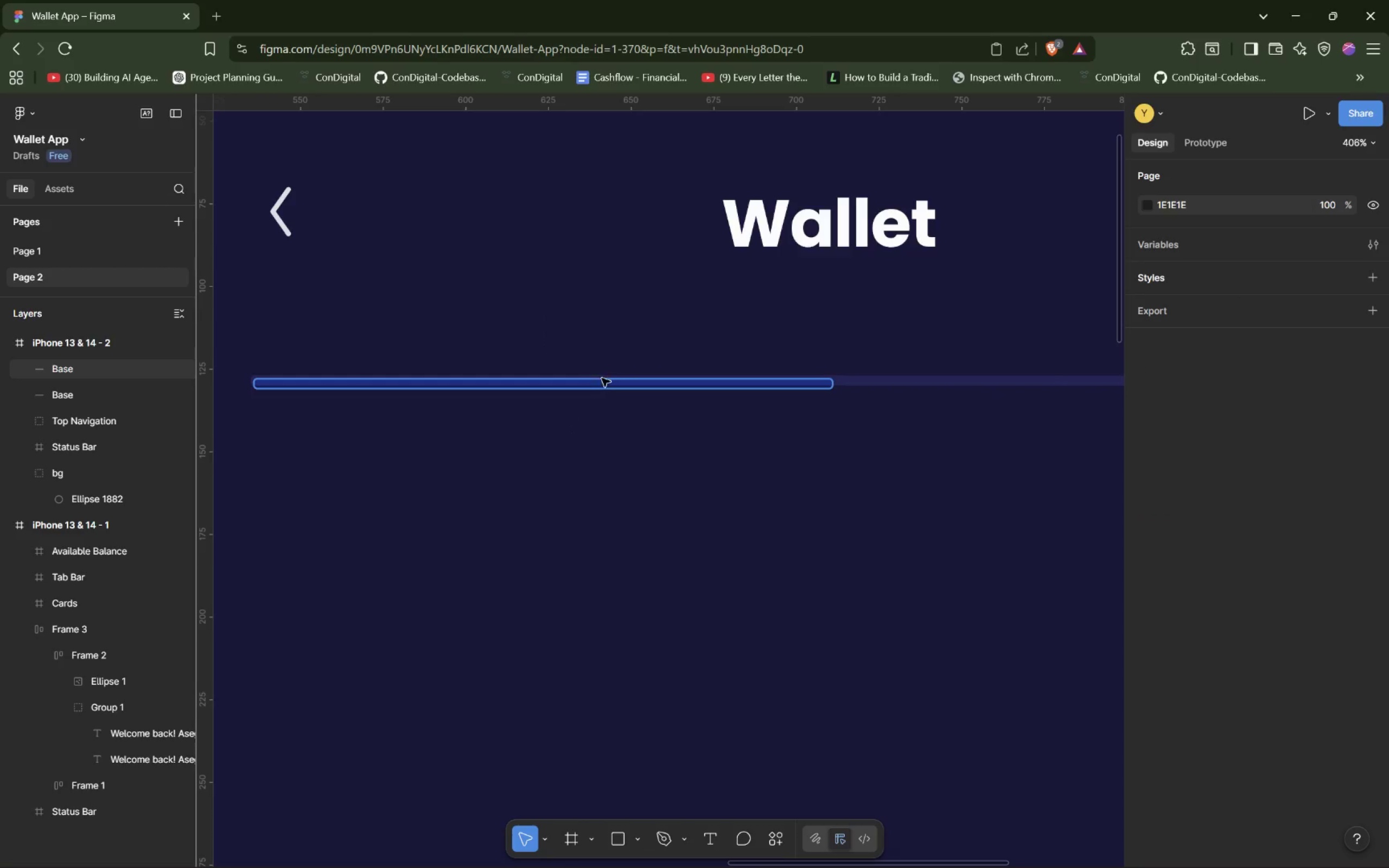 
left_click_drag(start_coordinate=[596, 384], to_coordinate=[593, 380])
 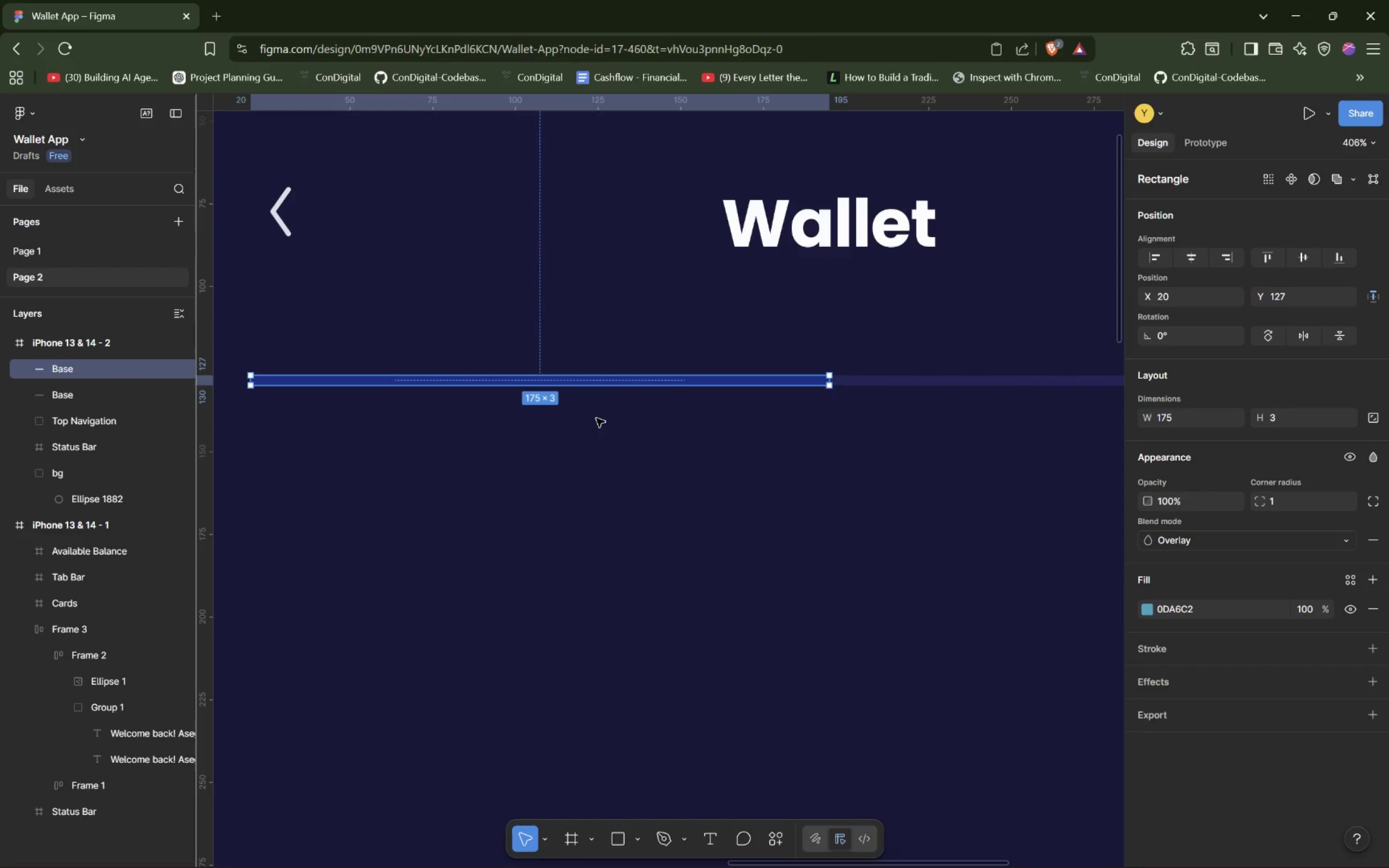 
left_click([596, 418])
 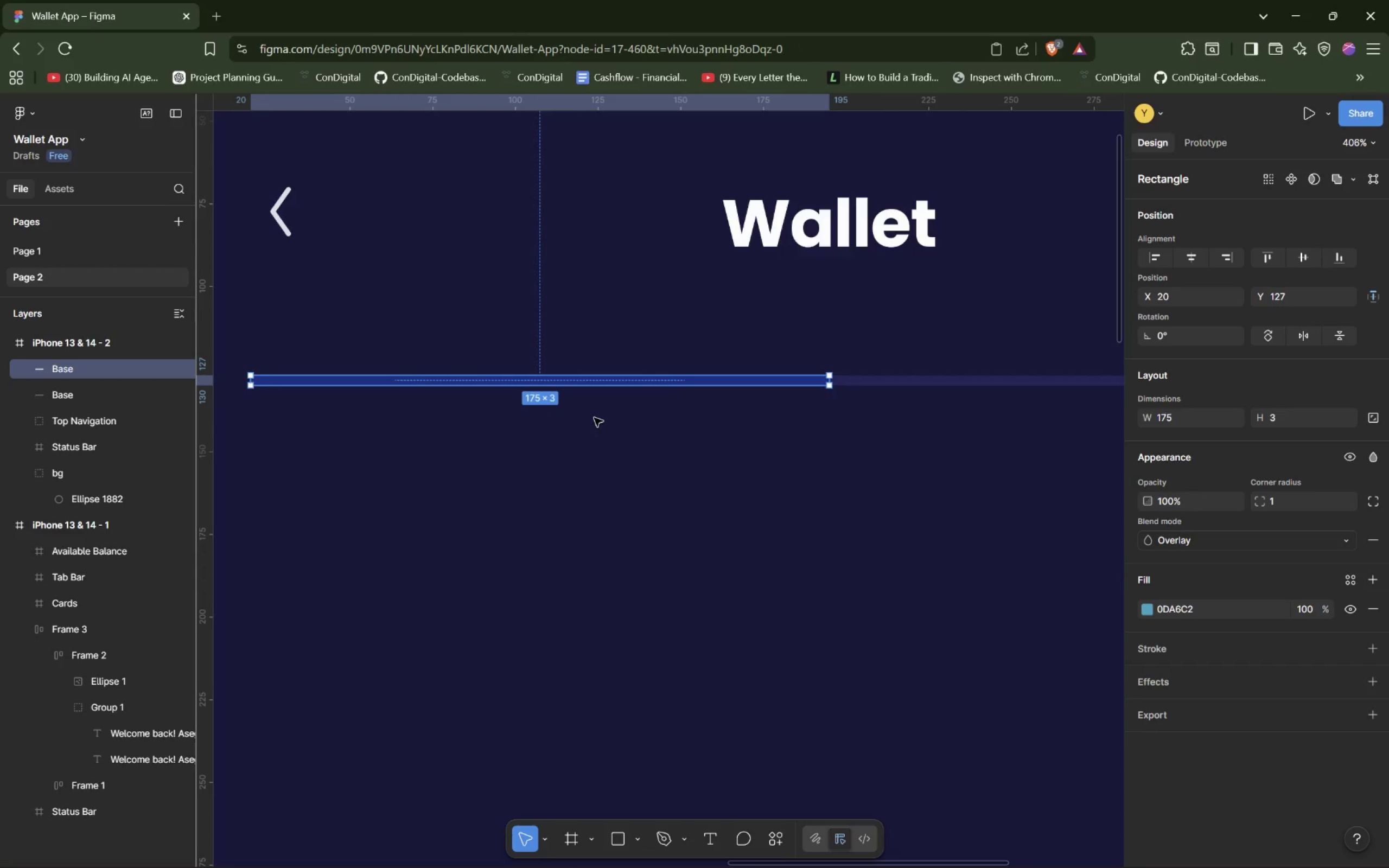 
wait(18.16)
 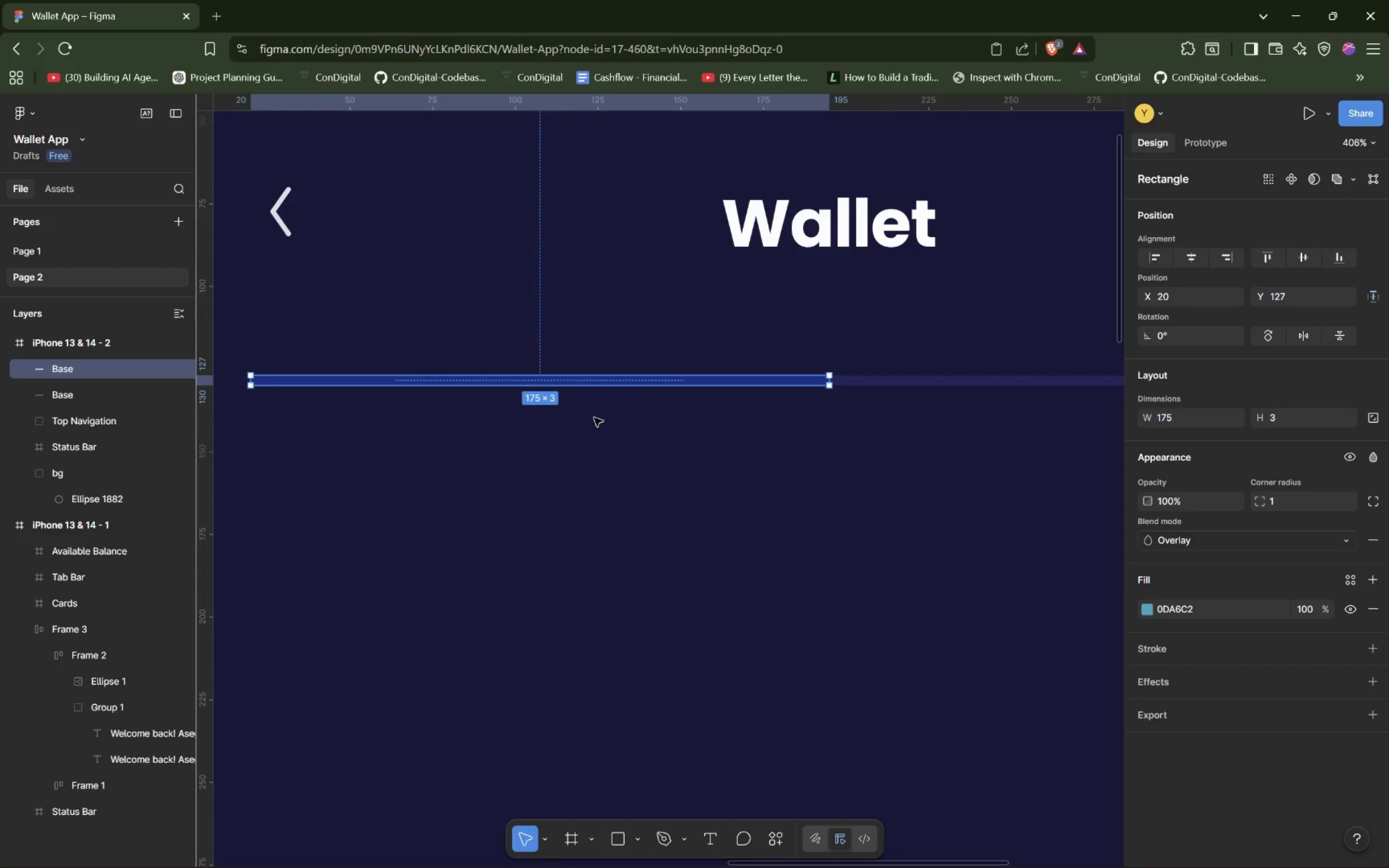 
scroll: coordinate [634, 397], scroll_direction: up, amount: 2.0
 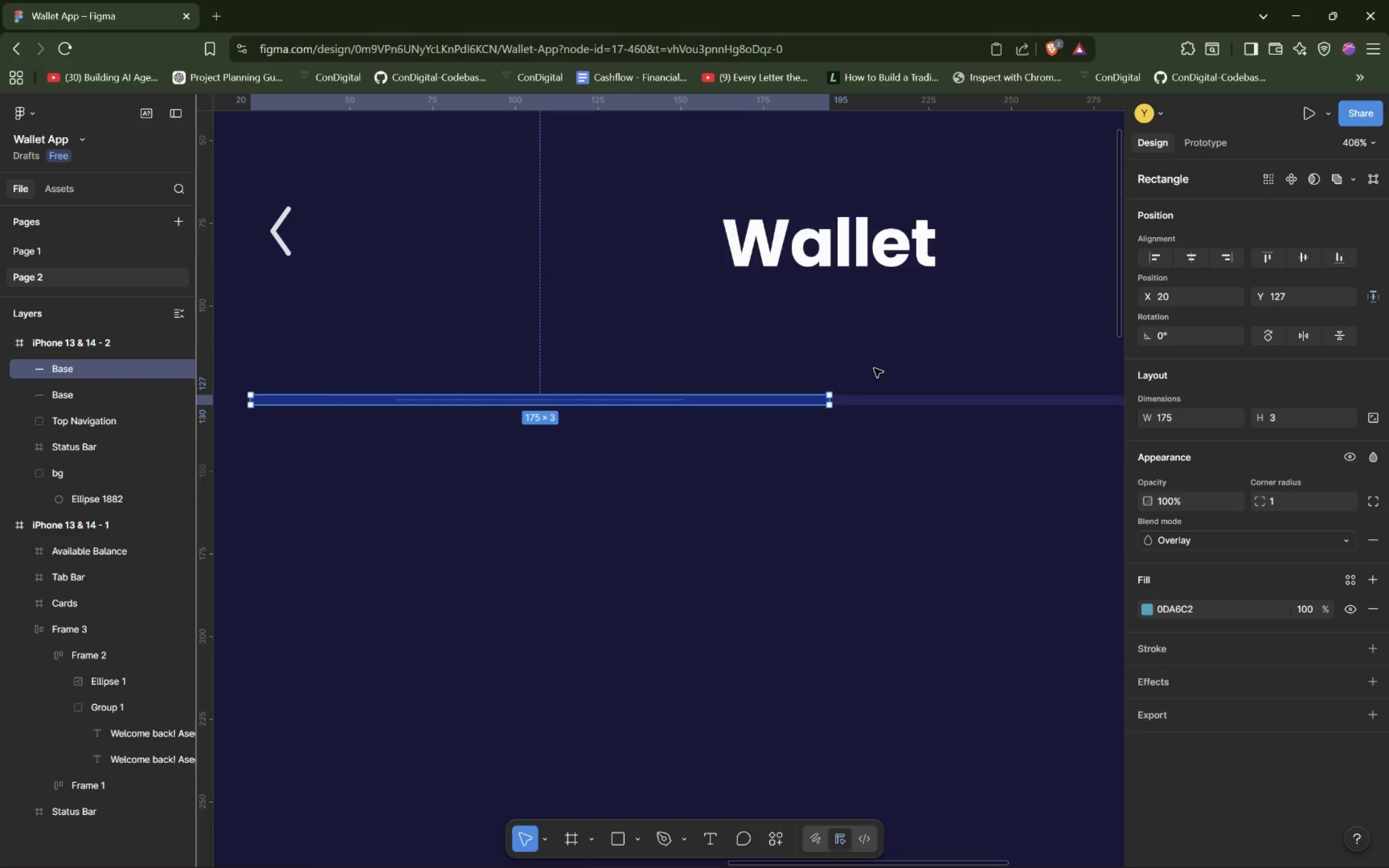 
wait(5.94)
 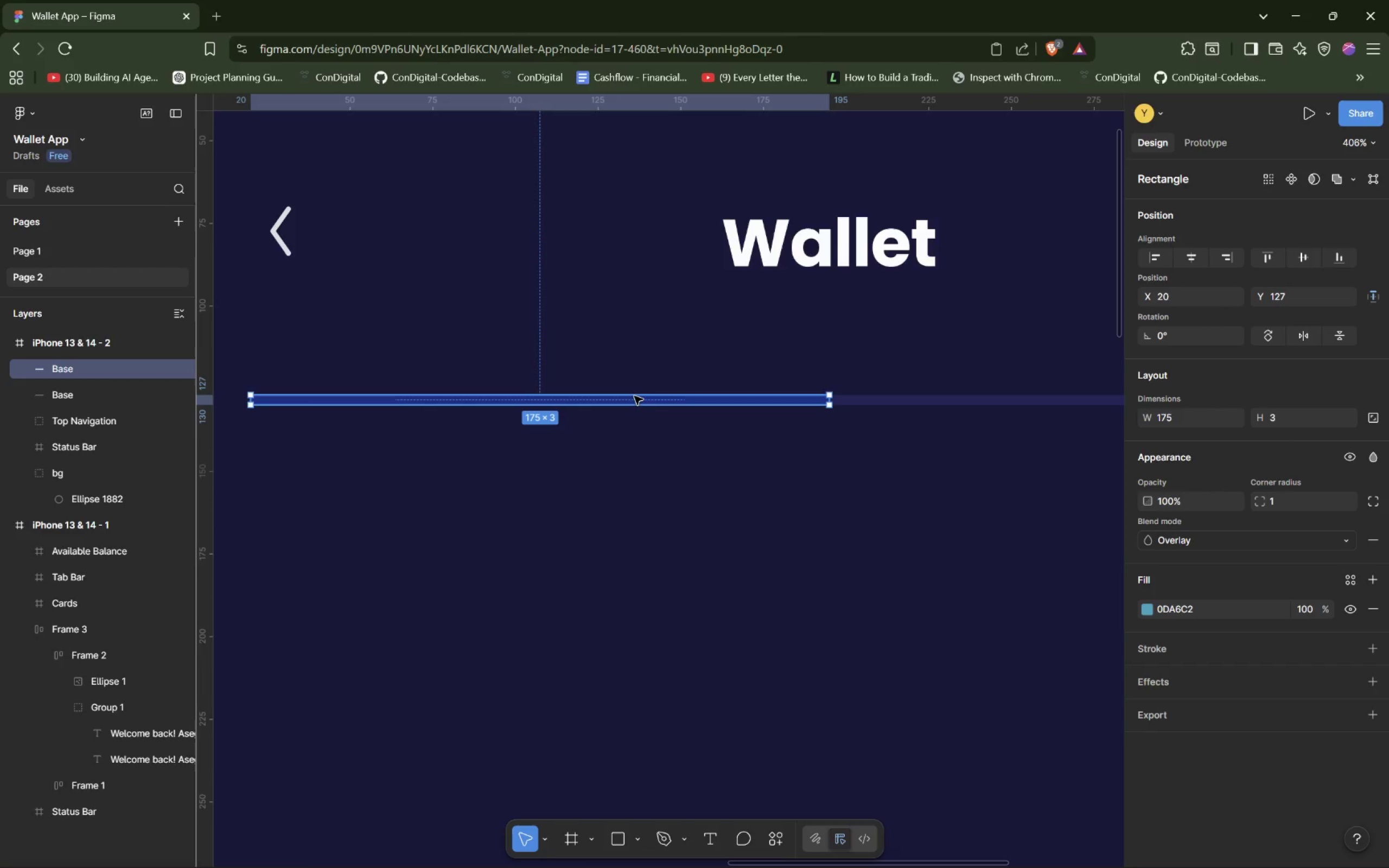 
left_click([680, 403])
 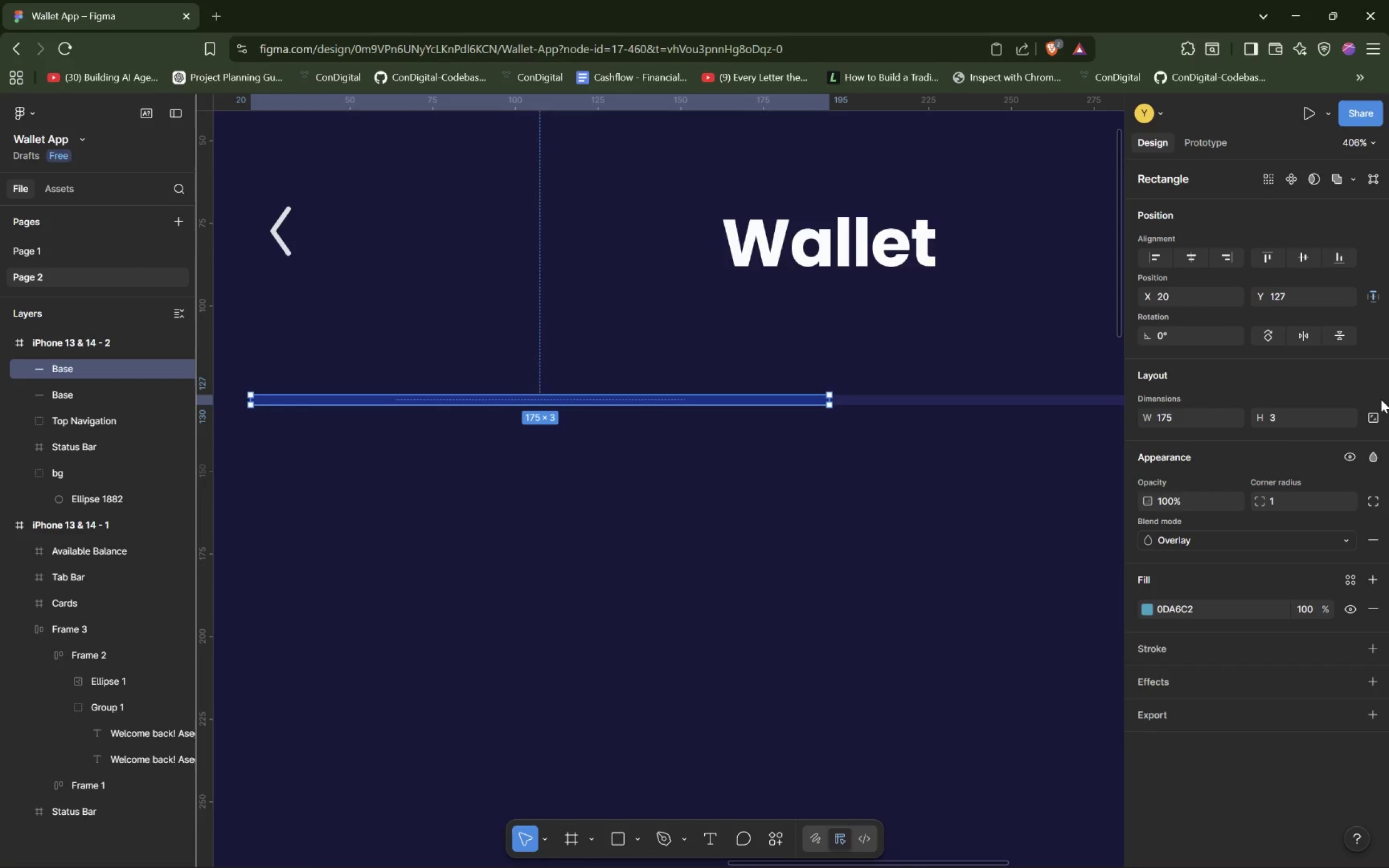 
wait(12.14)
 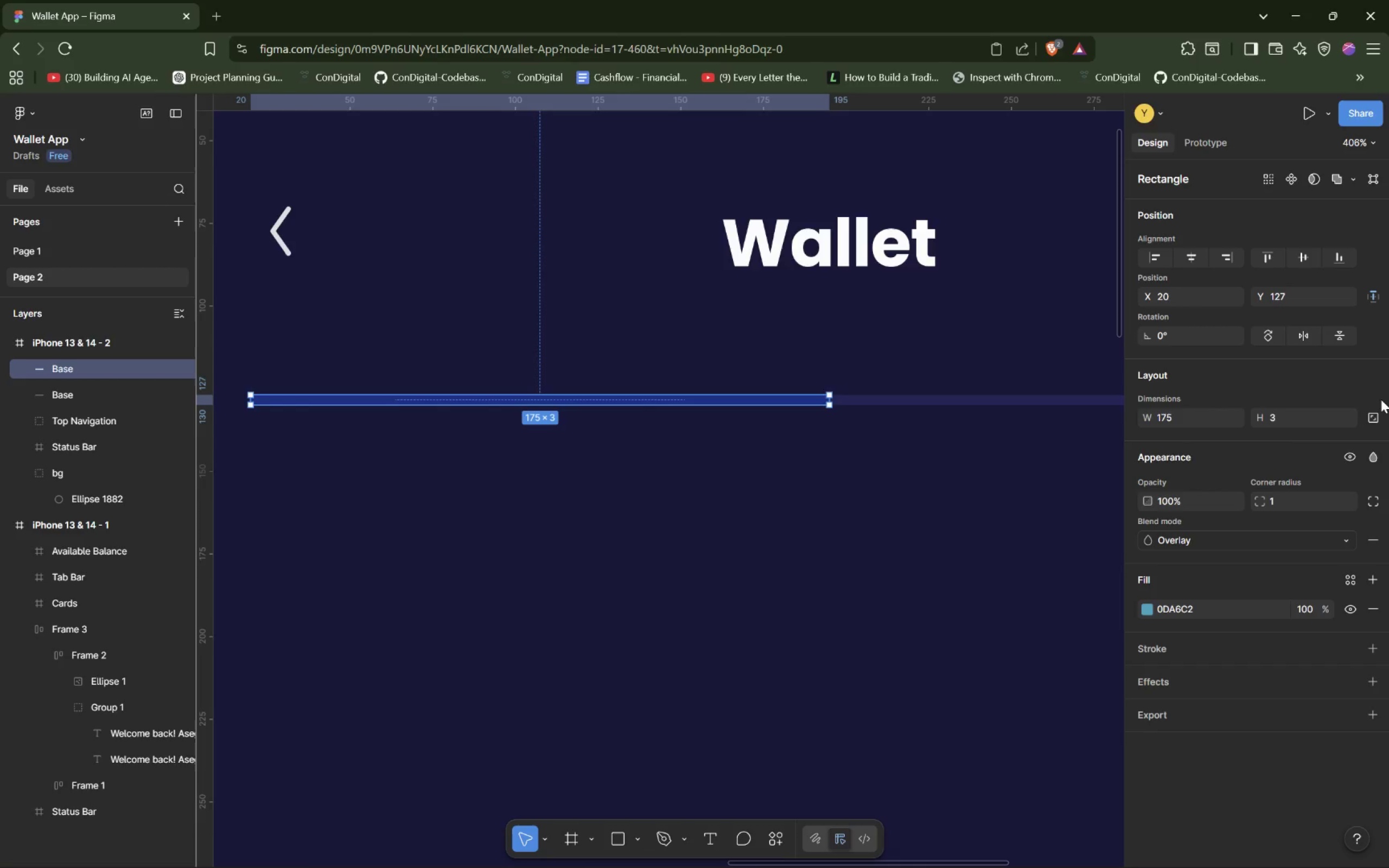 
left_click([743, 533])
 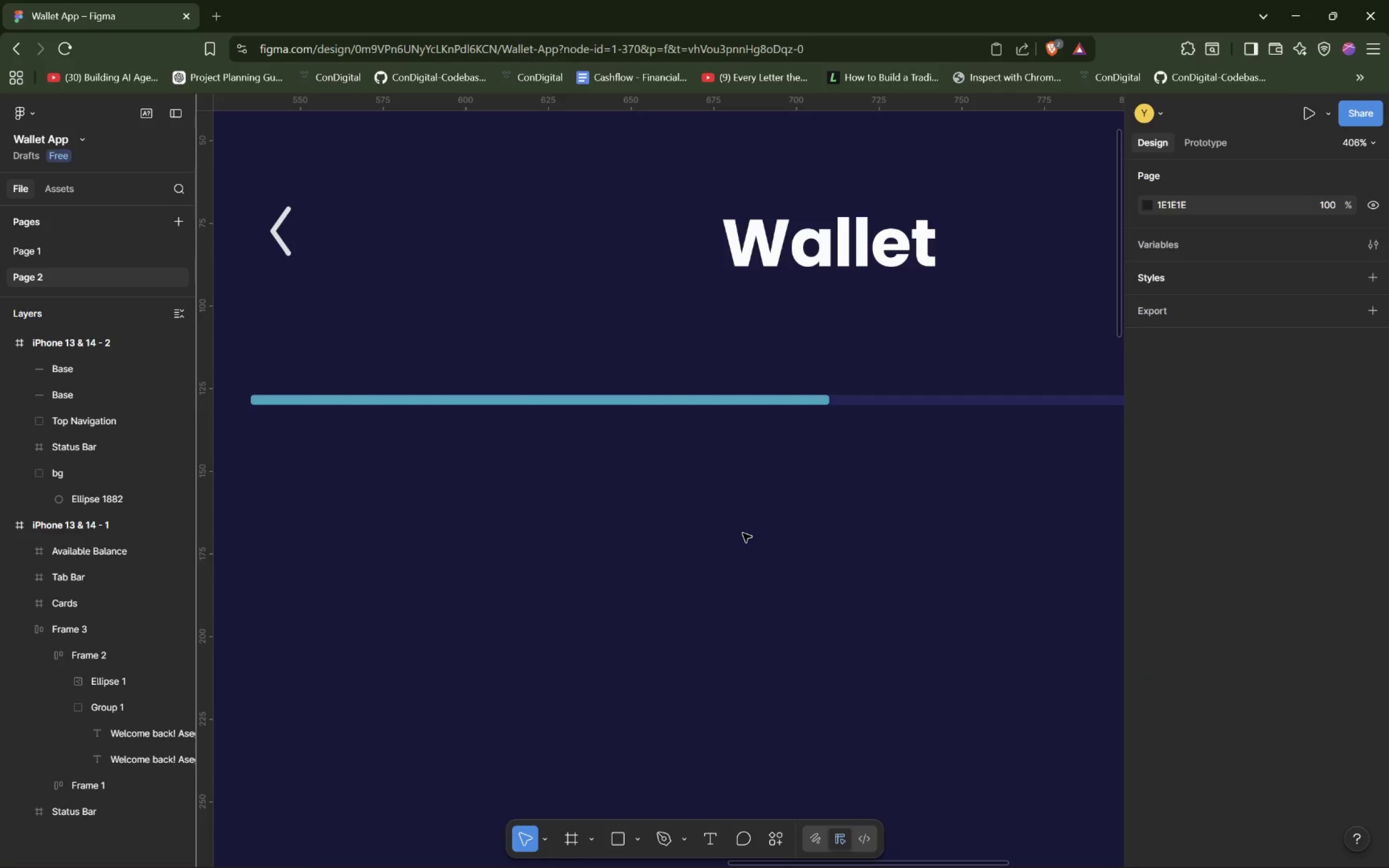 
hold_key(key=ShiftLeft, duration=1.52)
scroll: coordinate [743, 531], scroll_direction: down, amount: 12.0
 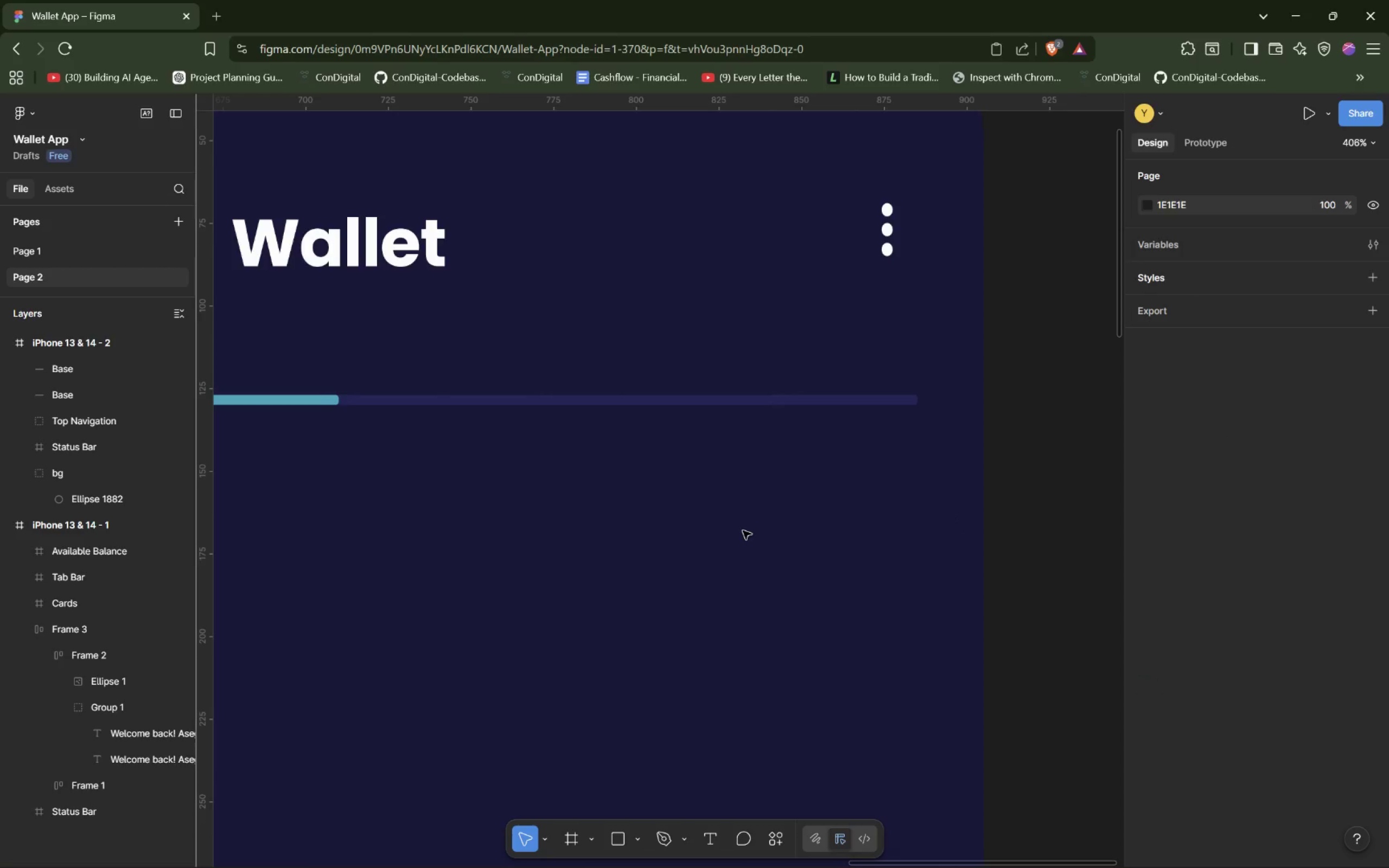 
hold_key(key=ShiftLeft, duration=1.51)
 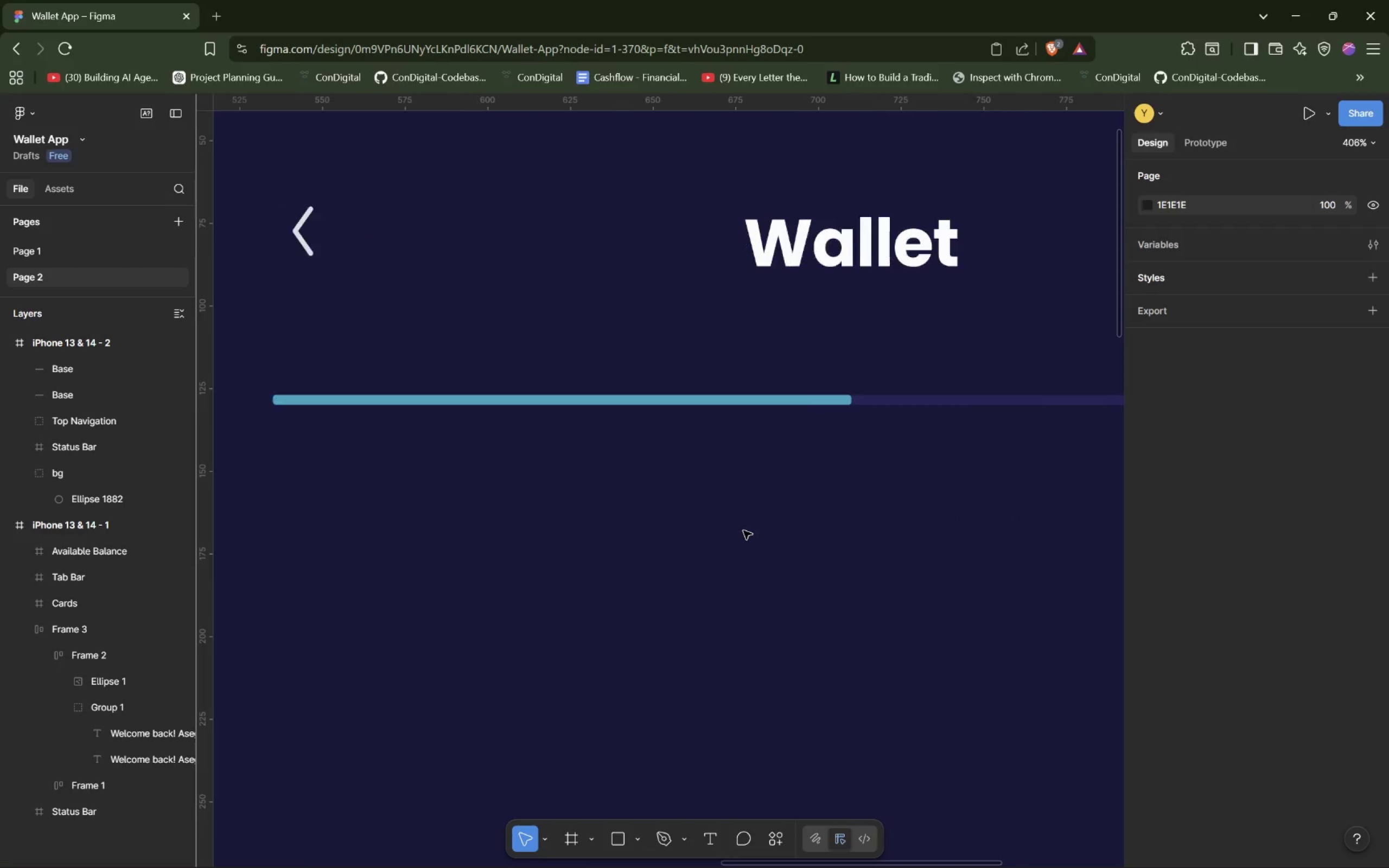 
hold_key(key=ShiftLeft, duration=1.52)
 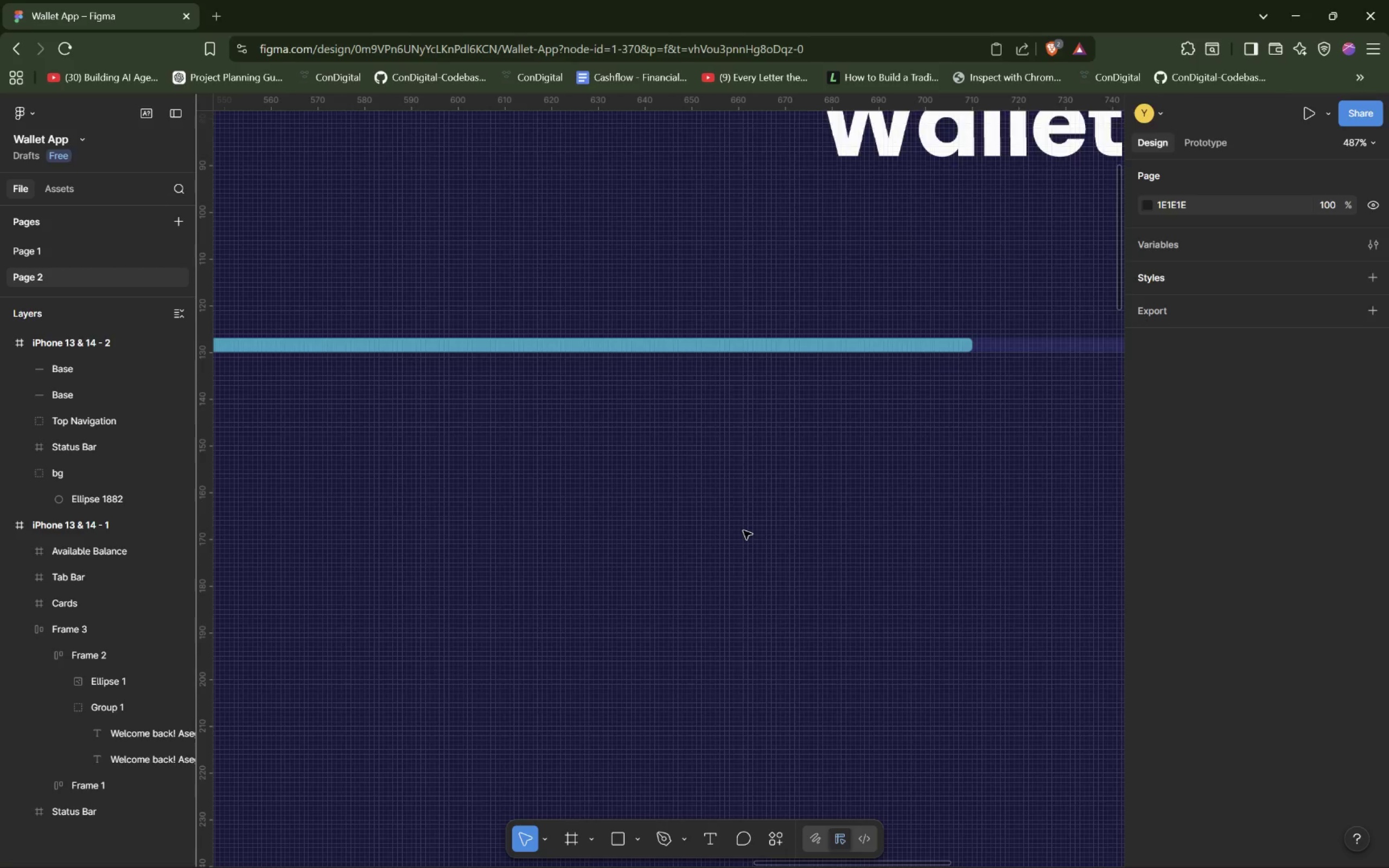 
scroll: coordinate [743, 531], scroll_direction: up, amount: 13.0
 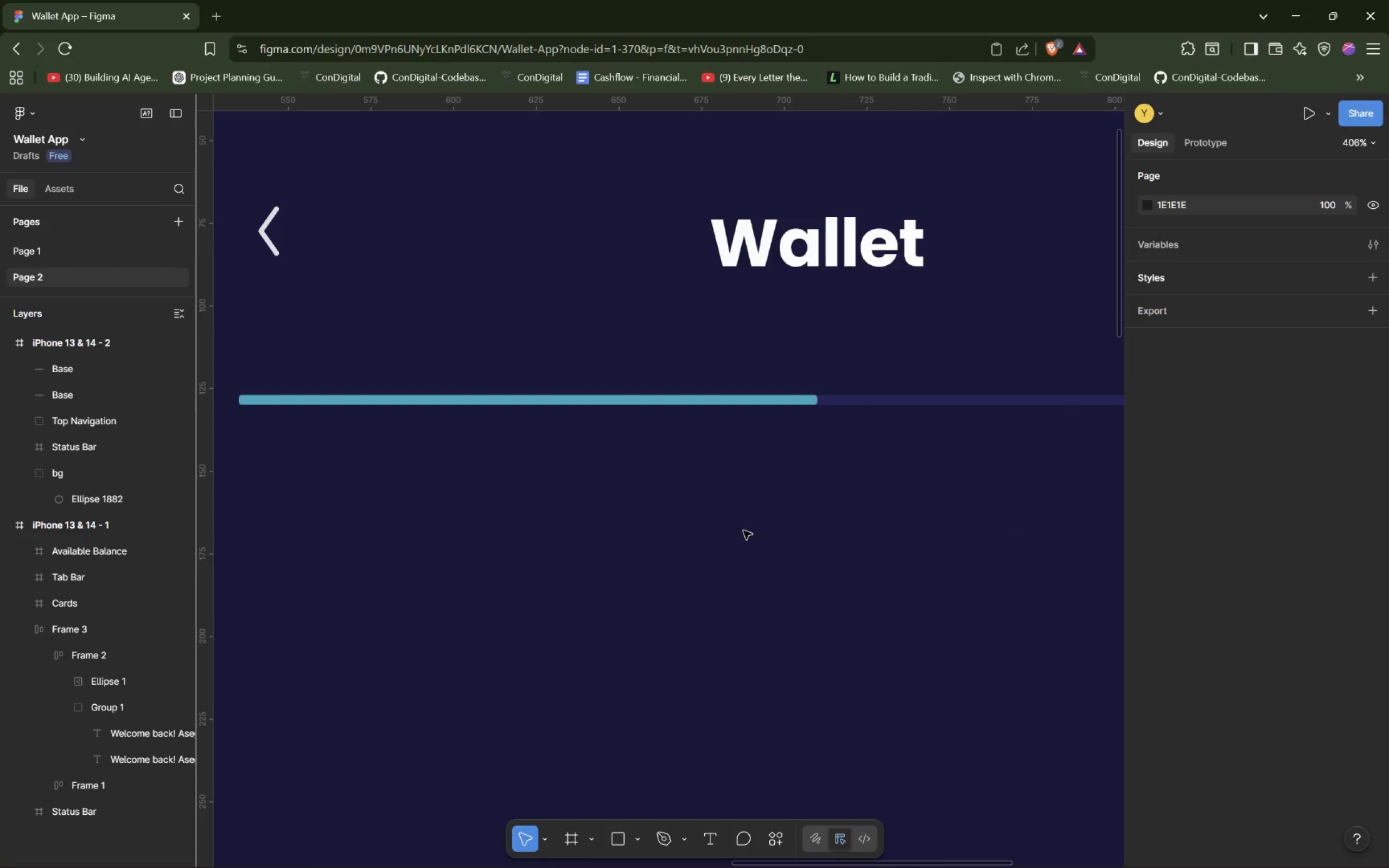 
key(Shift+ShiftLeft)
 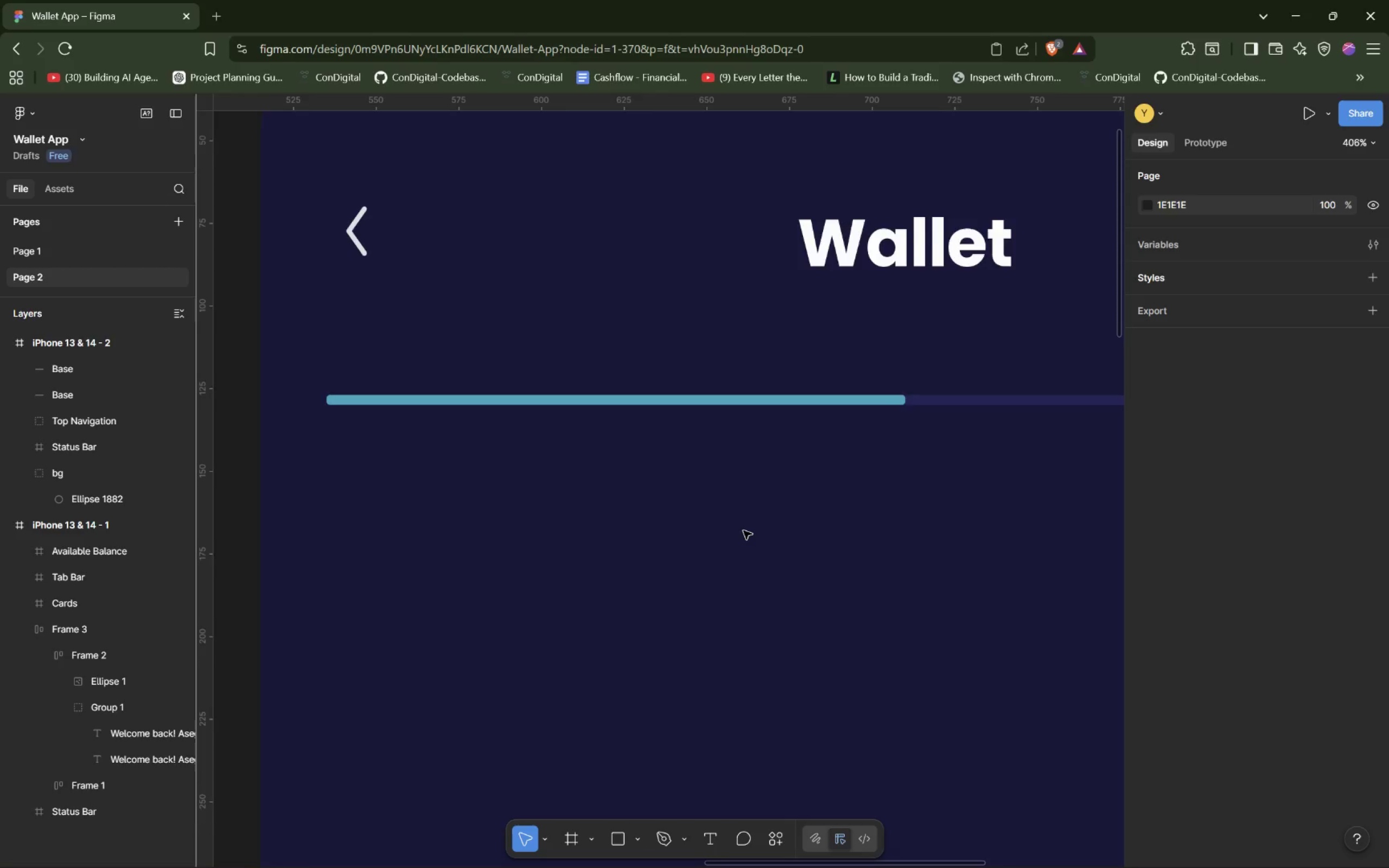 
scroll: coordinate [743, 531], scroll_direction: up, amount: 6.0
 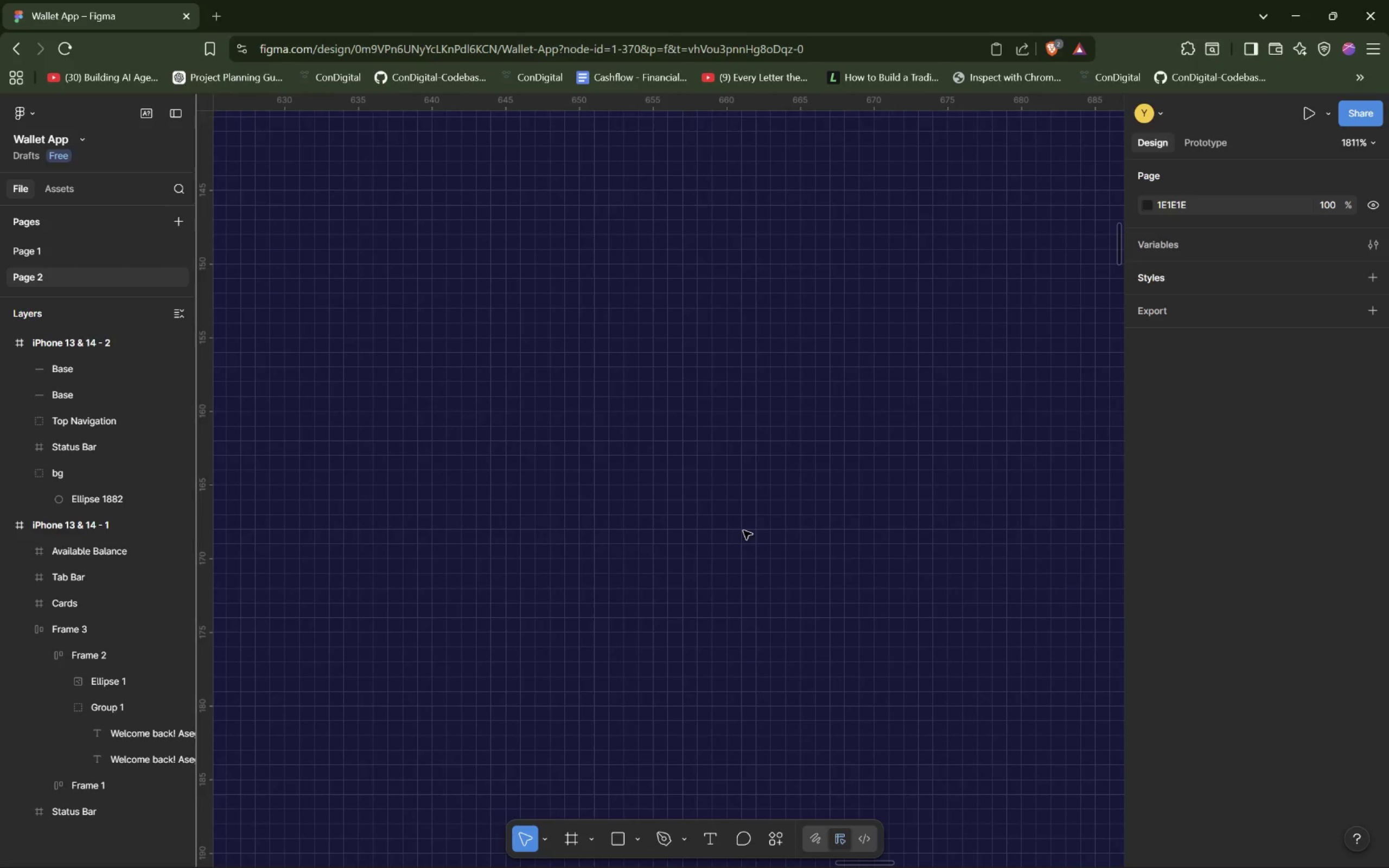 
hold_key(key=ControlLeft, duration=1.39)
 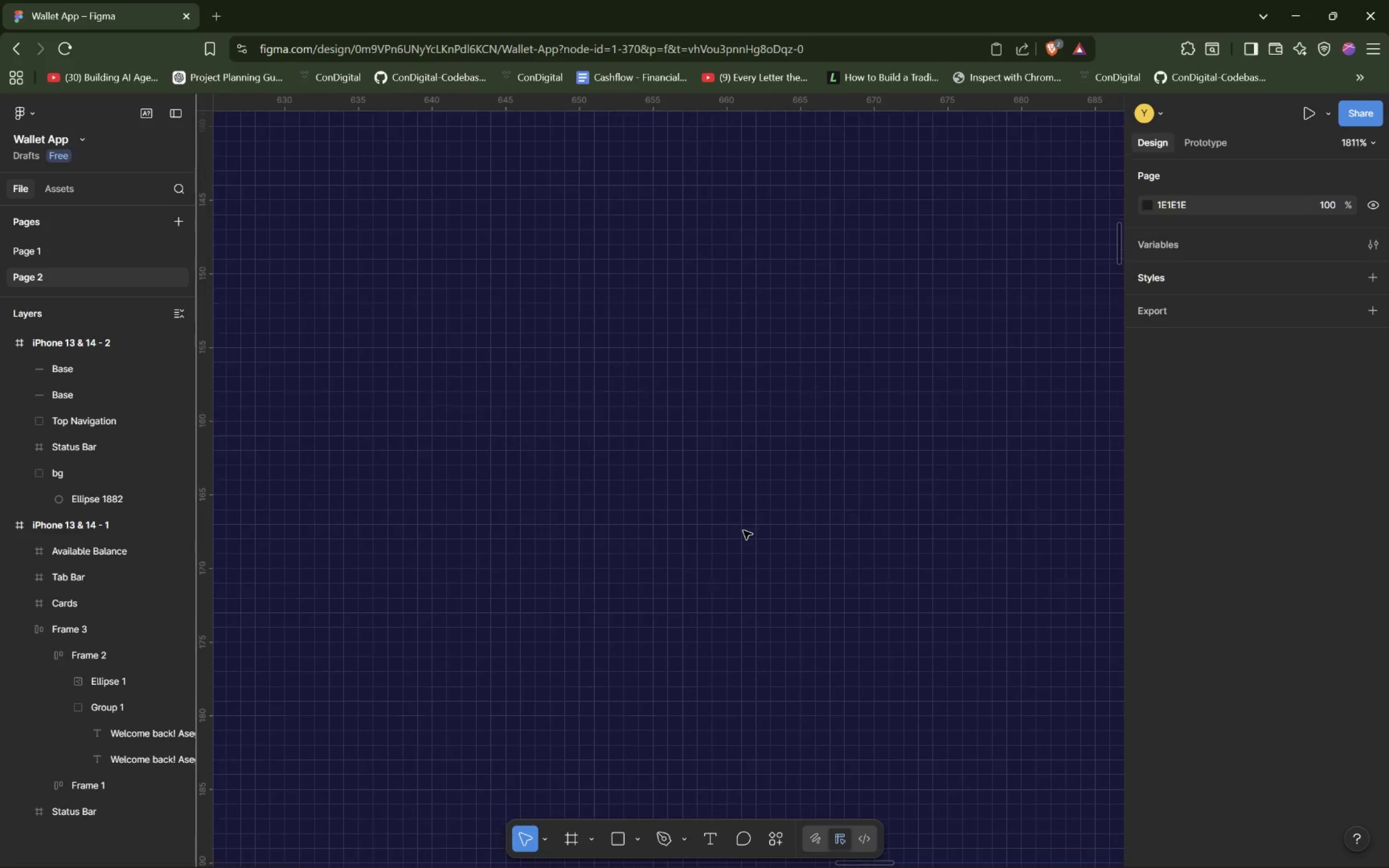 
hold_key(key=ControlLeft, duration=1.52)
 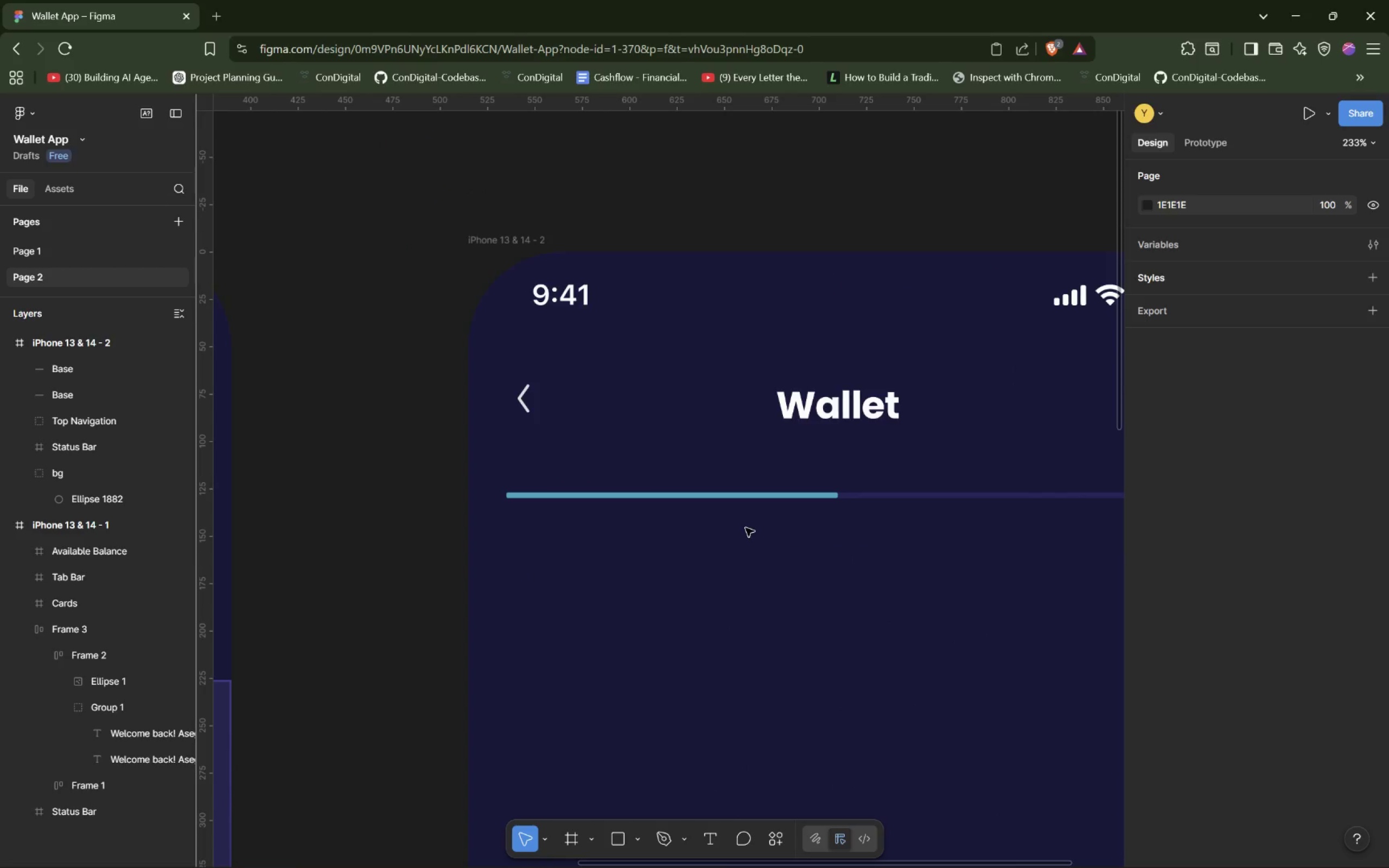 
scroll: coordinate [743, 530], scroll_direction: up, amount: 8.0
 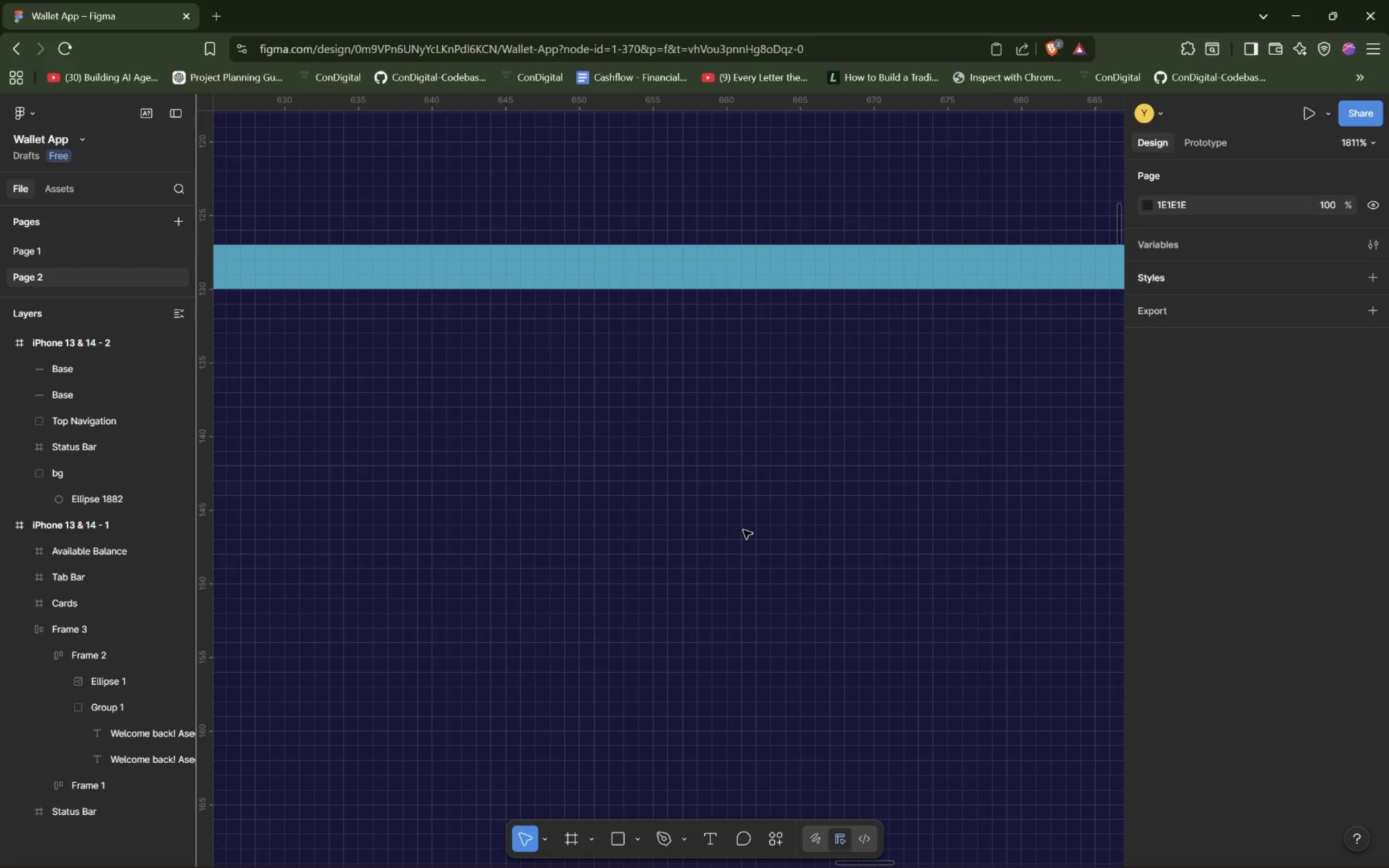 
scroll: coordinate [746, 529], scroll_direction: down, amount: 15.0
 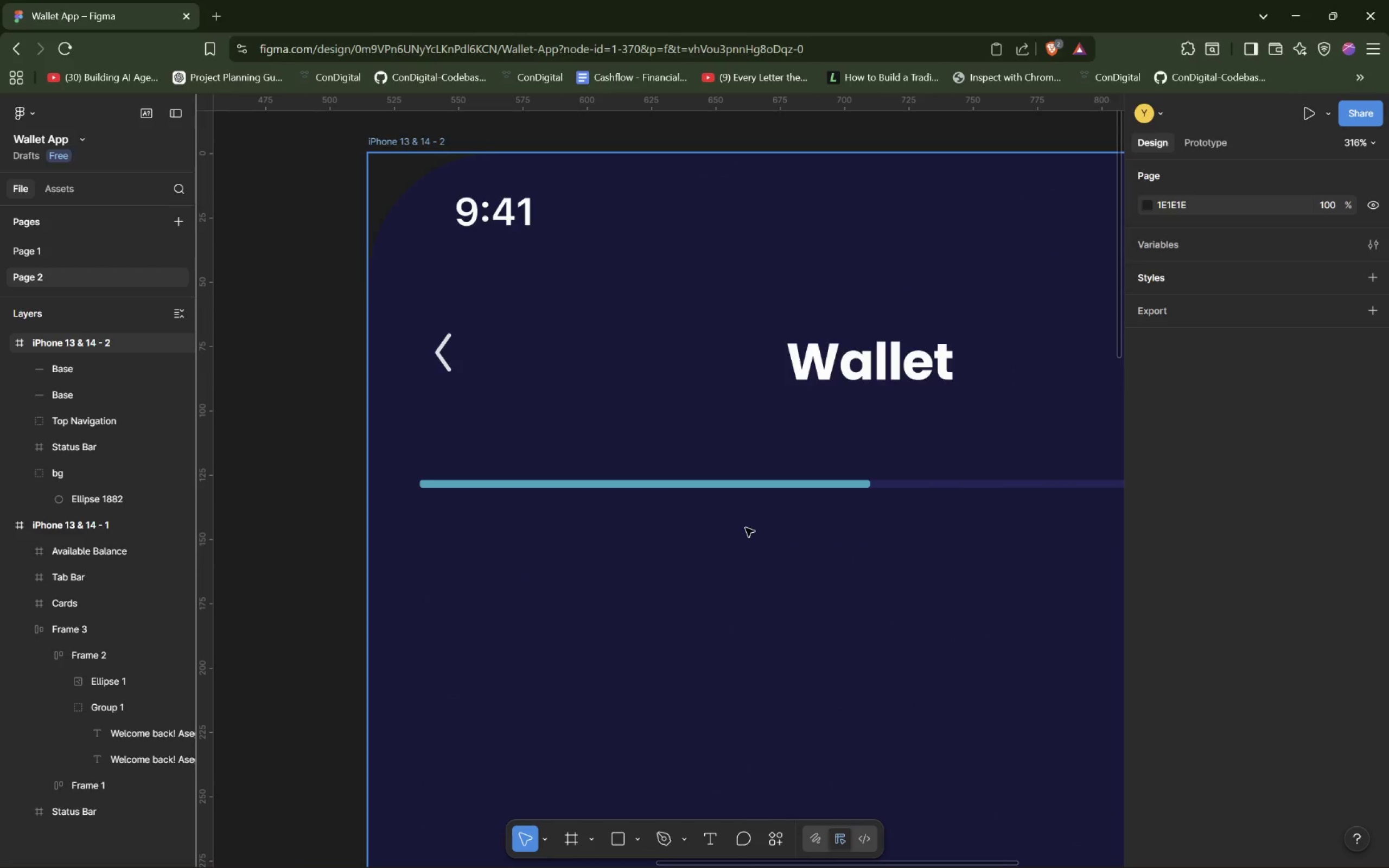 
hold_key(key=ControlLeft, duration=0.41)
 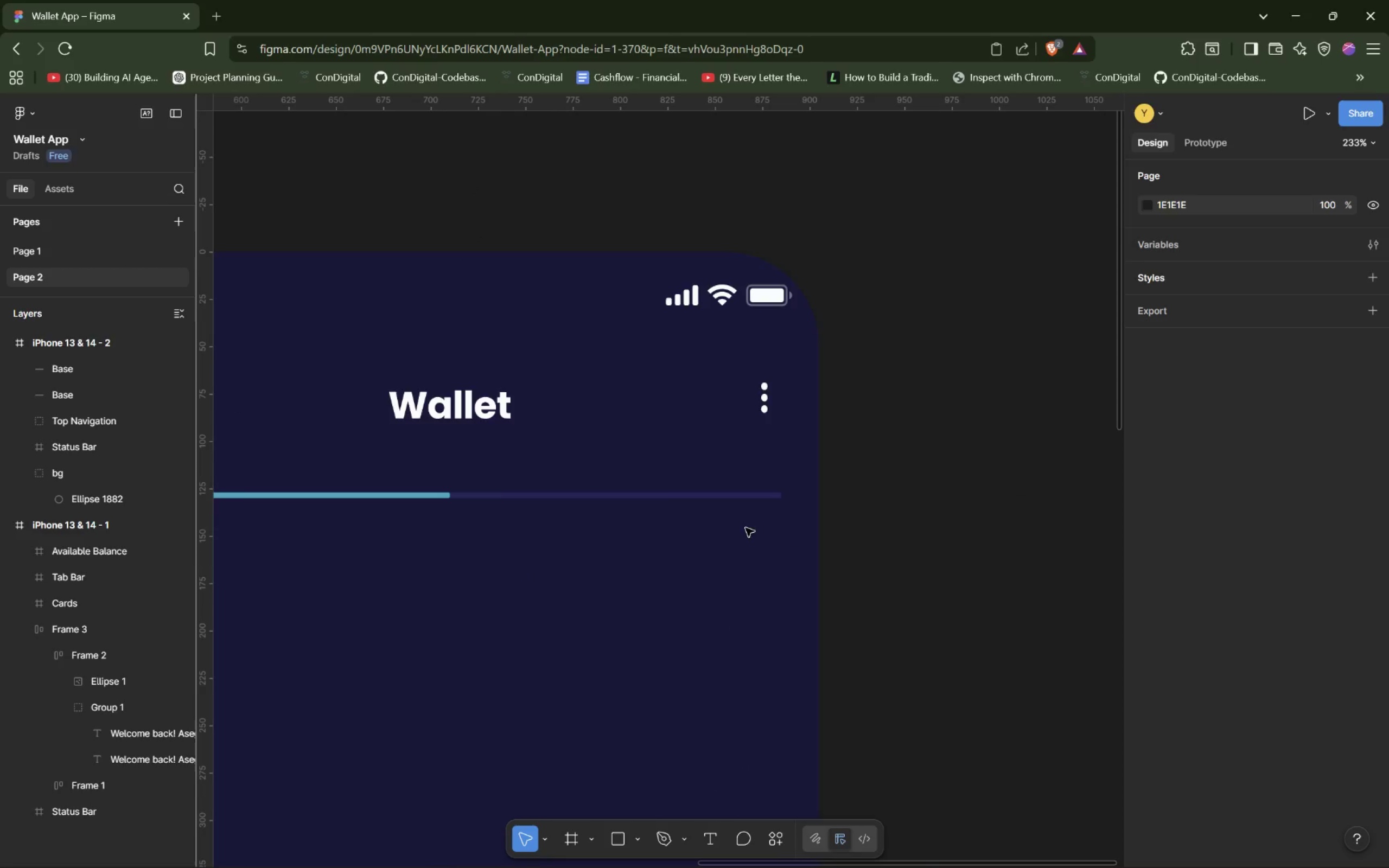 
hold_key(key=ShiftLeft, duration=1.52)
 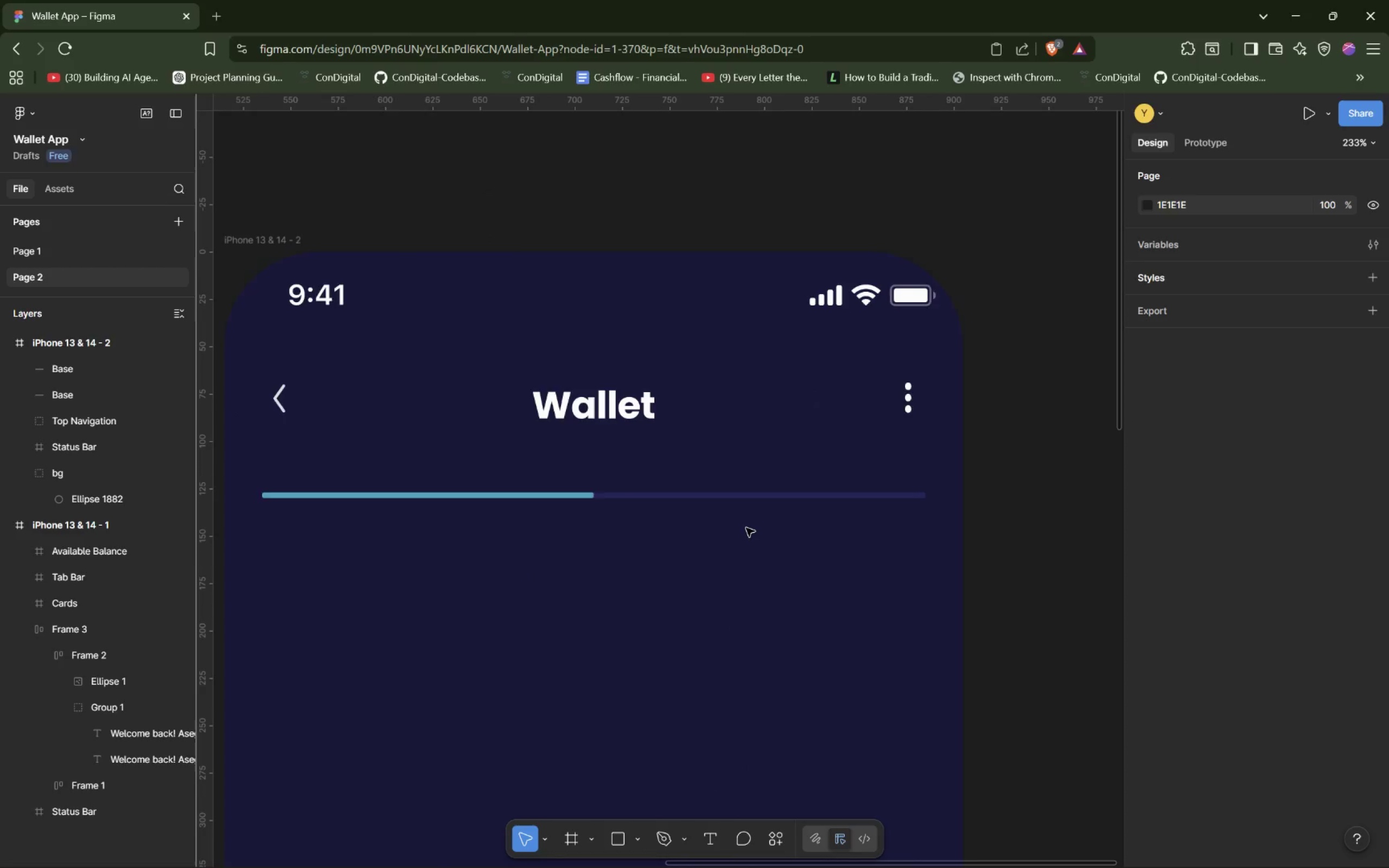 
scroll: coordinate [746, 528], scroll_direction: down, amount: 3.0
 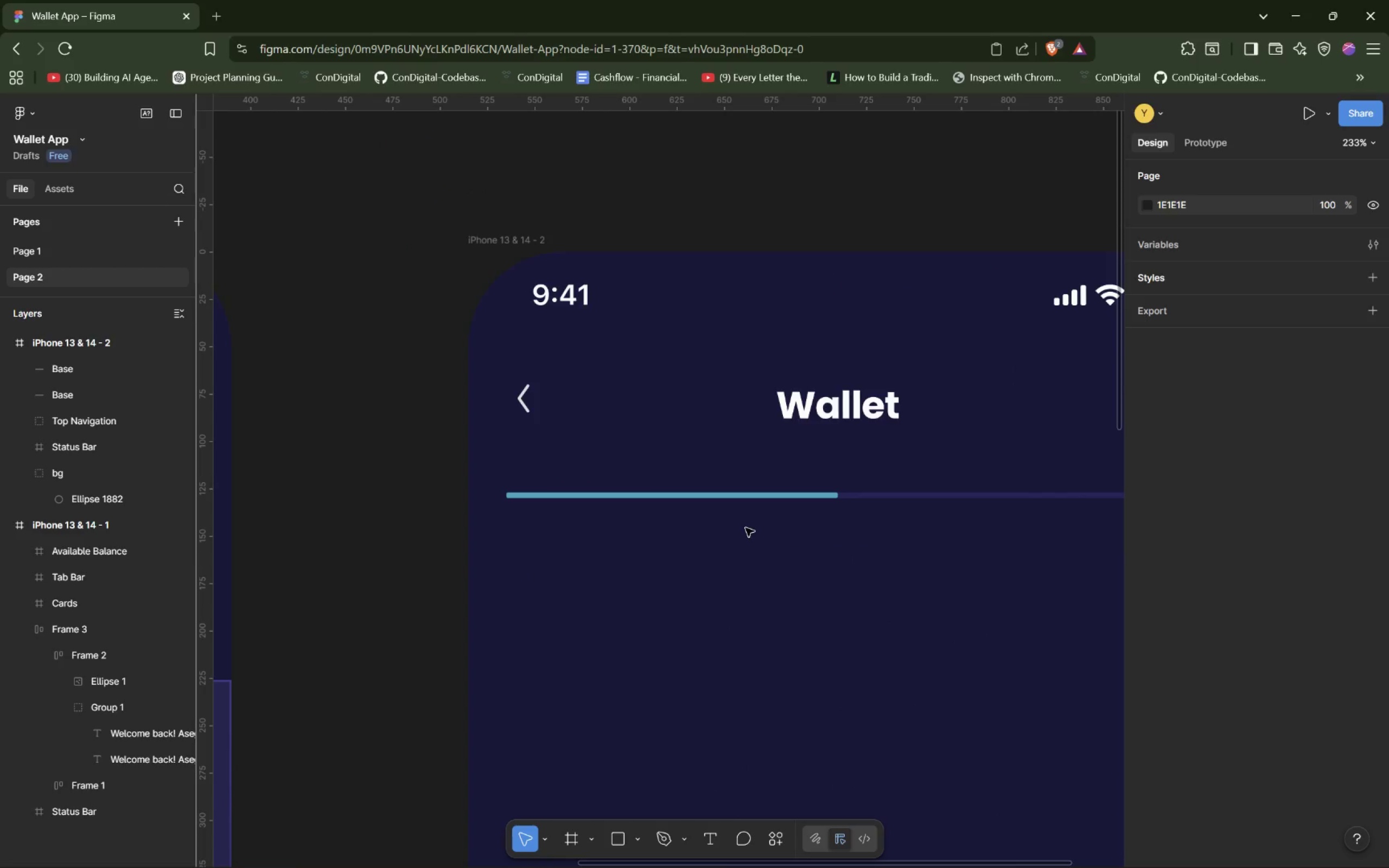 
hold_key(key=ShiftLeft, duration=1.04)
 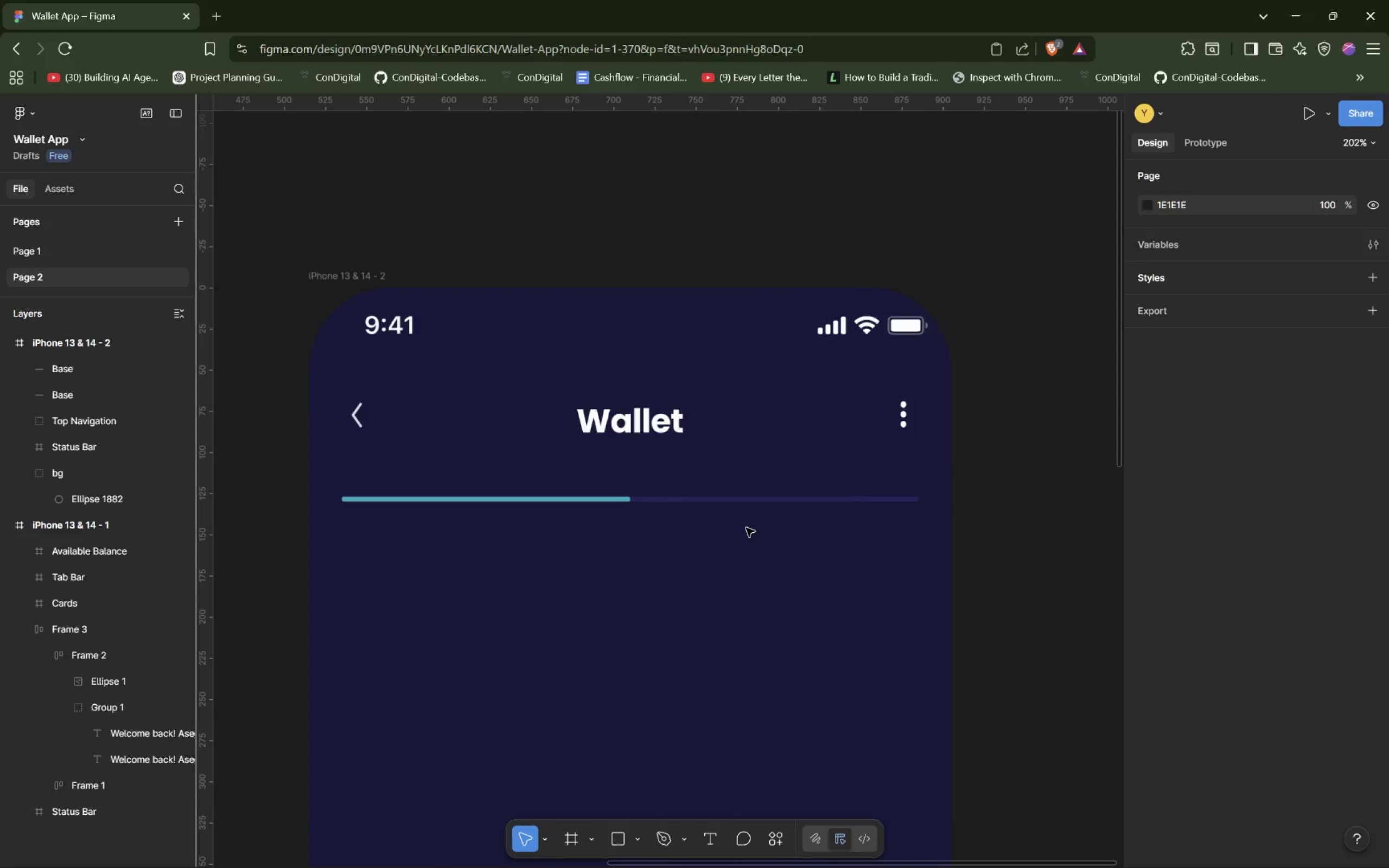 
scroll: coordinate [746, 528], scroll_direction: down, amount: 1.0
 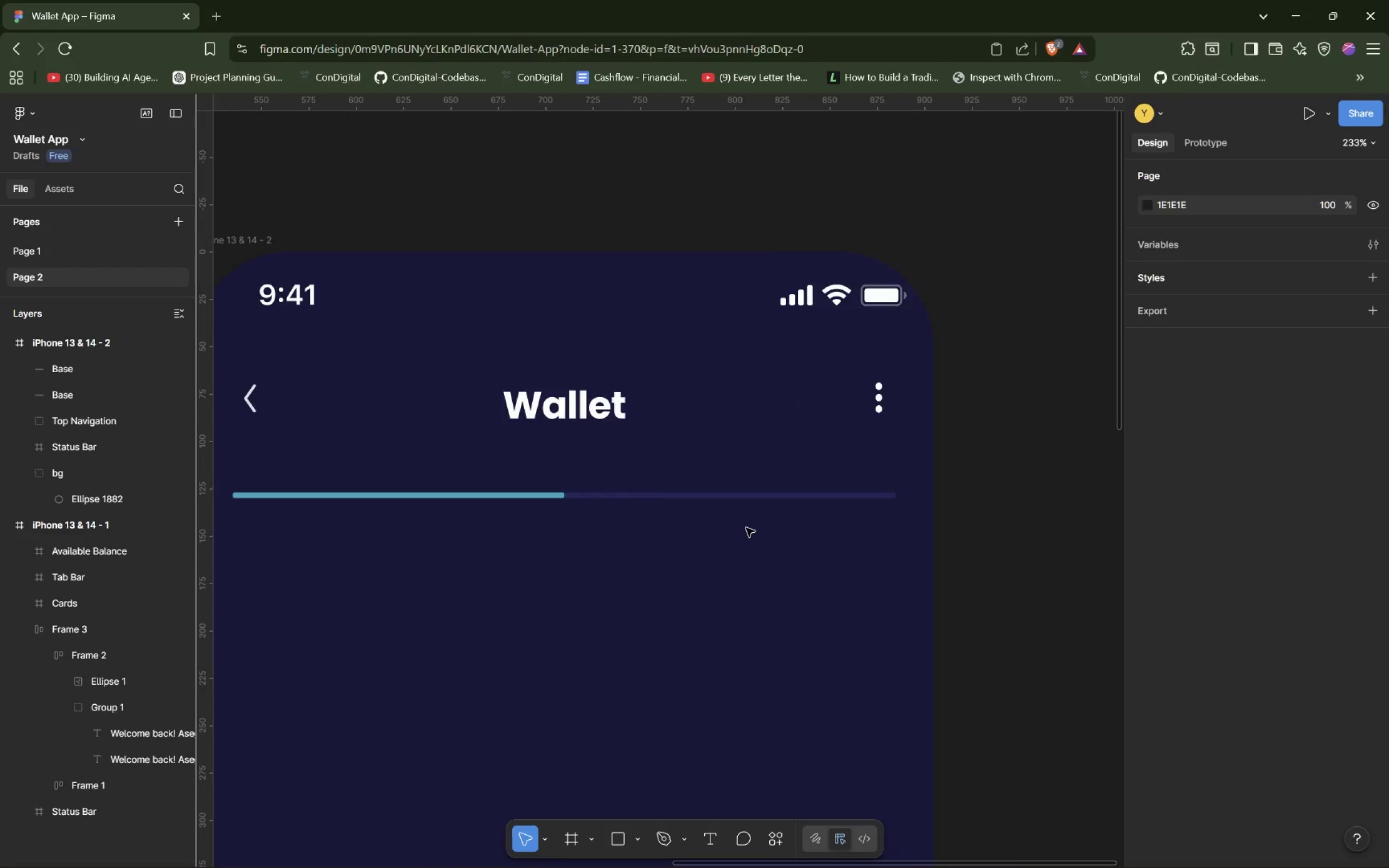 
scroll: coordinate [746, 528], scroll_direction: up, amount: 5.0
 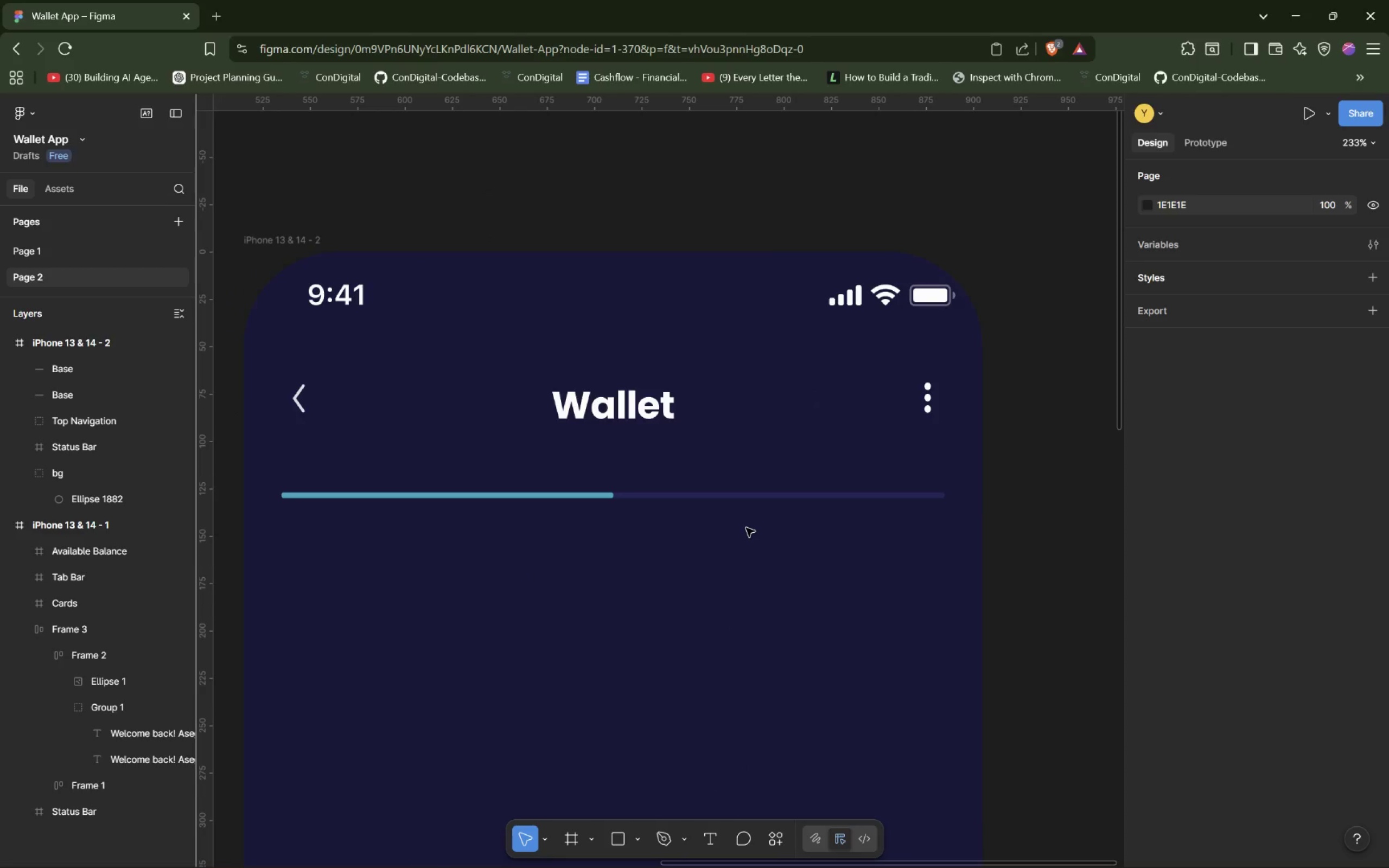 
hold_key(key=ControlLeft, duration=1.04)
scroll: coordinate [746, 528], scroll_direction: down, amount: 4.0
 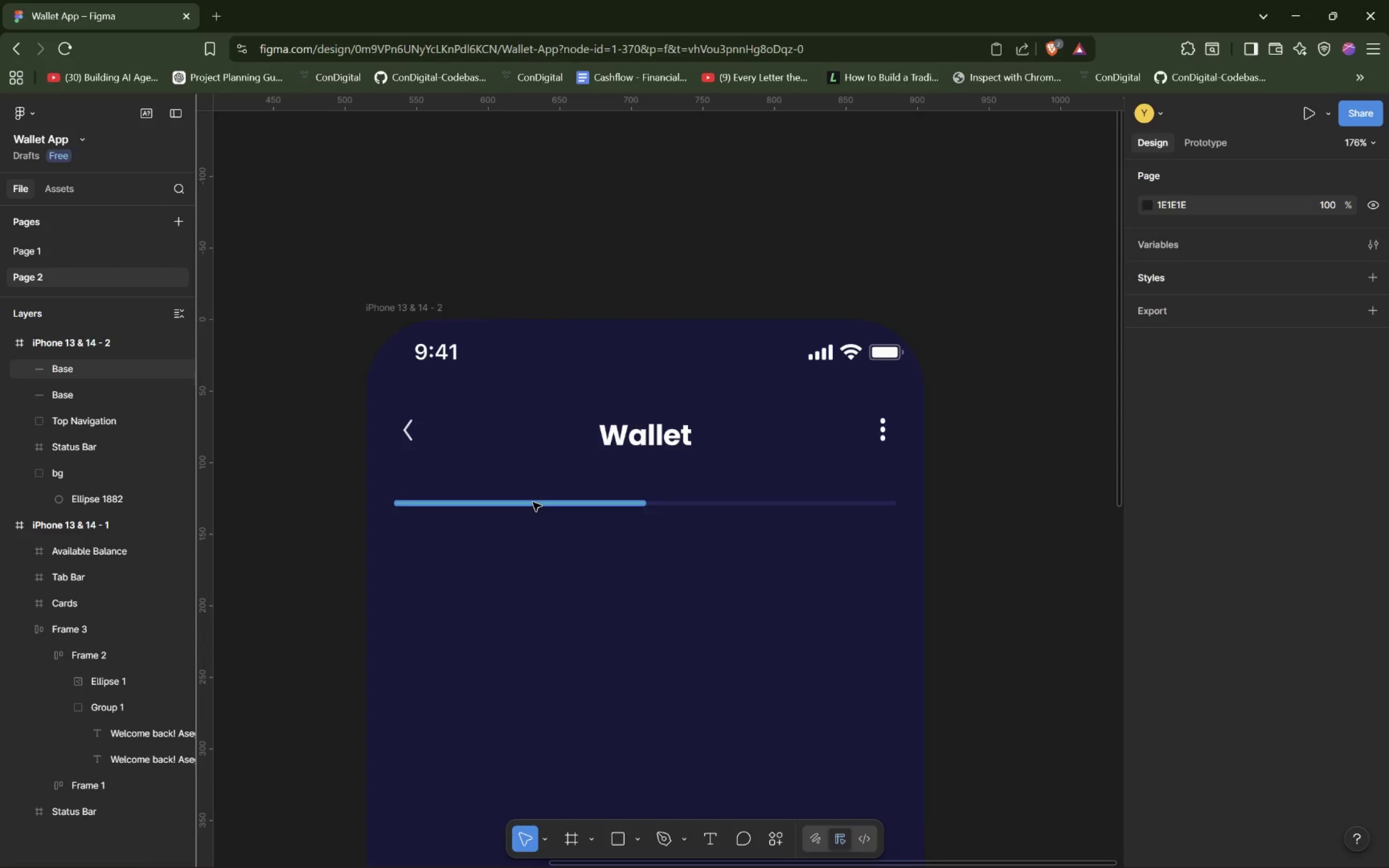 
wait(21.12)
 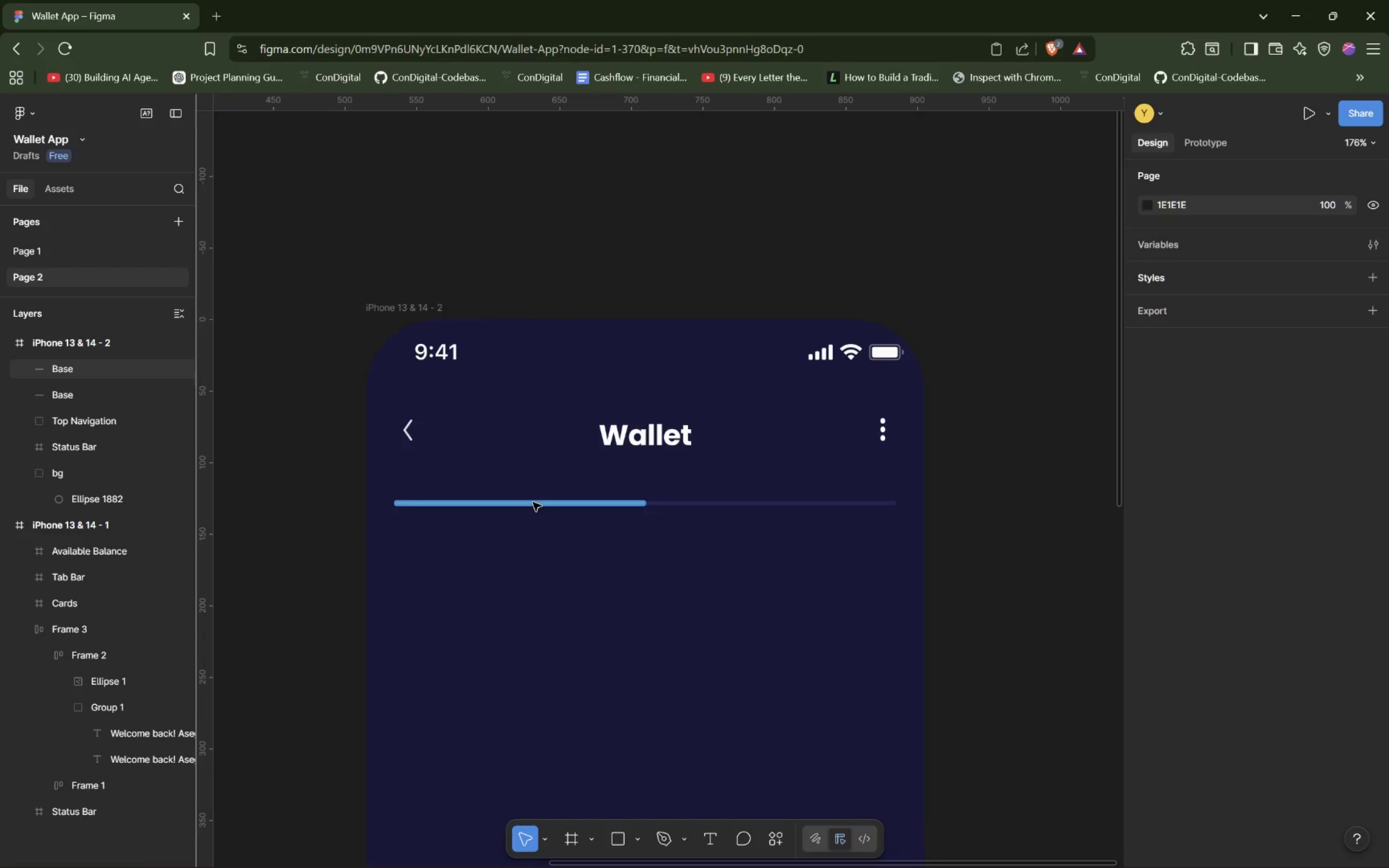 
left_click([76, 370])
 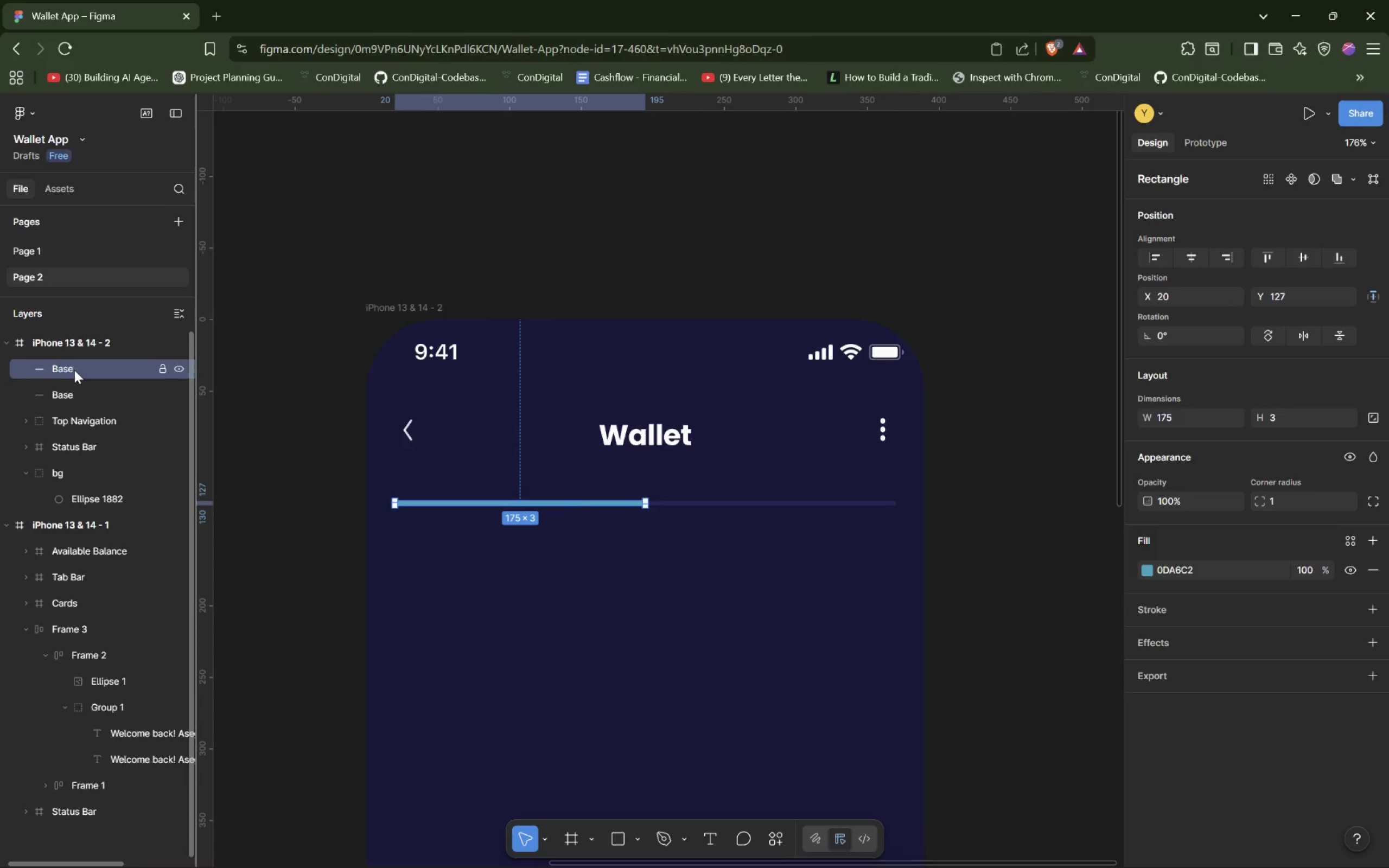 
double_click([74, 370])
 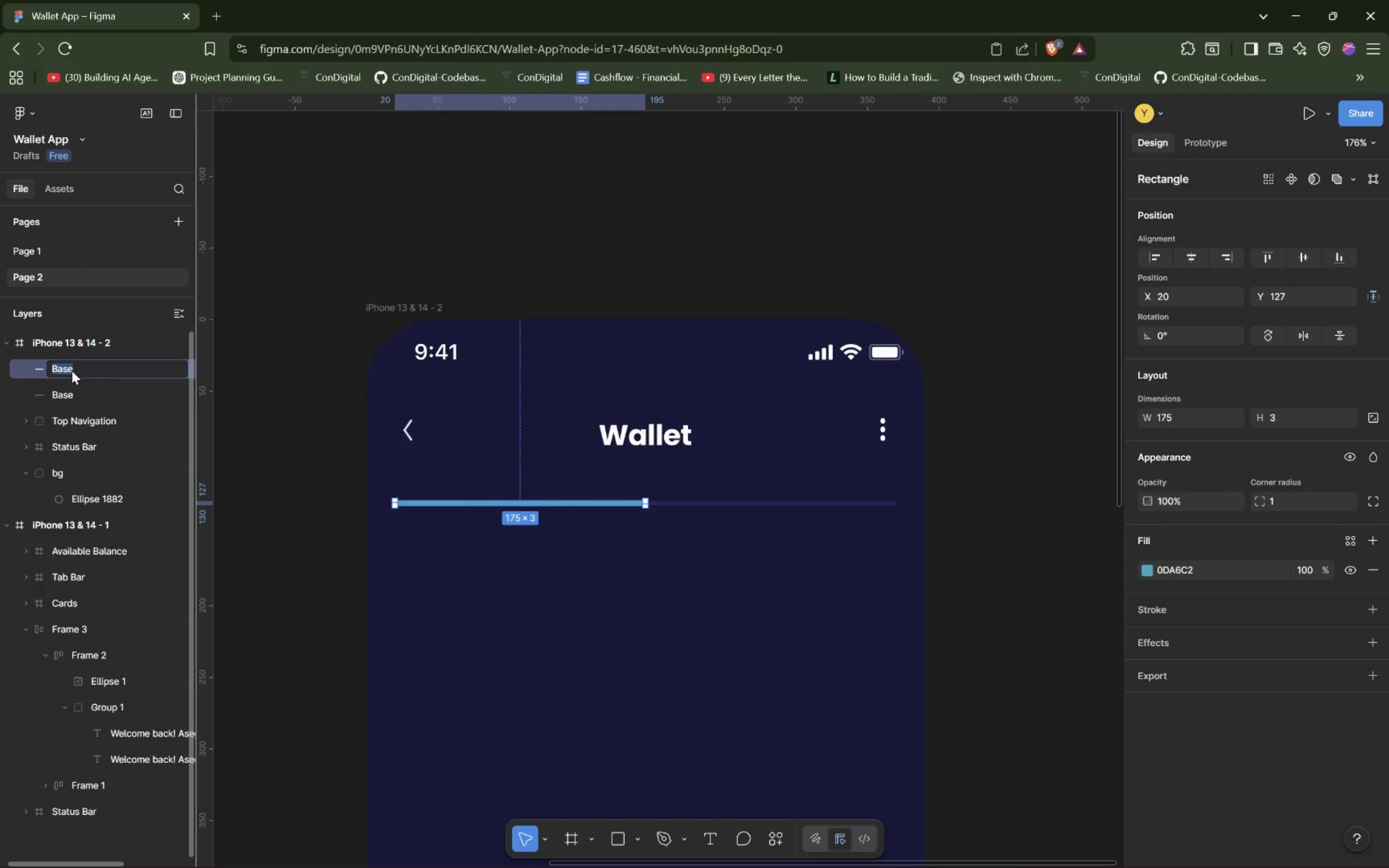 
type(SidefL)
key(Backspace)
key(Backspace)
key(Backspace)
type(d)
key(Backspace)
type(e Left)
 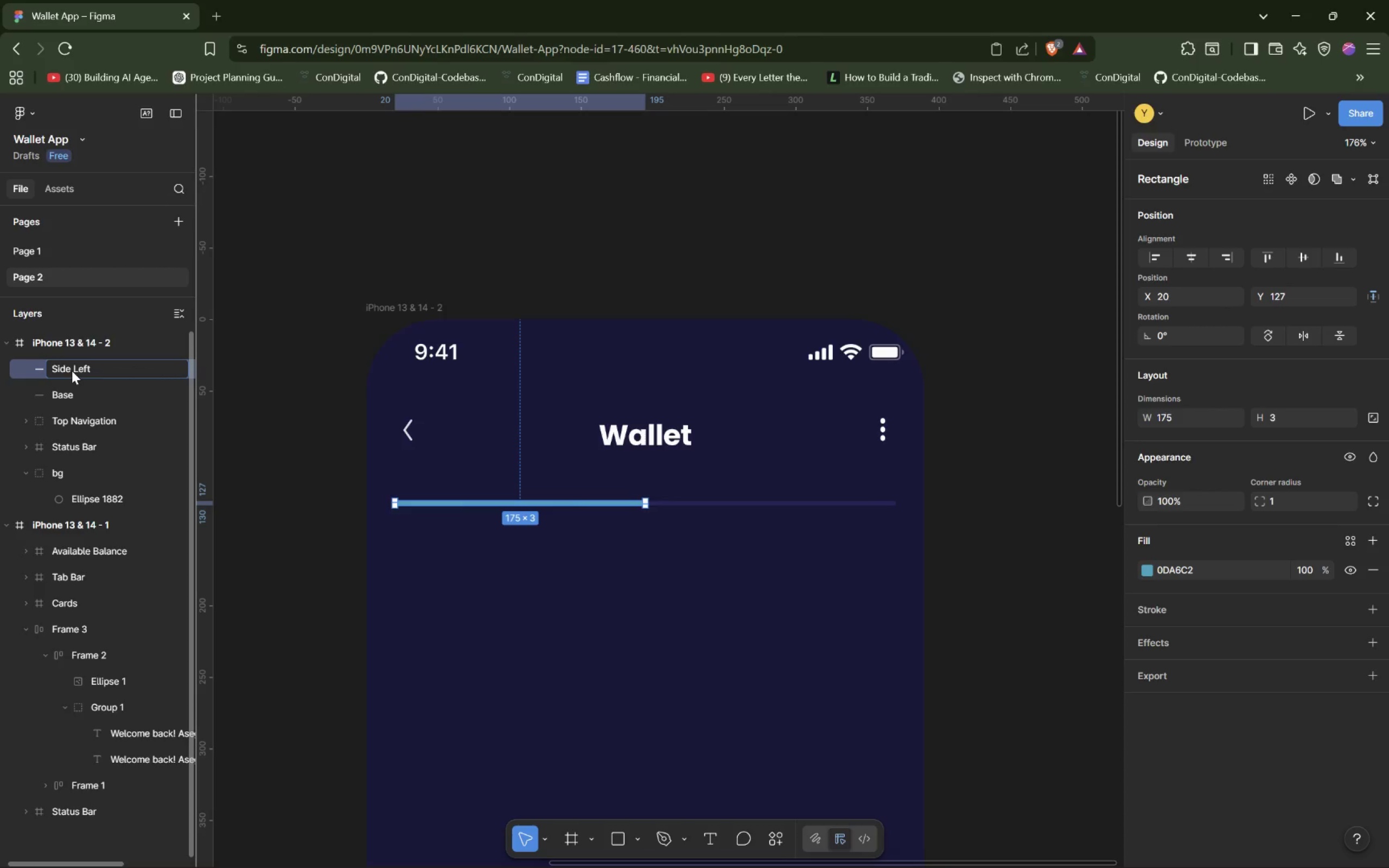 
key(Enter)
 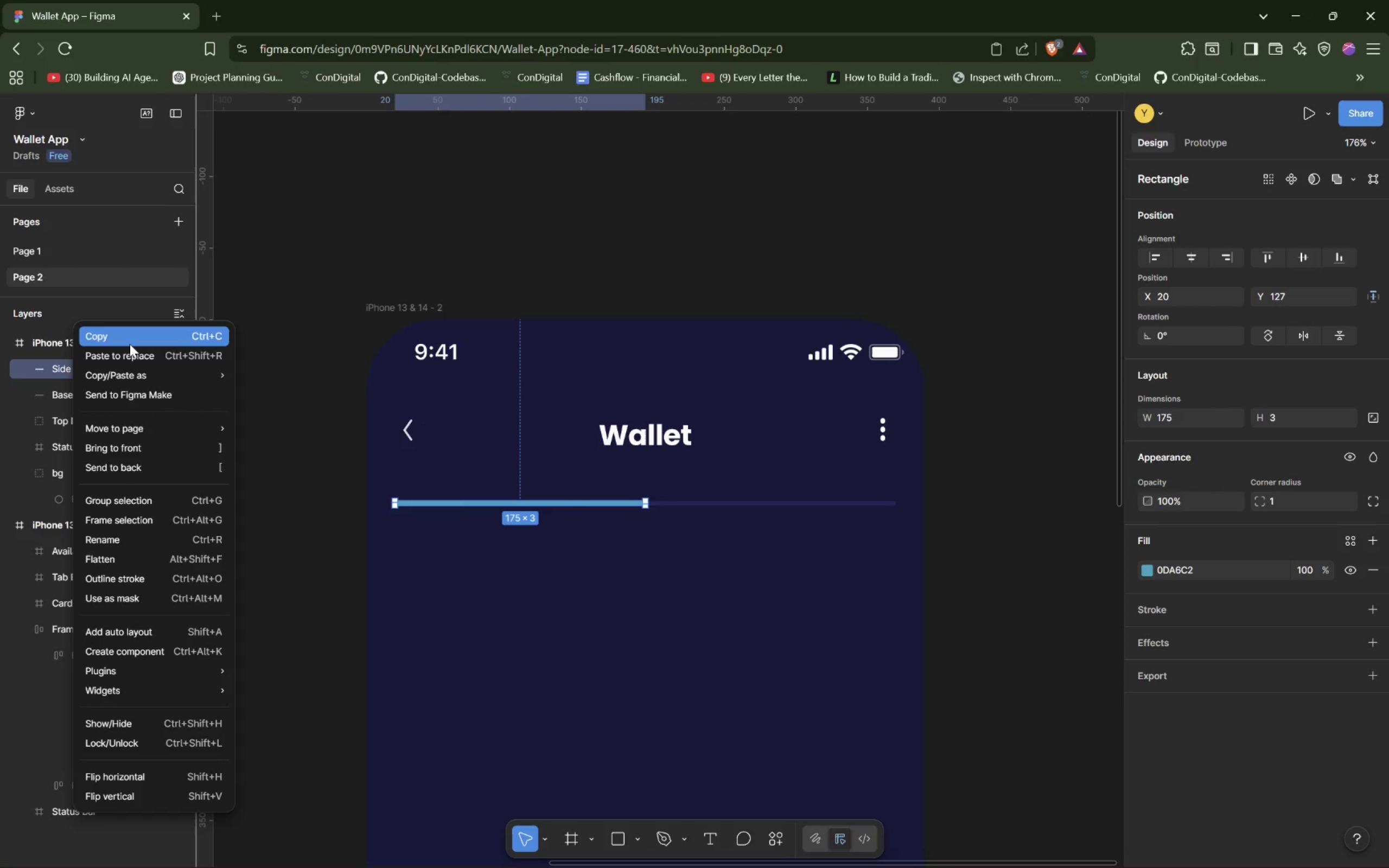 
wait(9.74)
 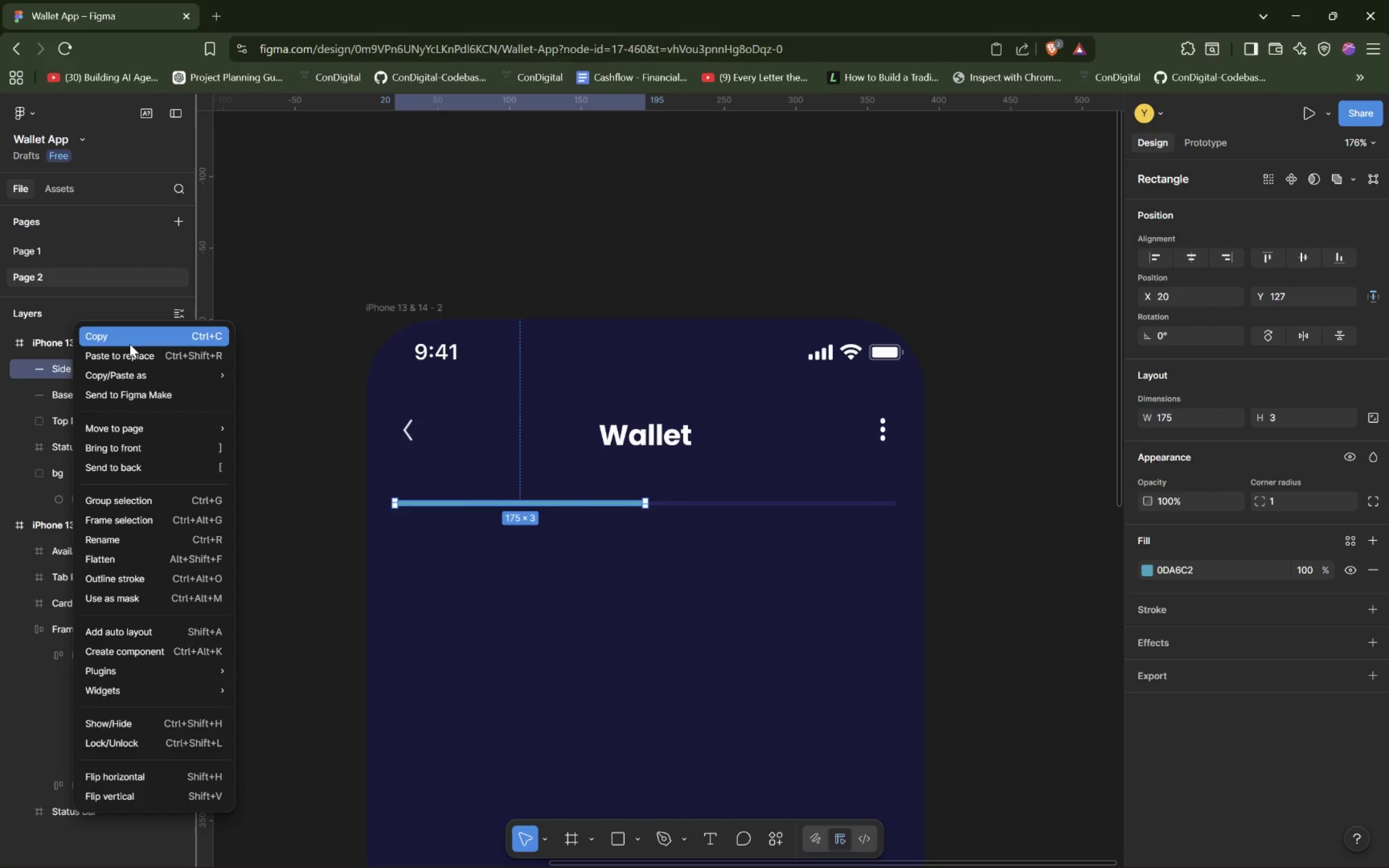 
left_click([144, 343])
 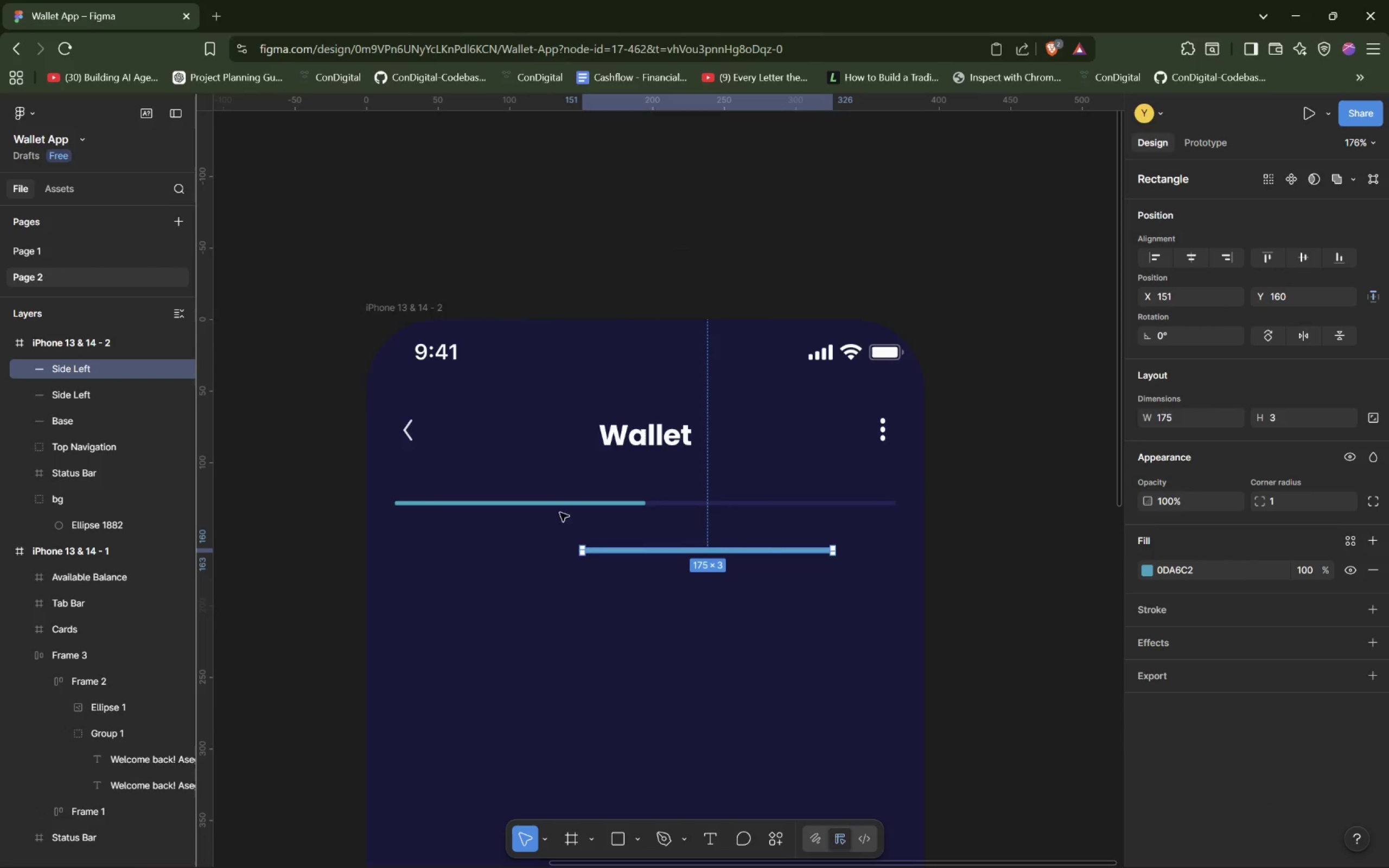 
wait(5.01)
 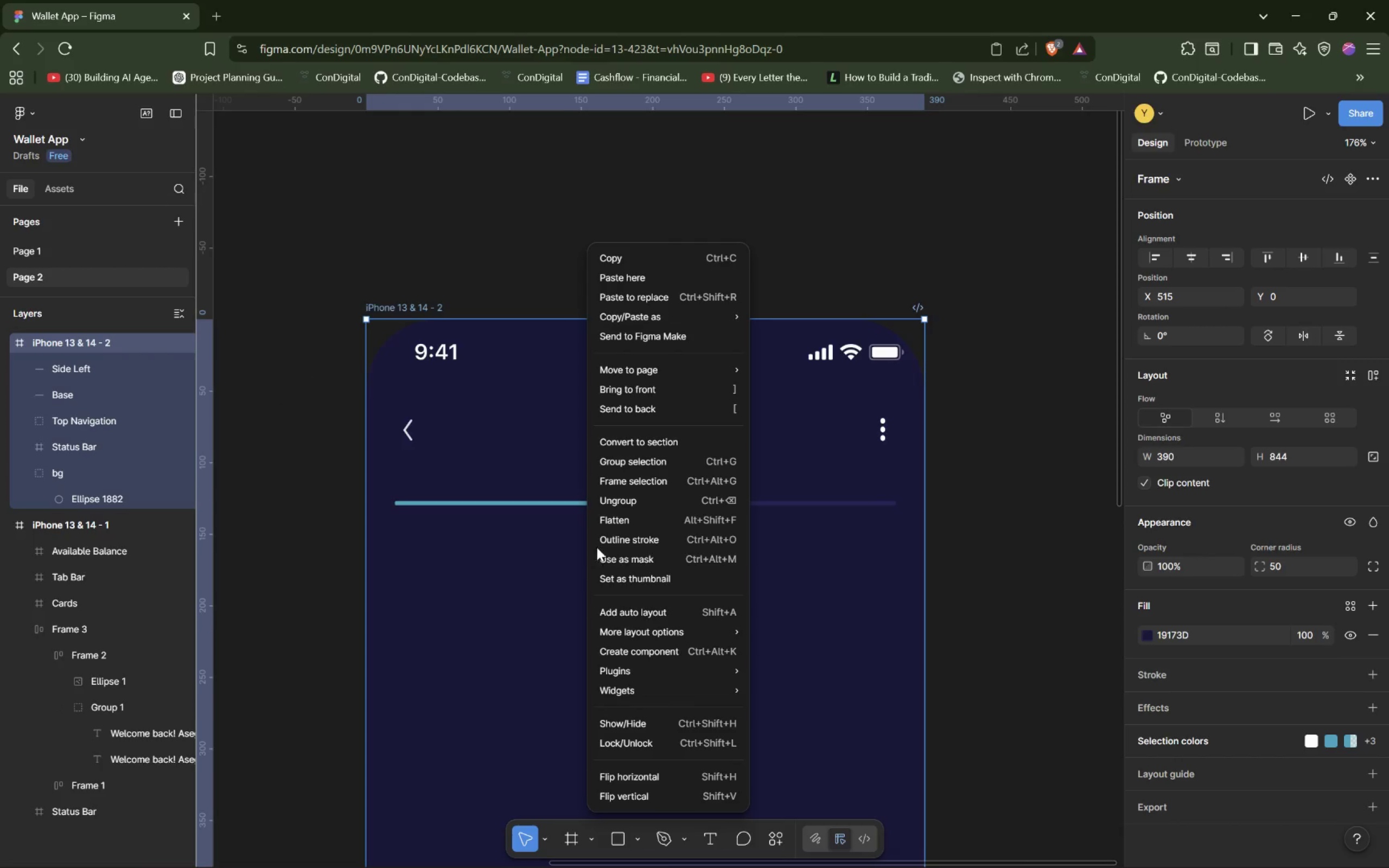 
double_click([102, 371])
 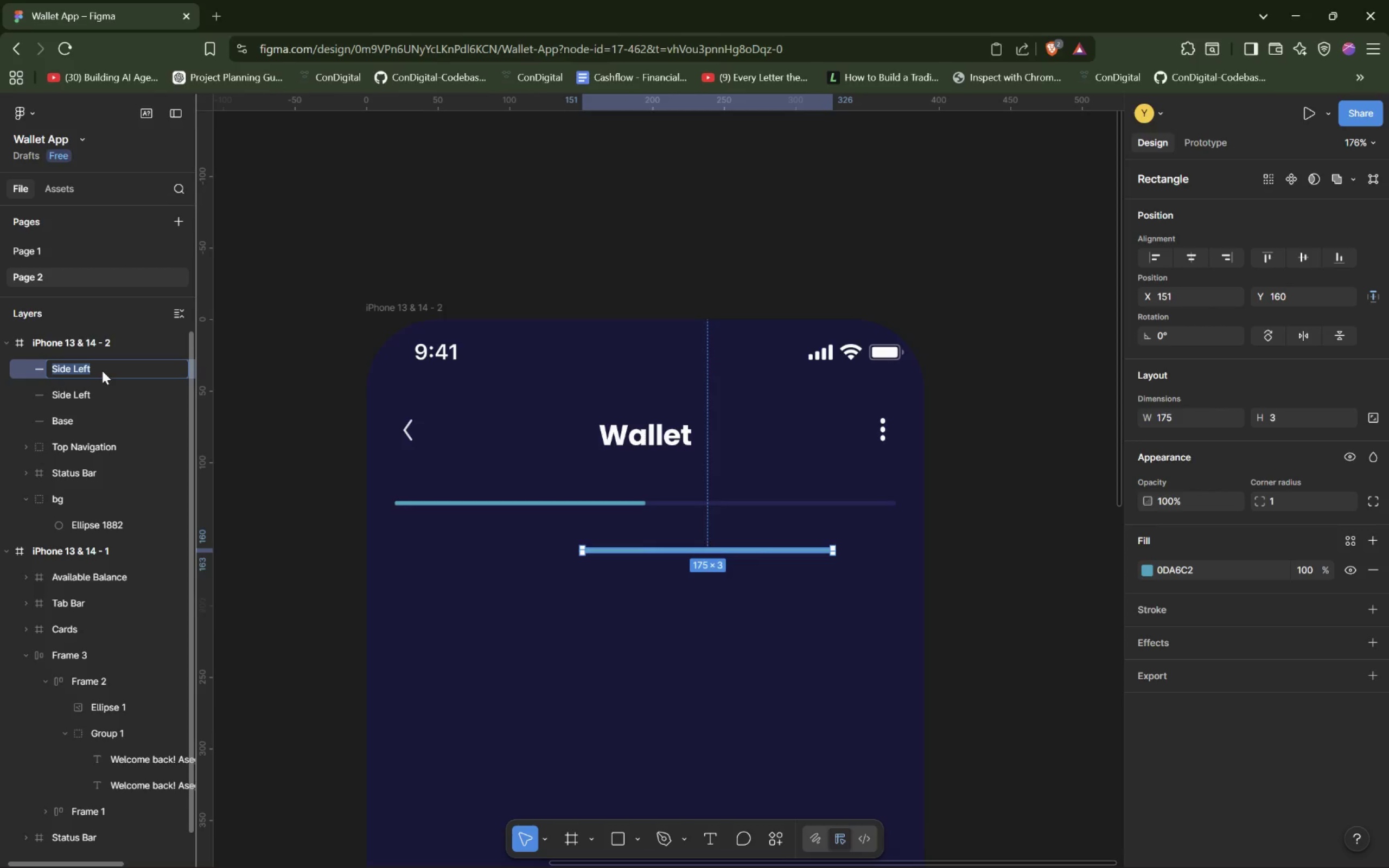 
type(Glow)
 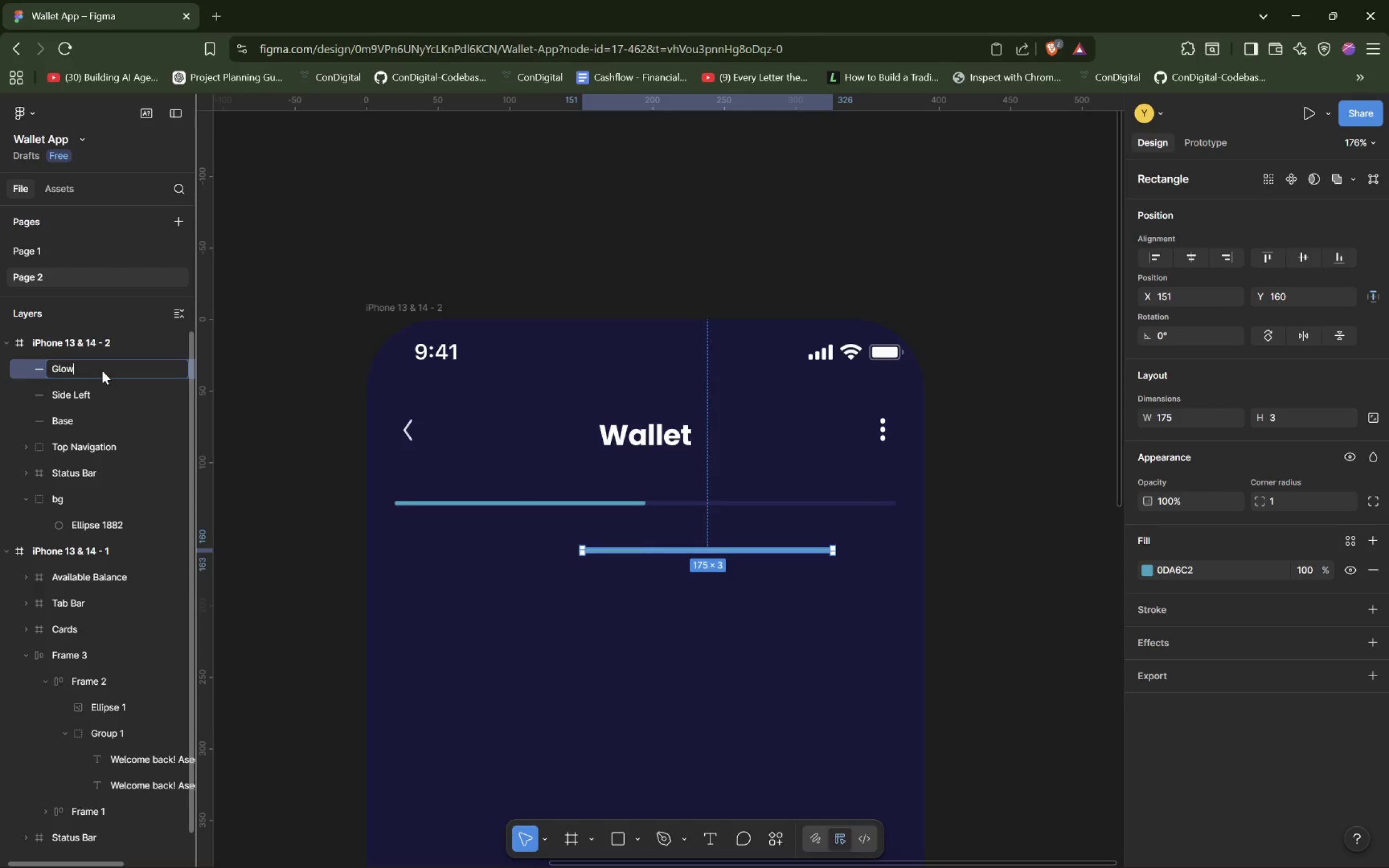 
key(Enter)
 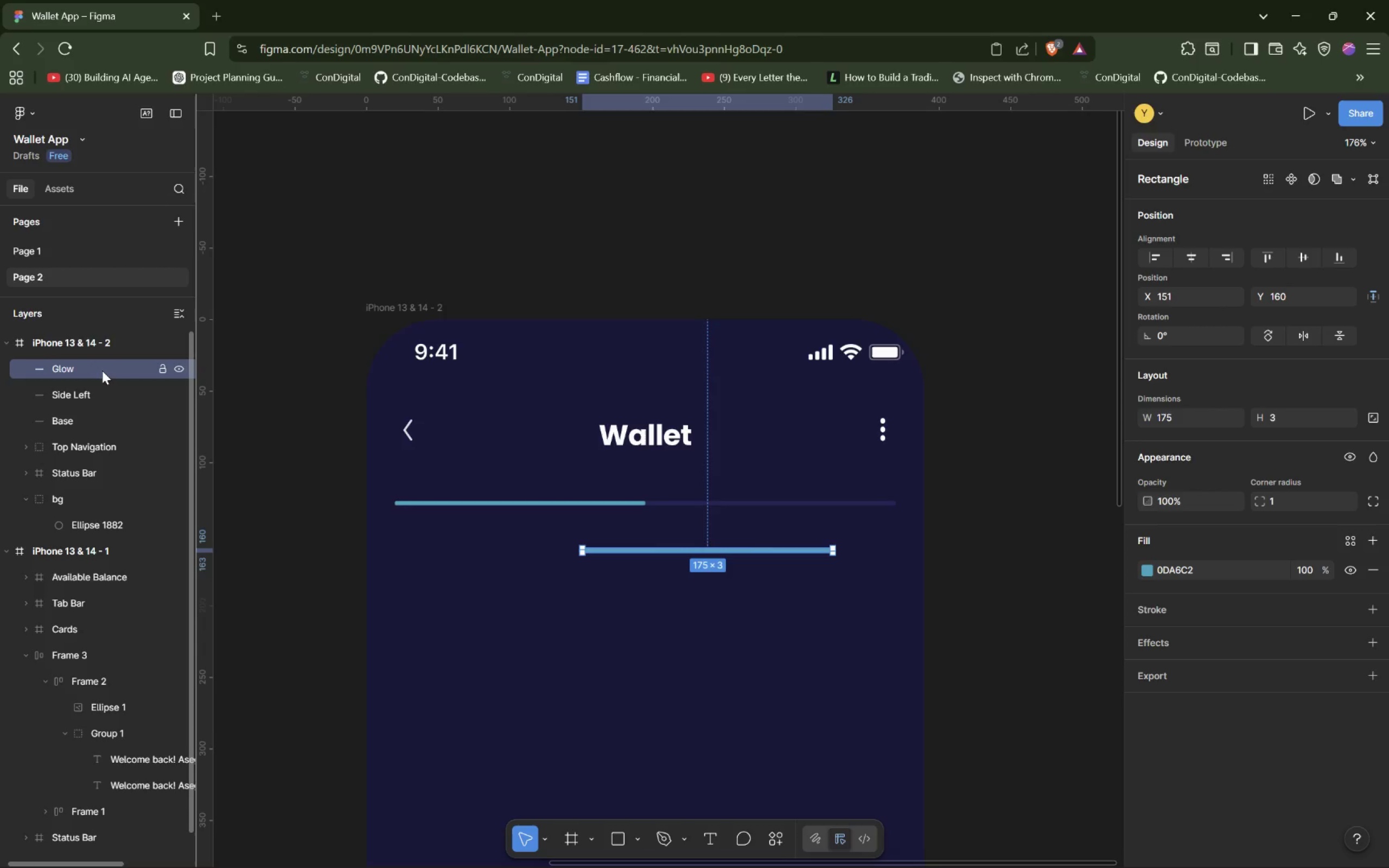 
wait(24.88)
 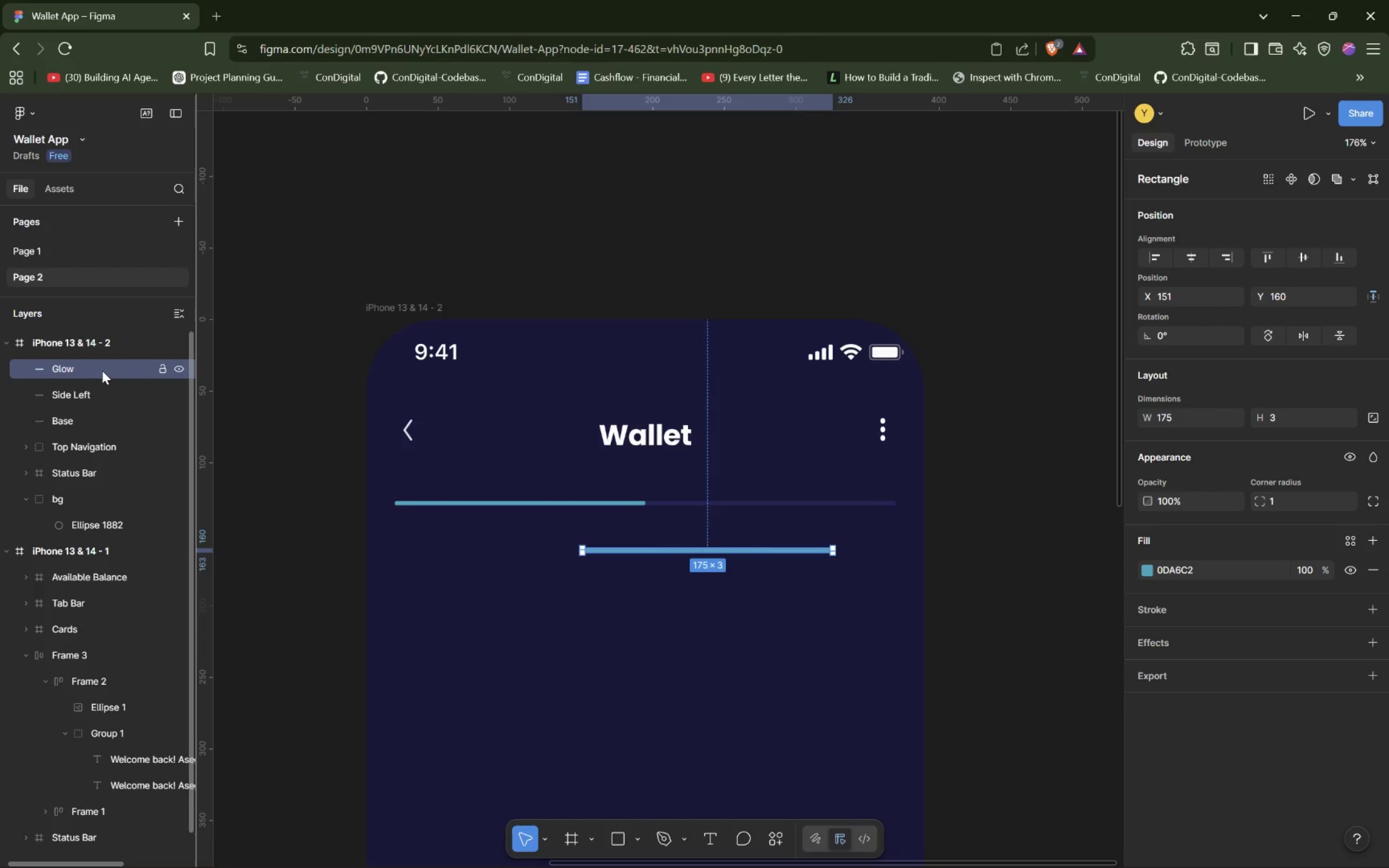 
left_click_drag(start_coordinate=[642, 551], to_coordinate=[452, 503])
 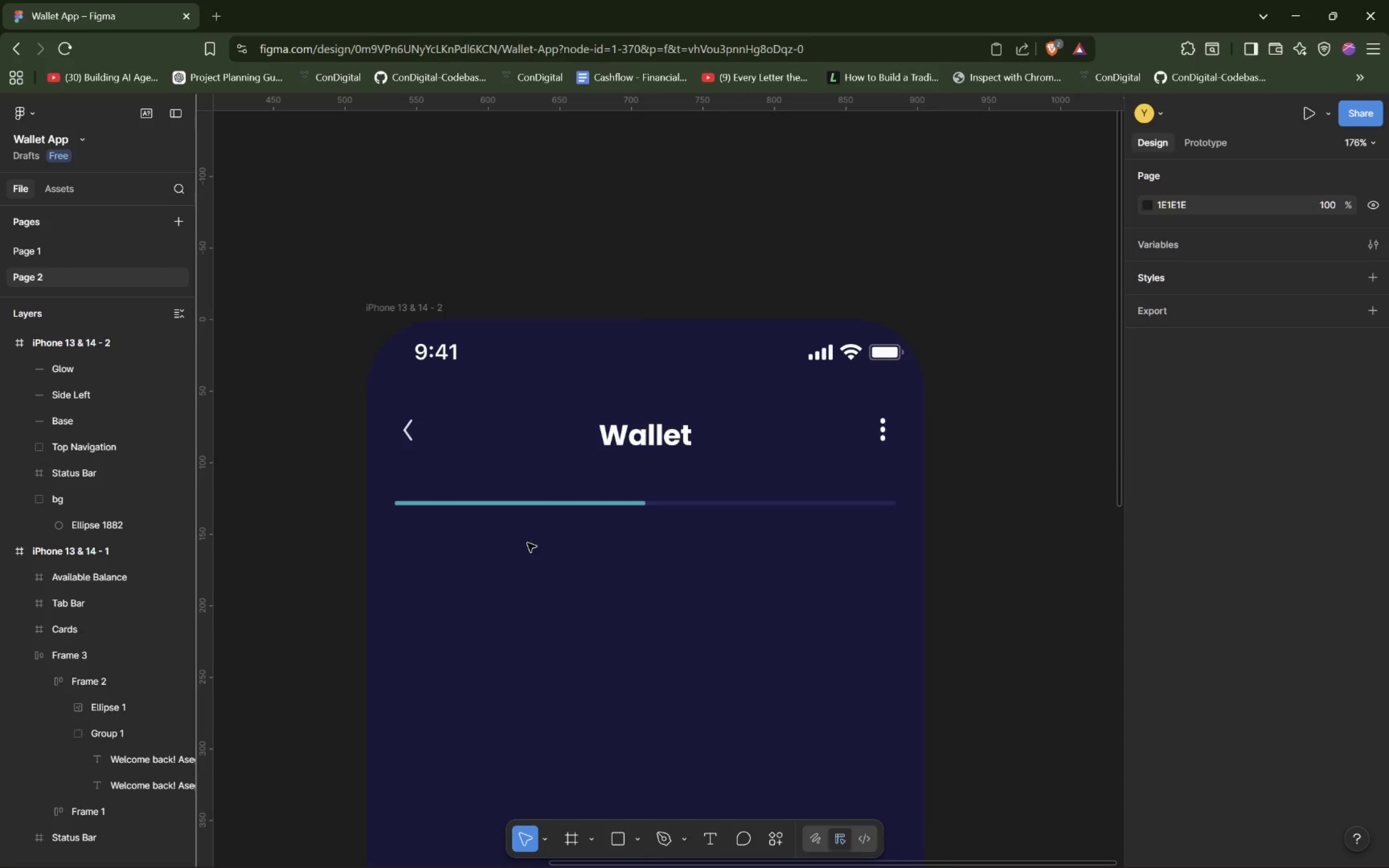 
left_click([77, 367])
 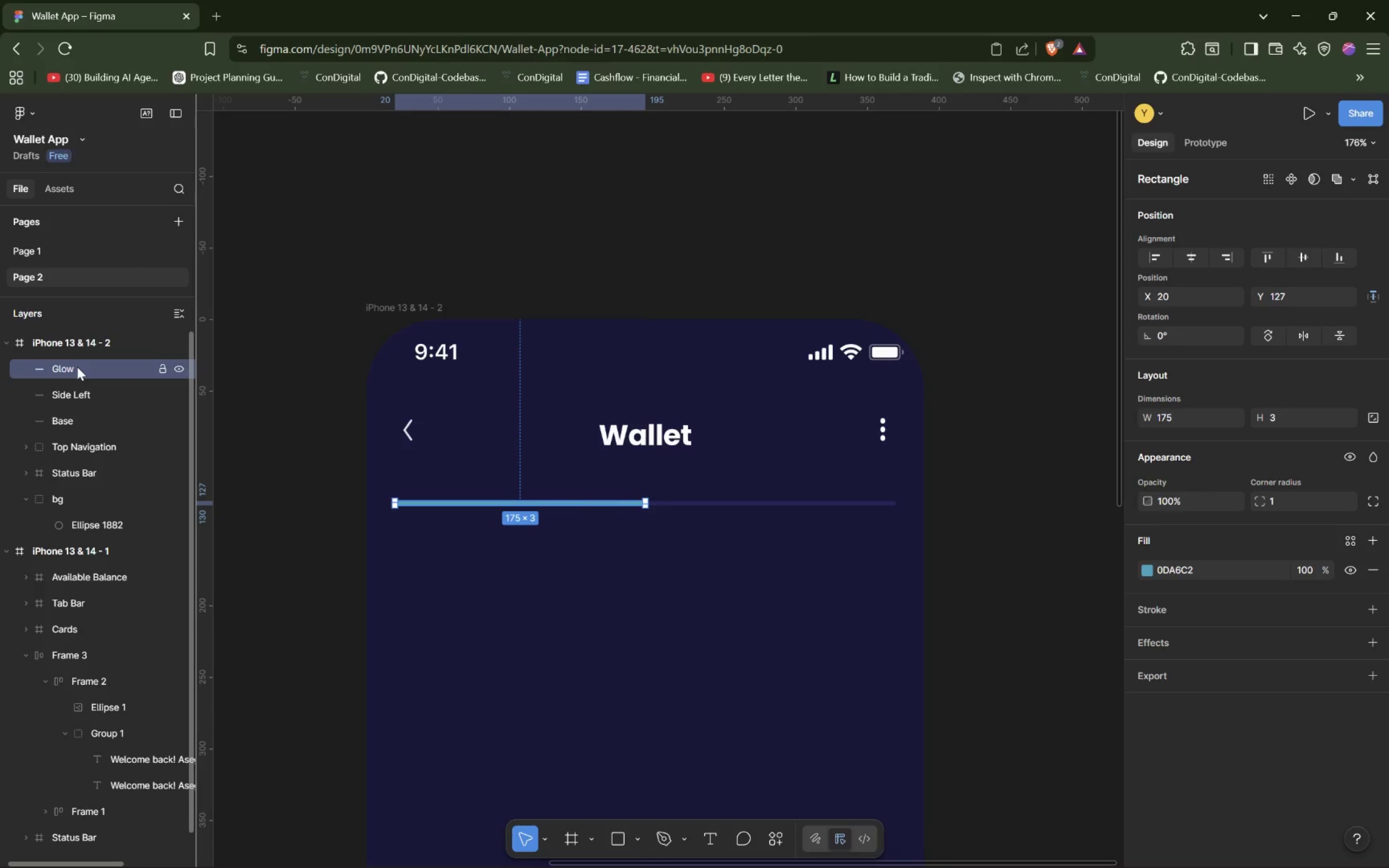 
left_click_drag(start_coordinate=[77, 368], to_coordinate=[75, 401])
 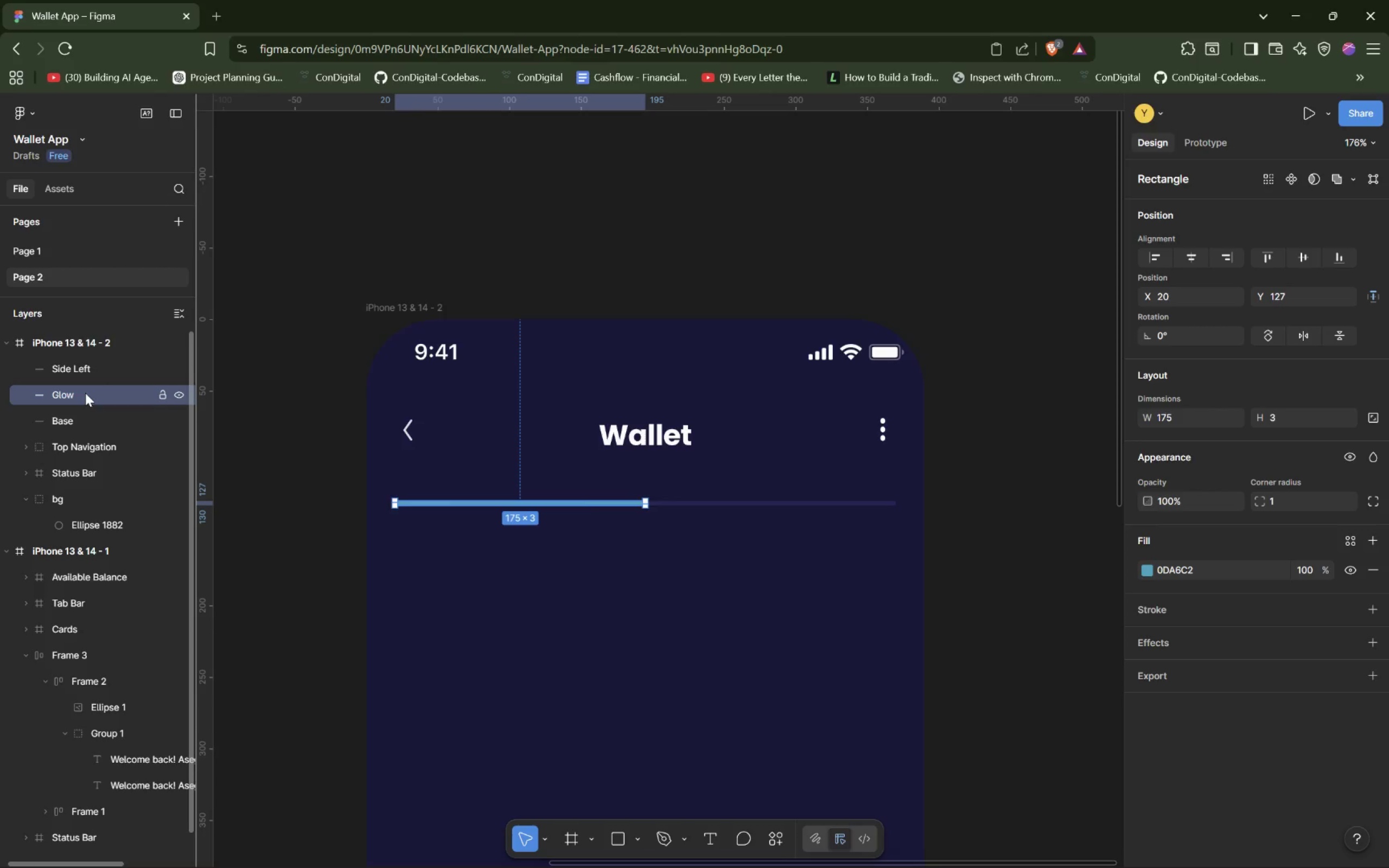 
wait(17.87)
 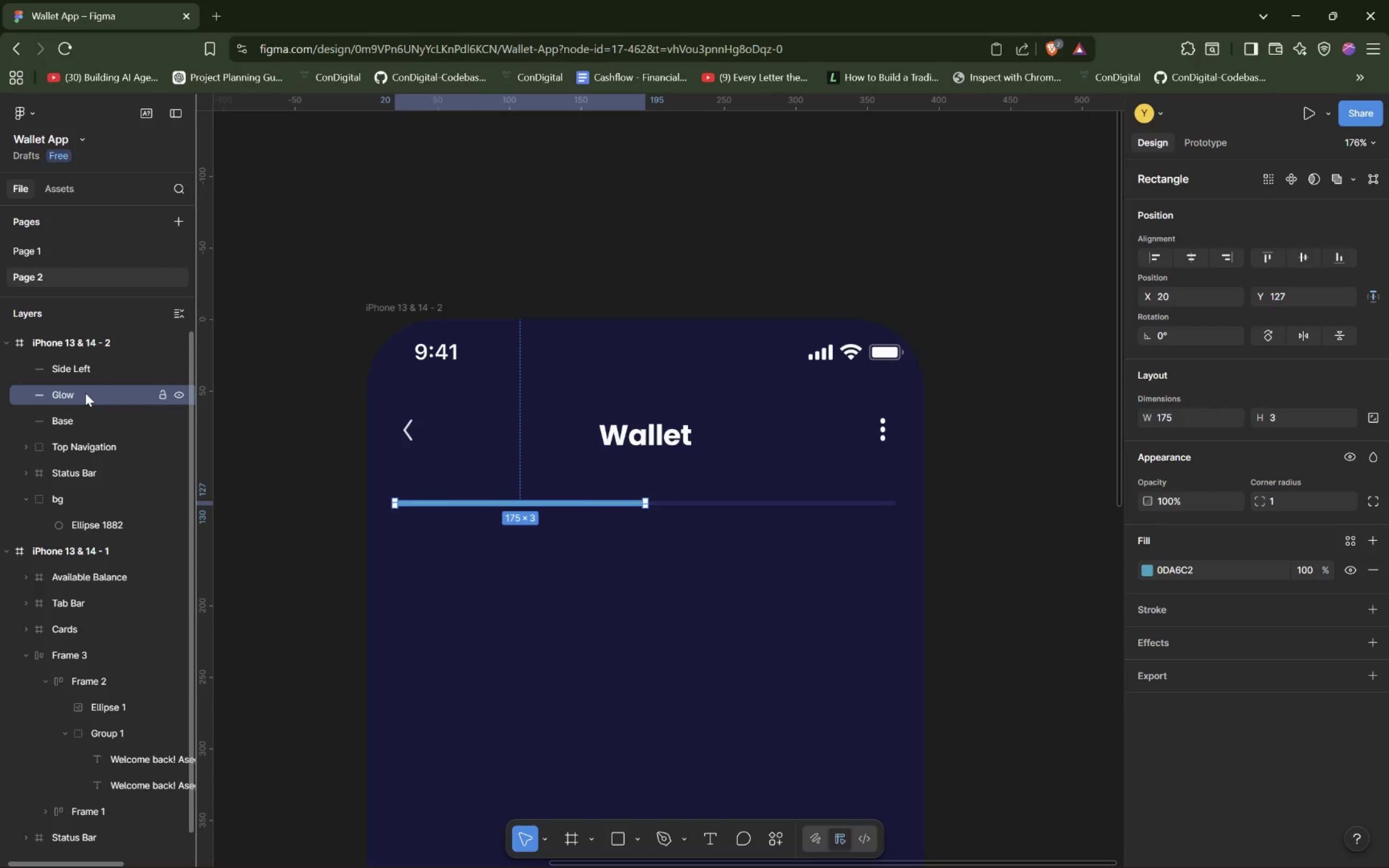 
type(60)
 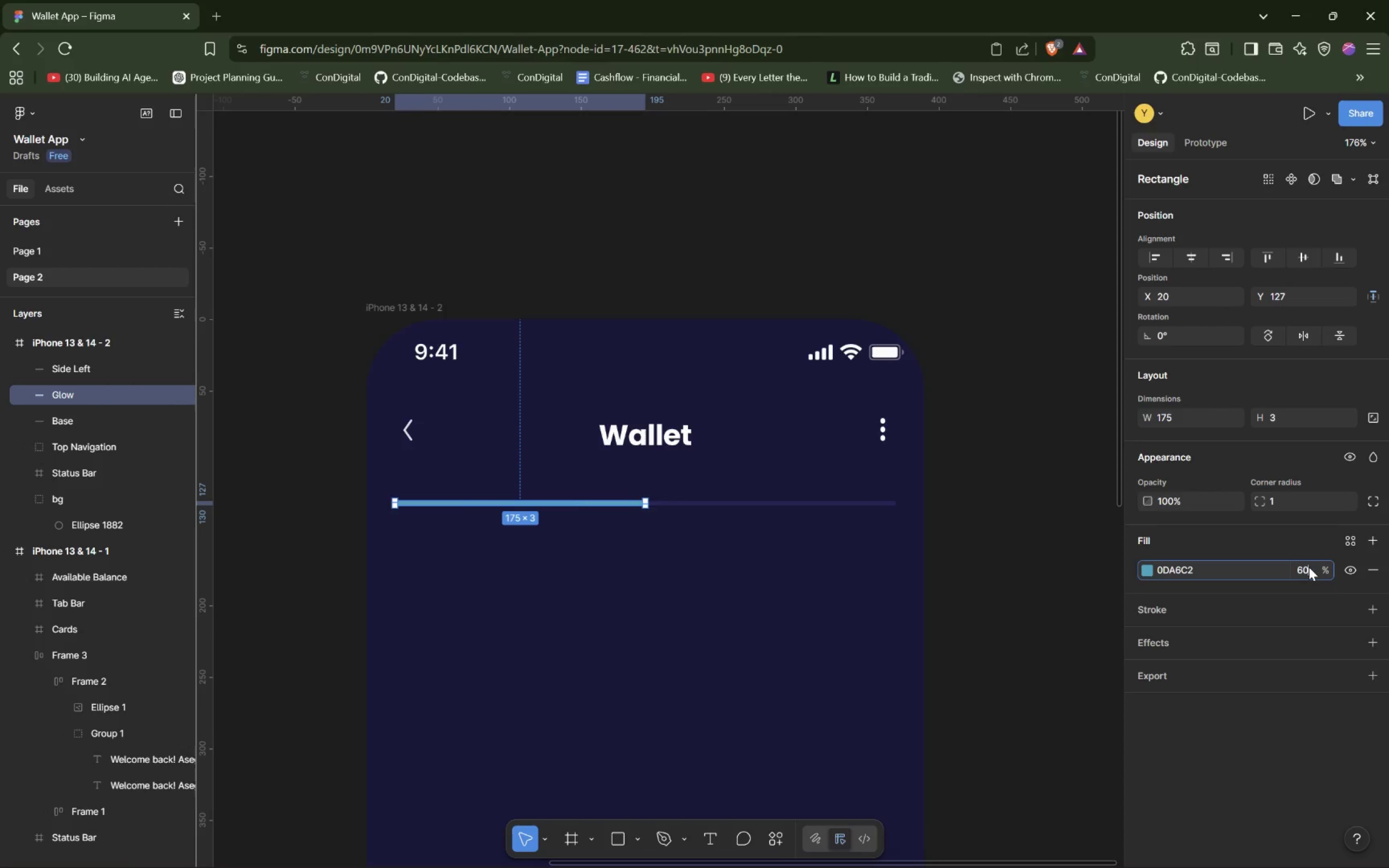 
wait(5.98)
 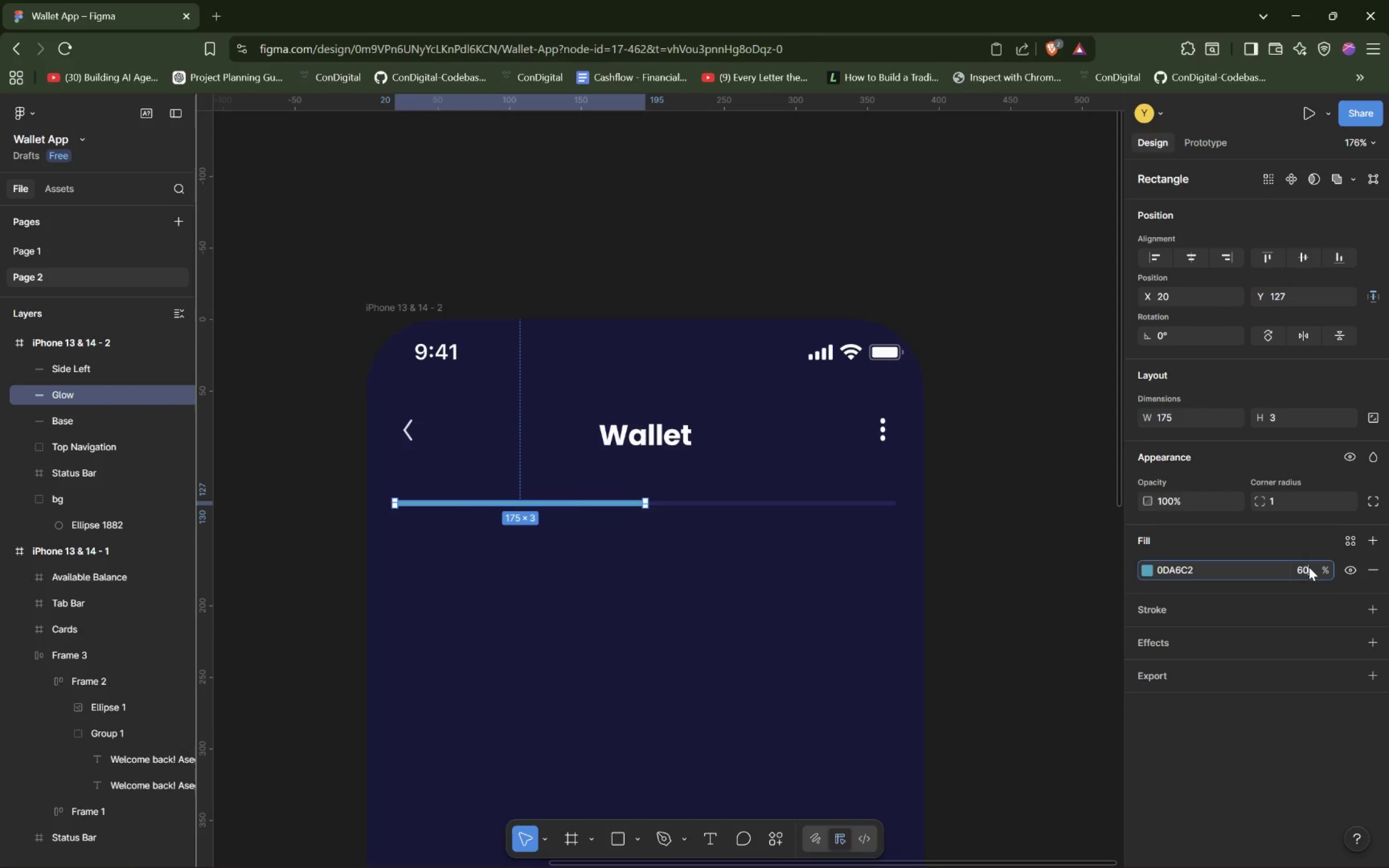 
left_click([1288, 649])
 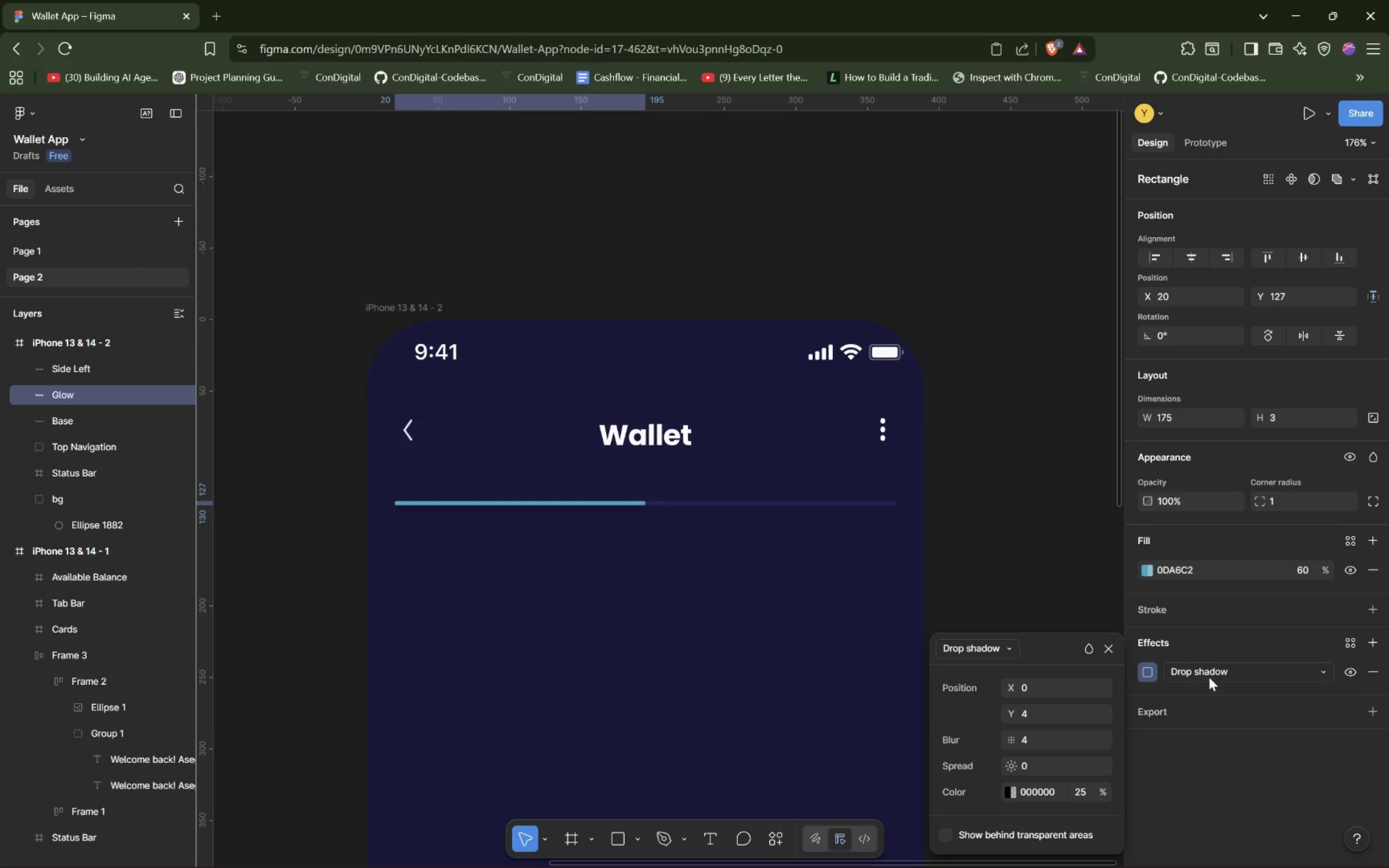 
left_click([1213, 674])
 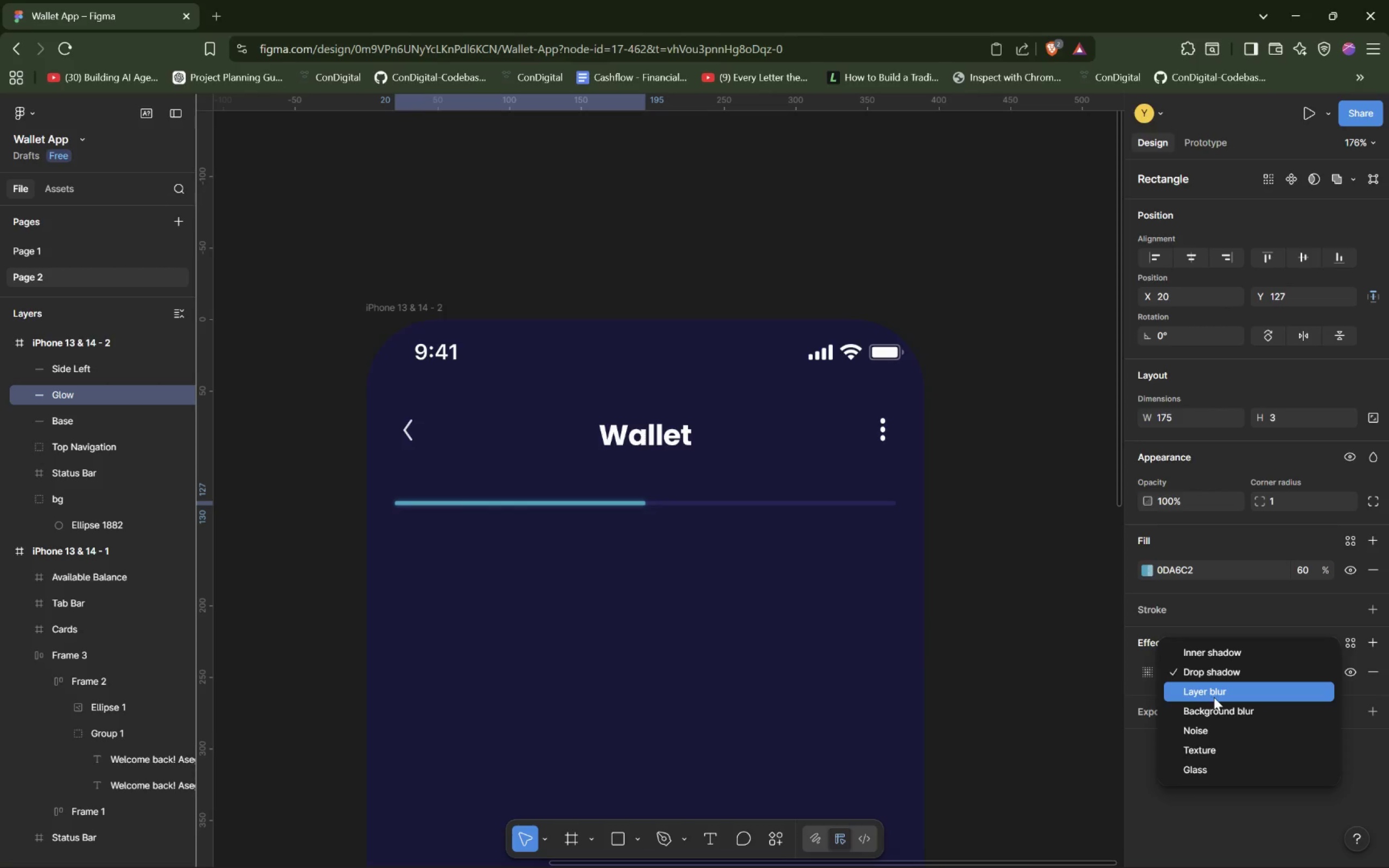 
left_click([1218, 696])
 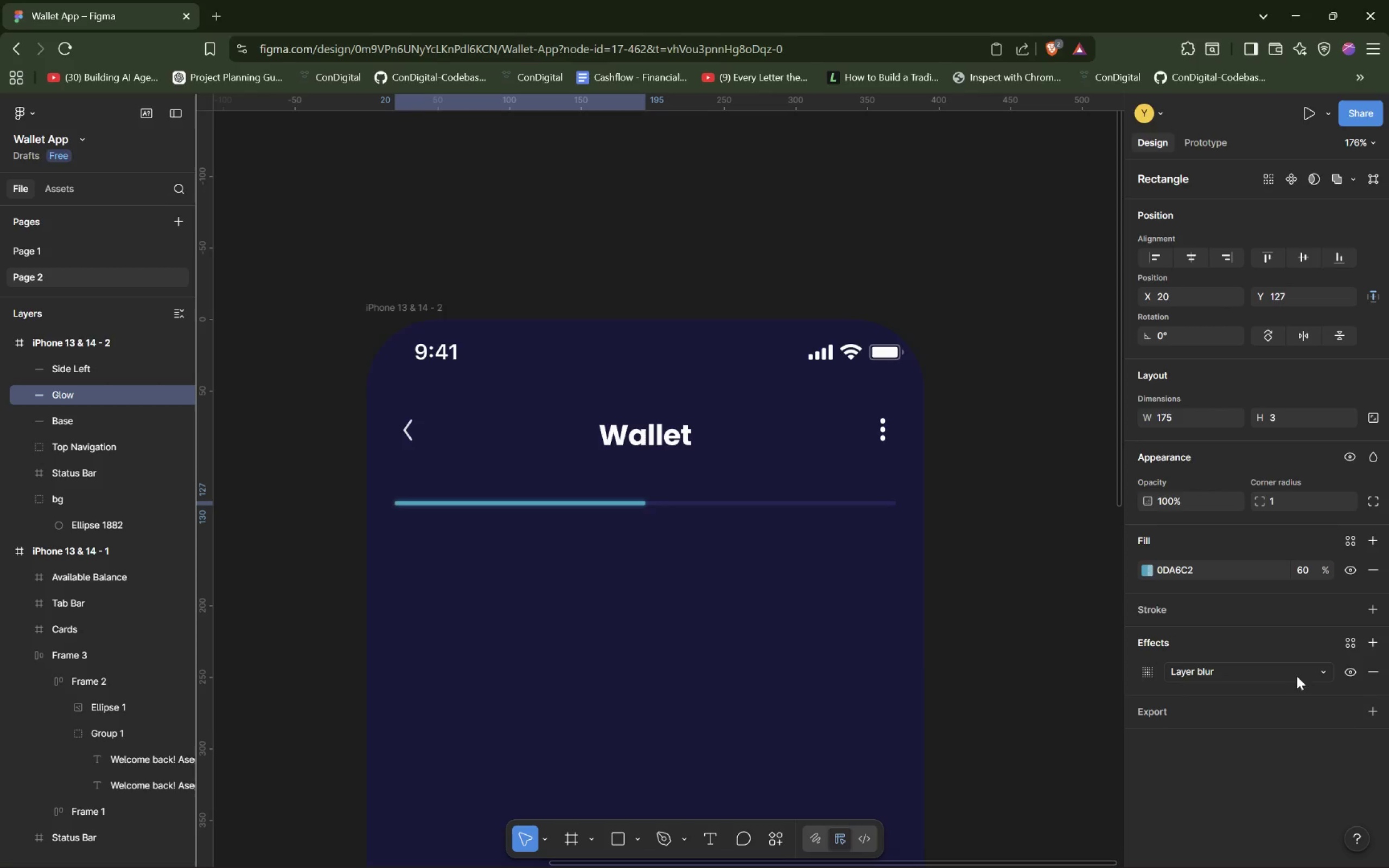 
left_click([1149, 679])
 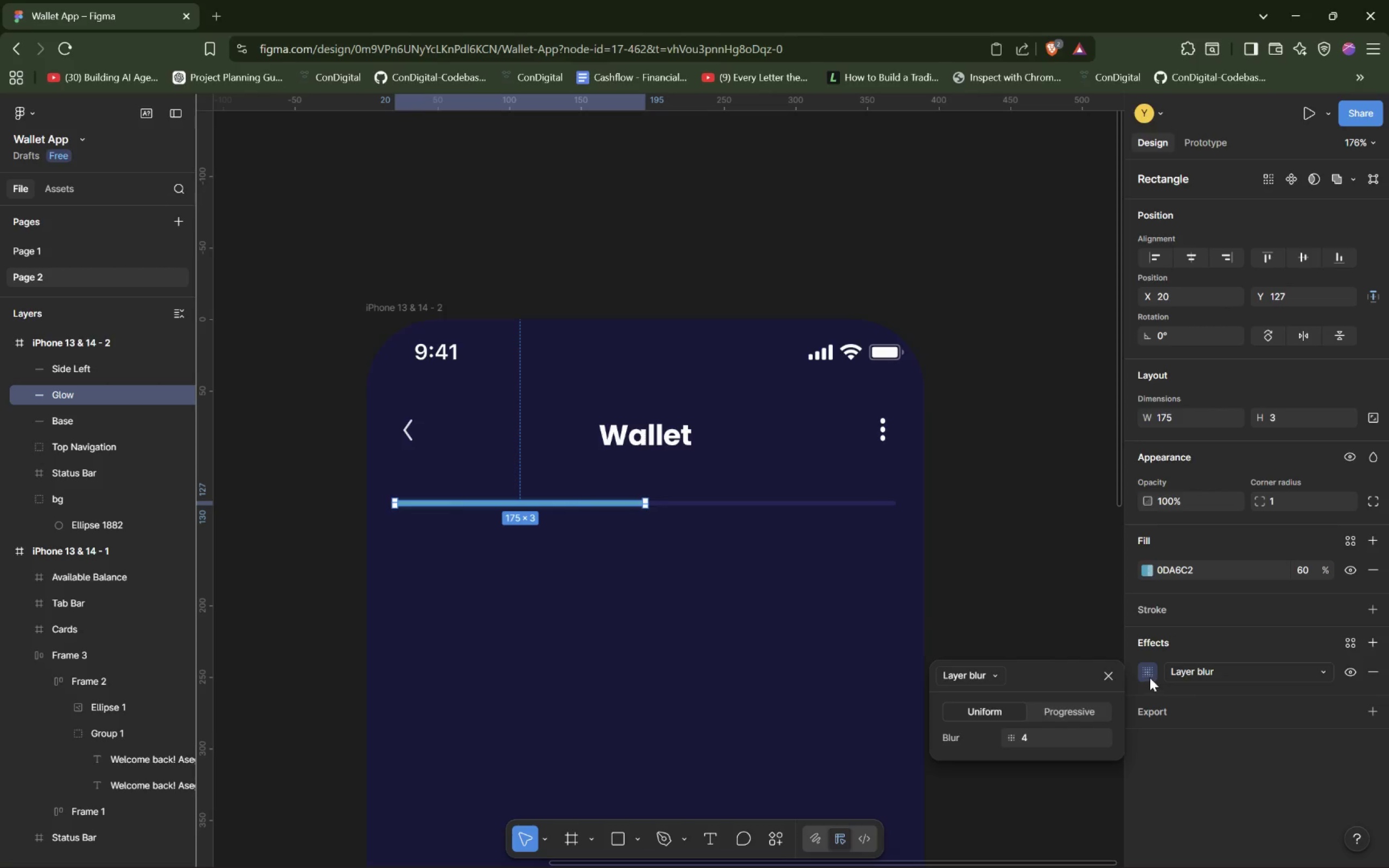 
left_click([1065, 738])
 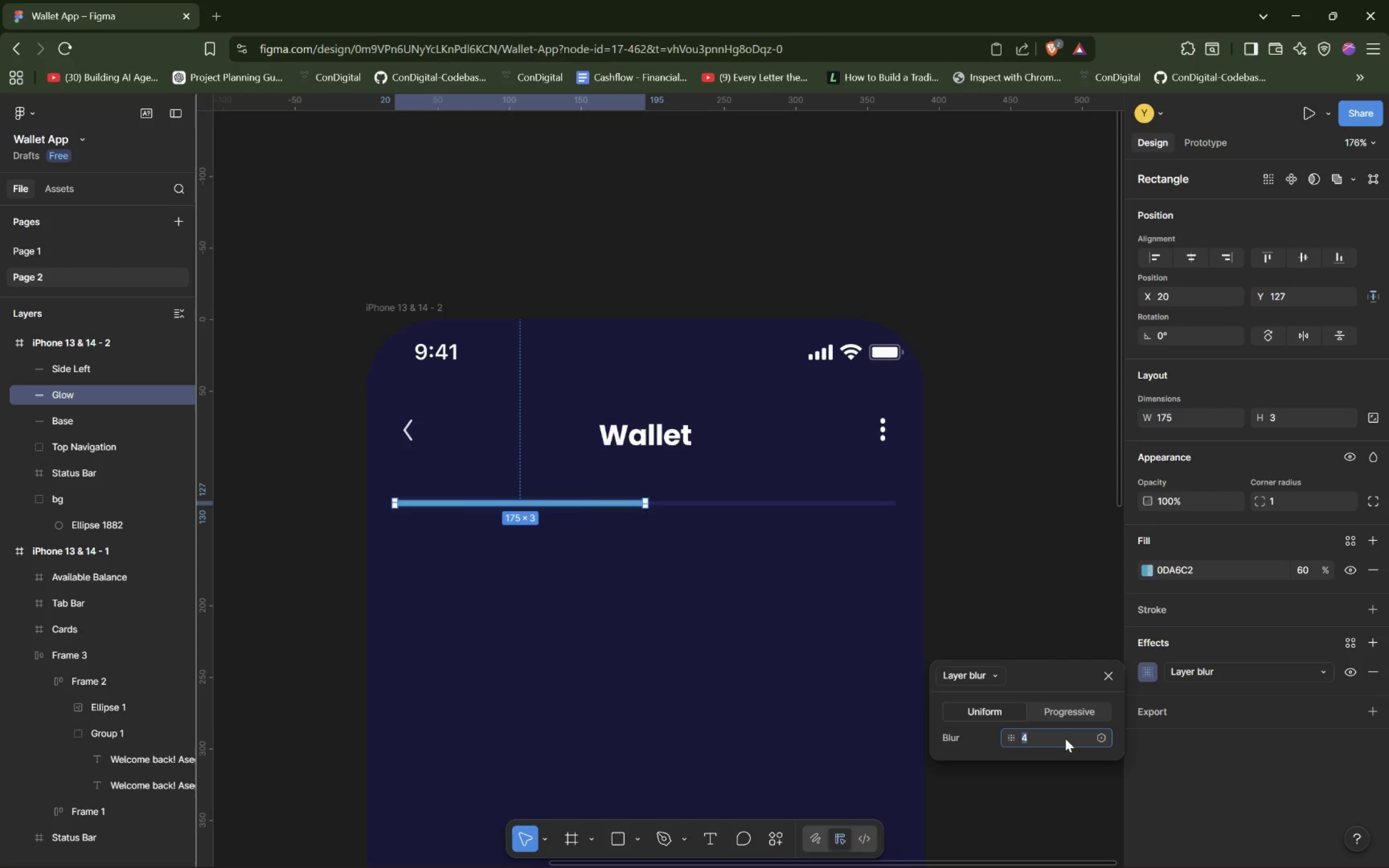 
key(ArrowUp)
 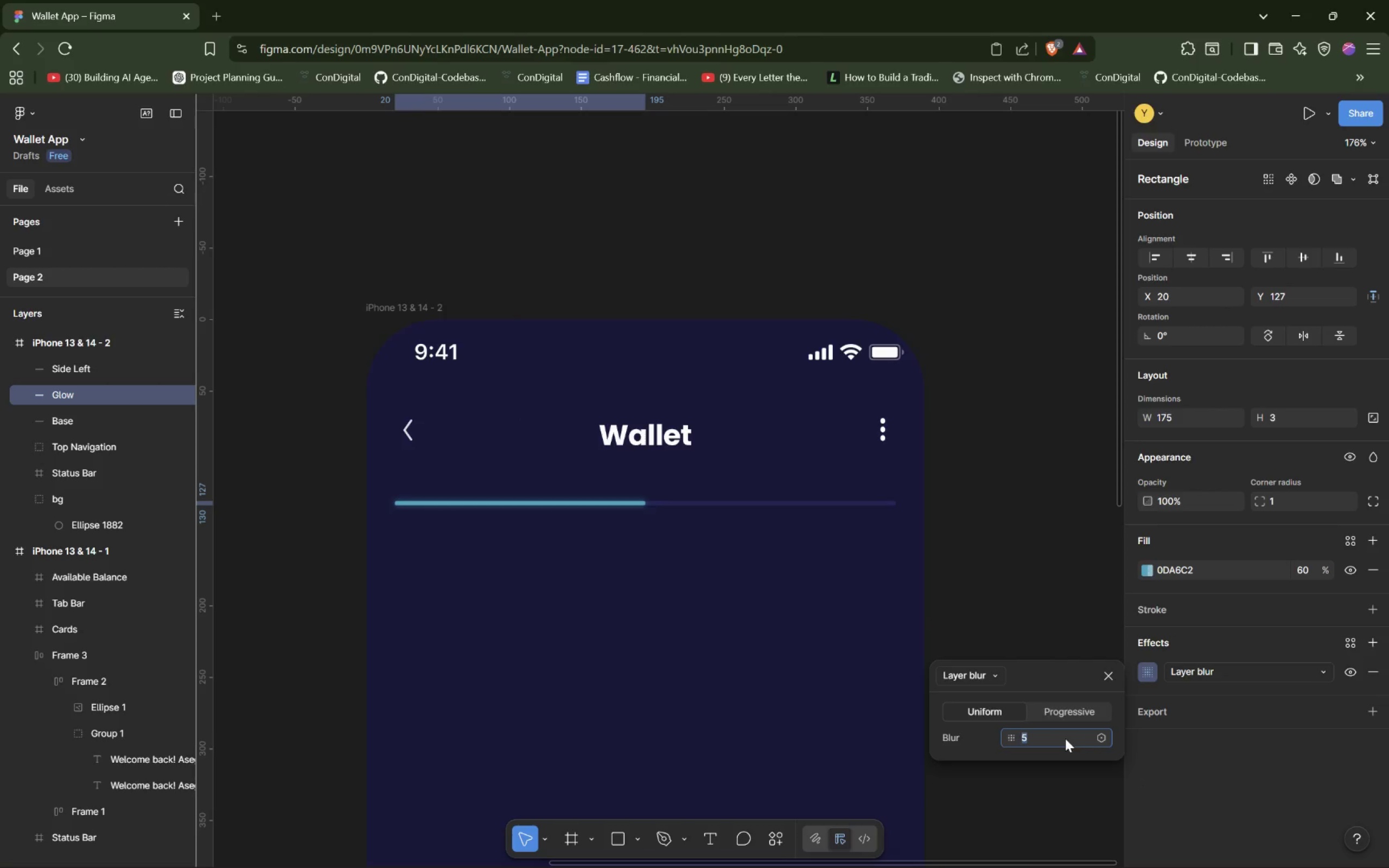 
key(ArrowUp)
 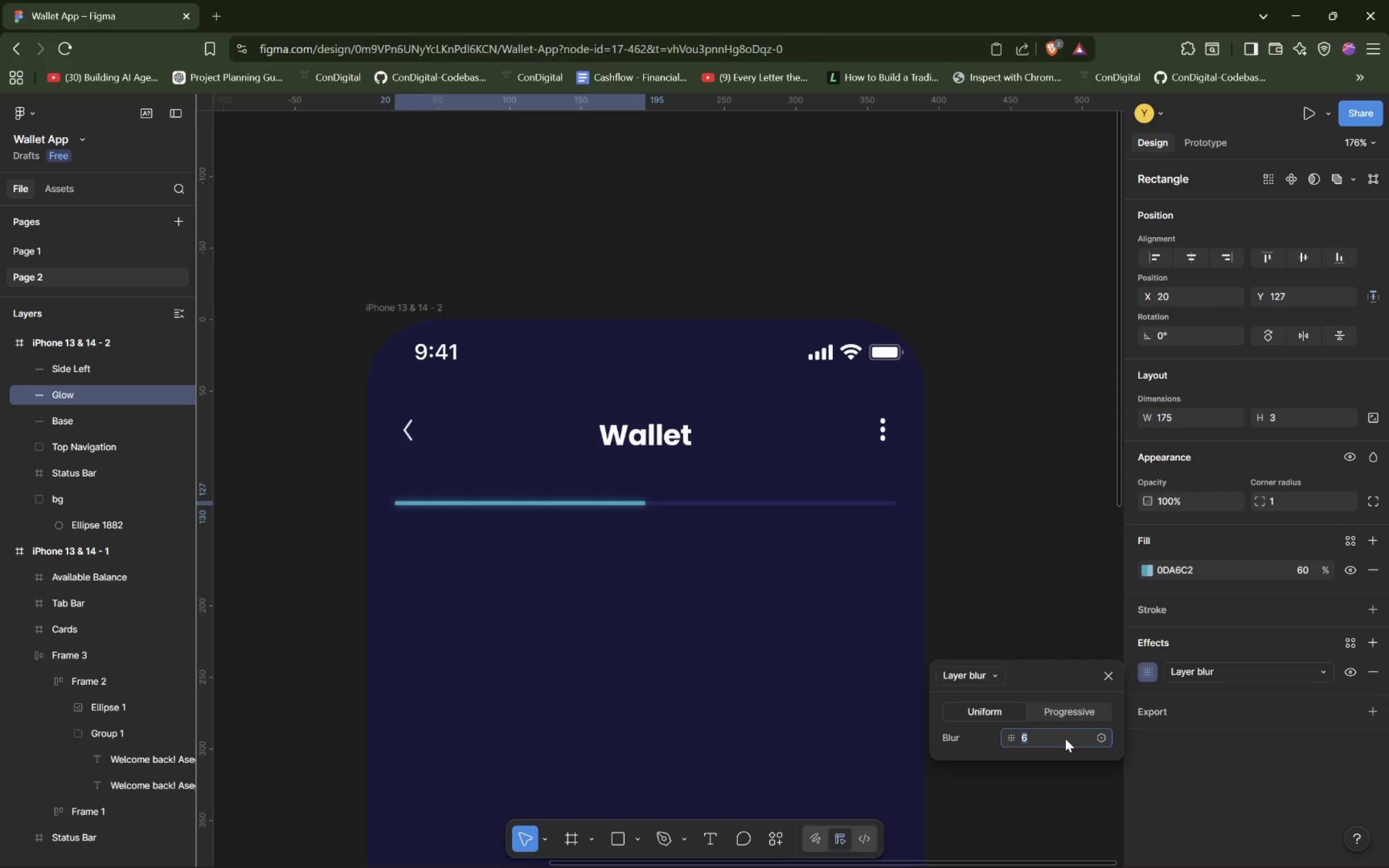 
key(ArrowUp)
 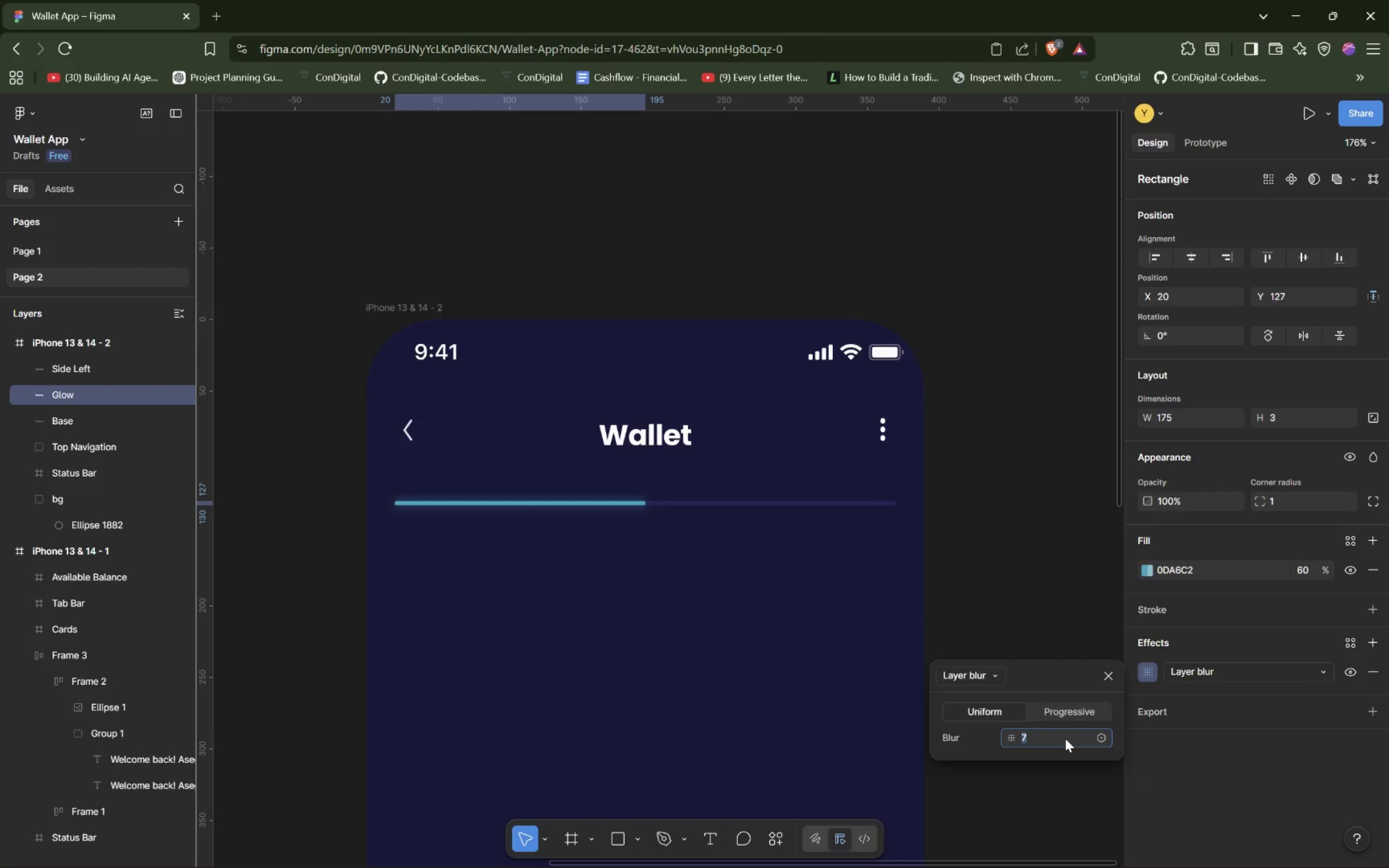 
key(ArrowUp)
 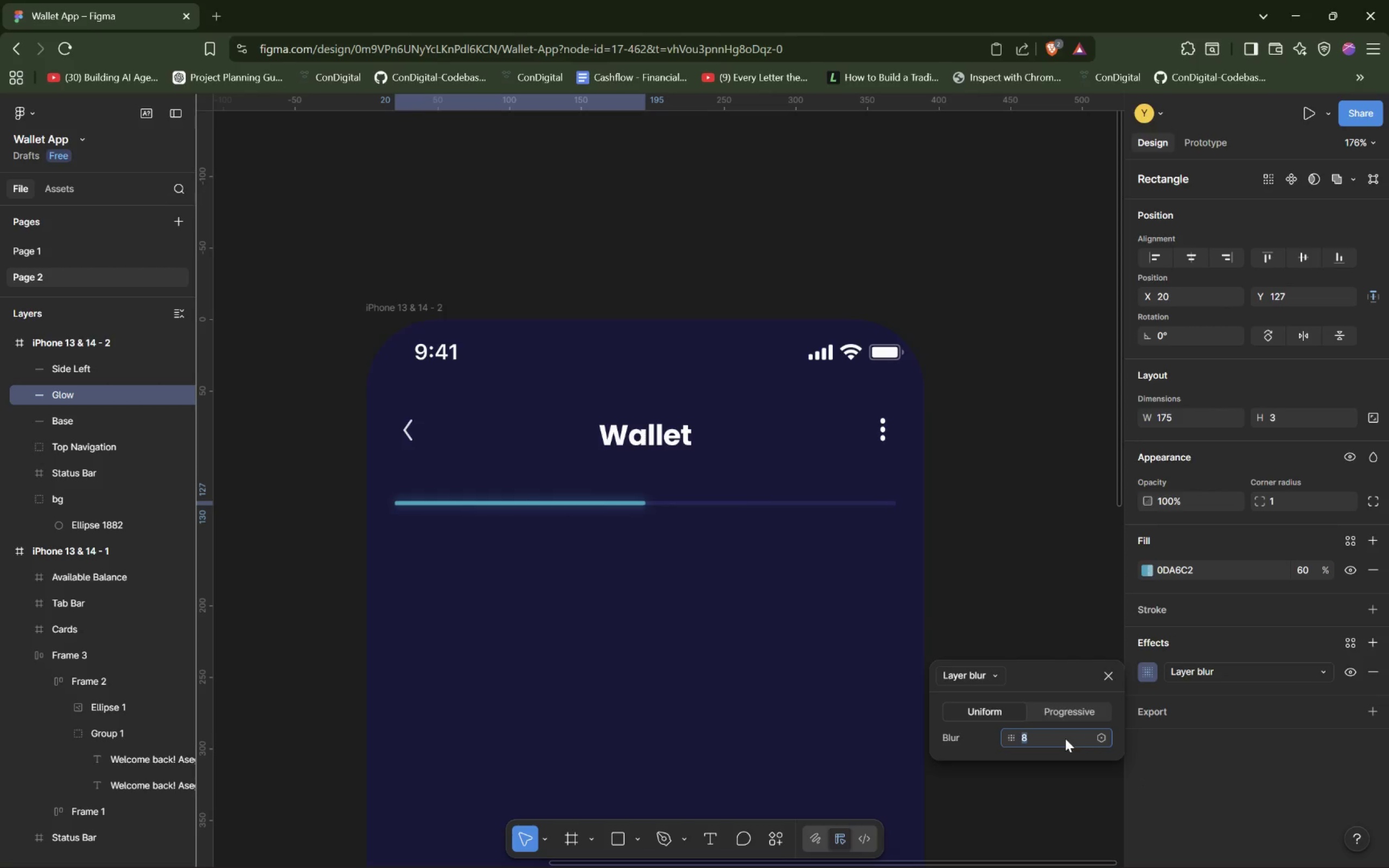 
key(ArrowUp)
 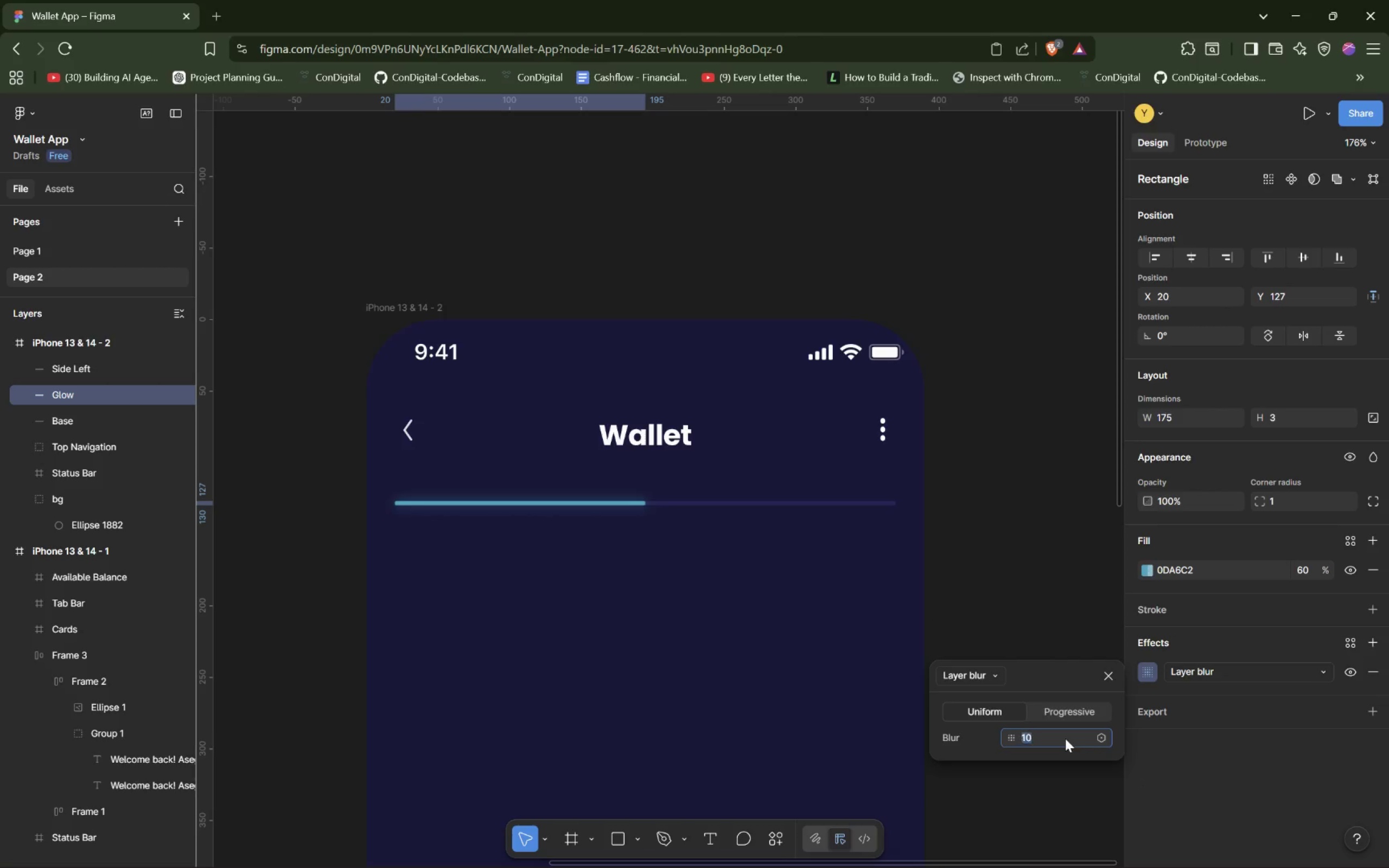 
key(ArrowUp)
 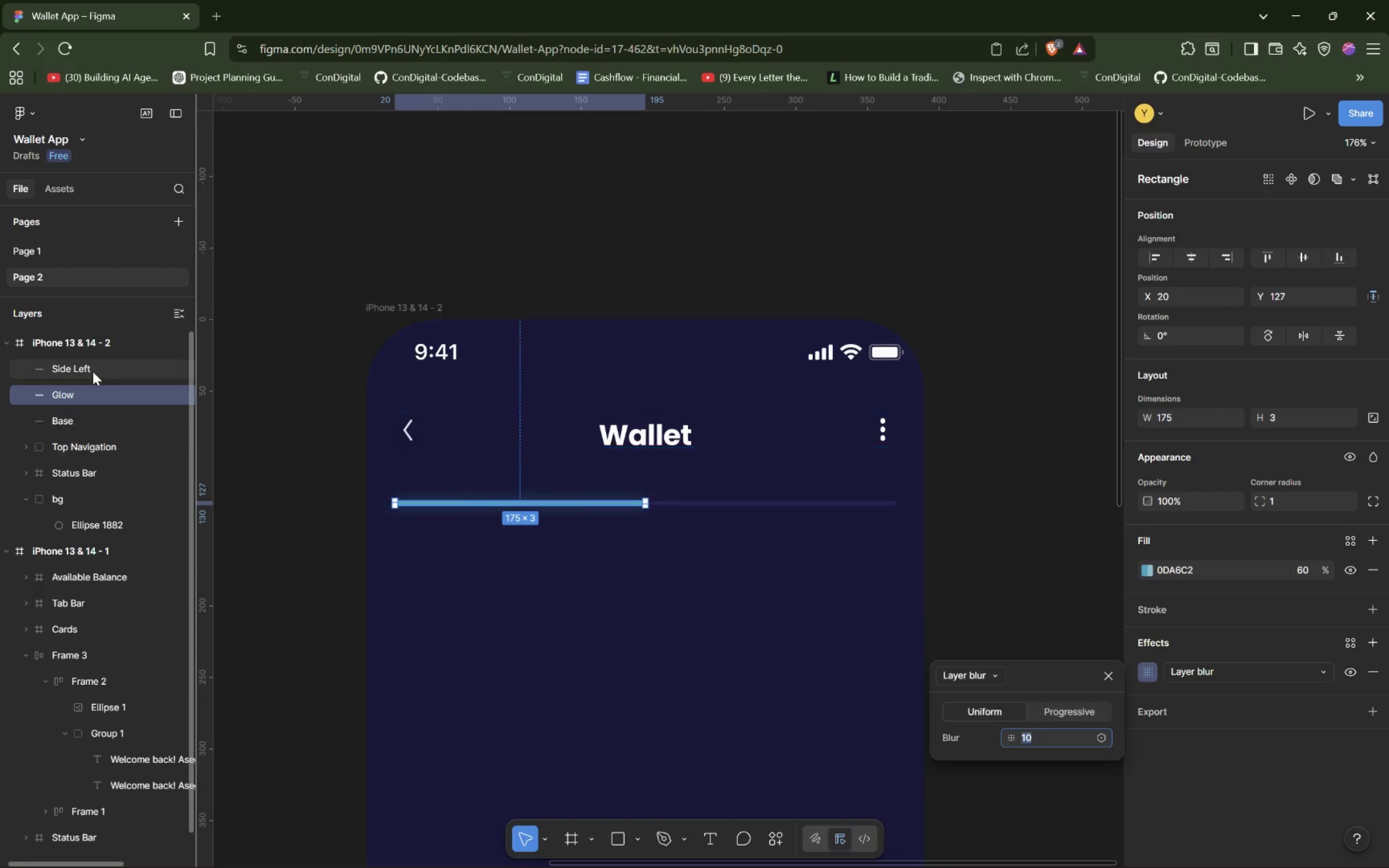 
wait(6.62)
 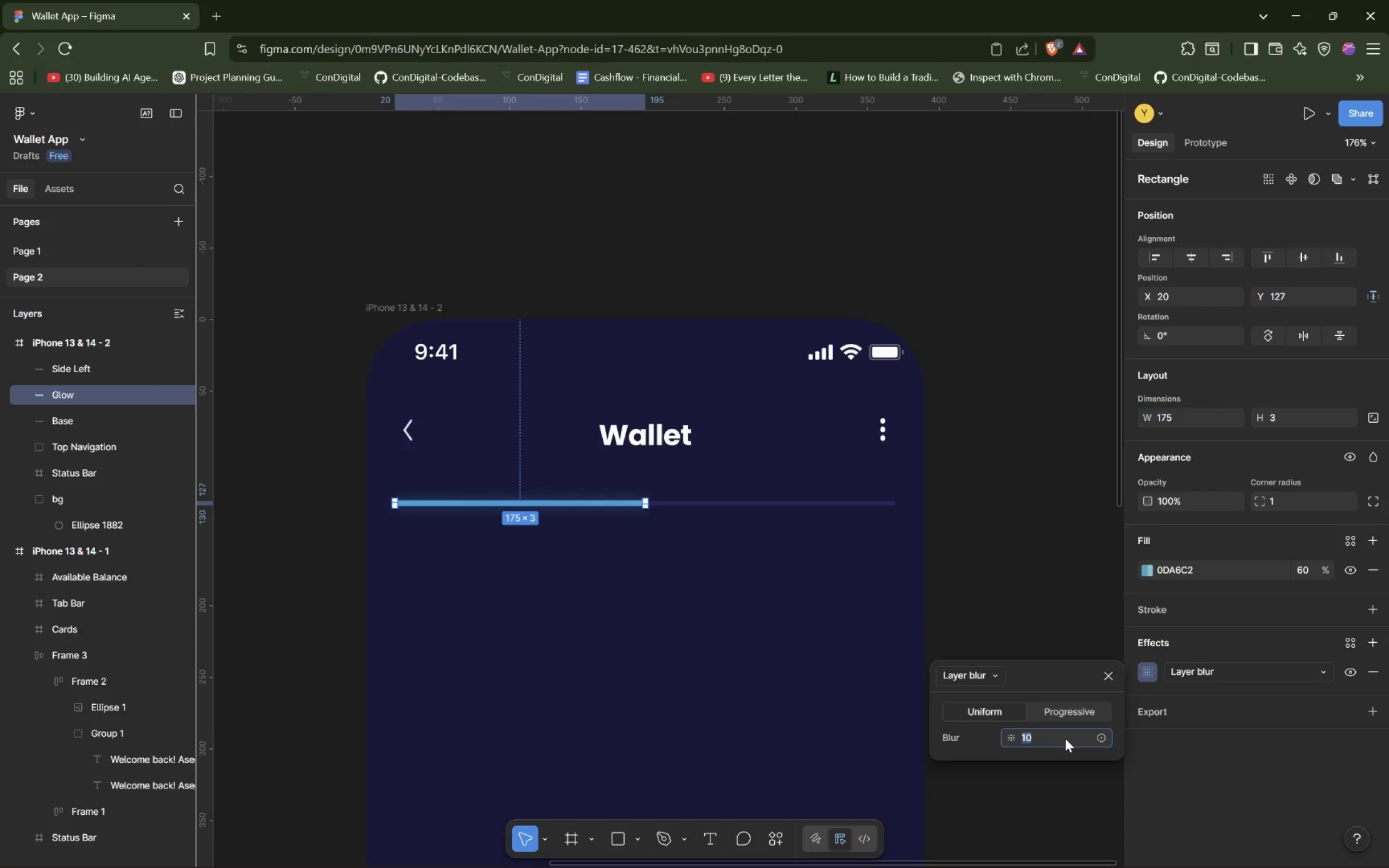 
hold_key(key=ControlLeft, duration=0.54)
left_click([92, 369])
 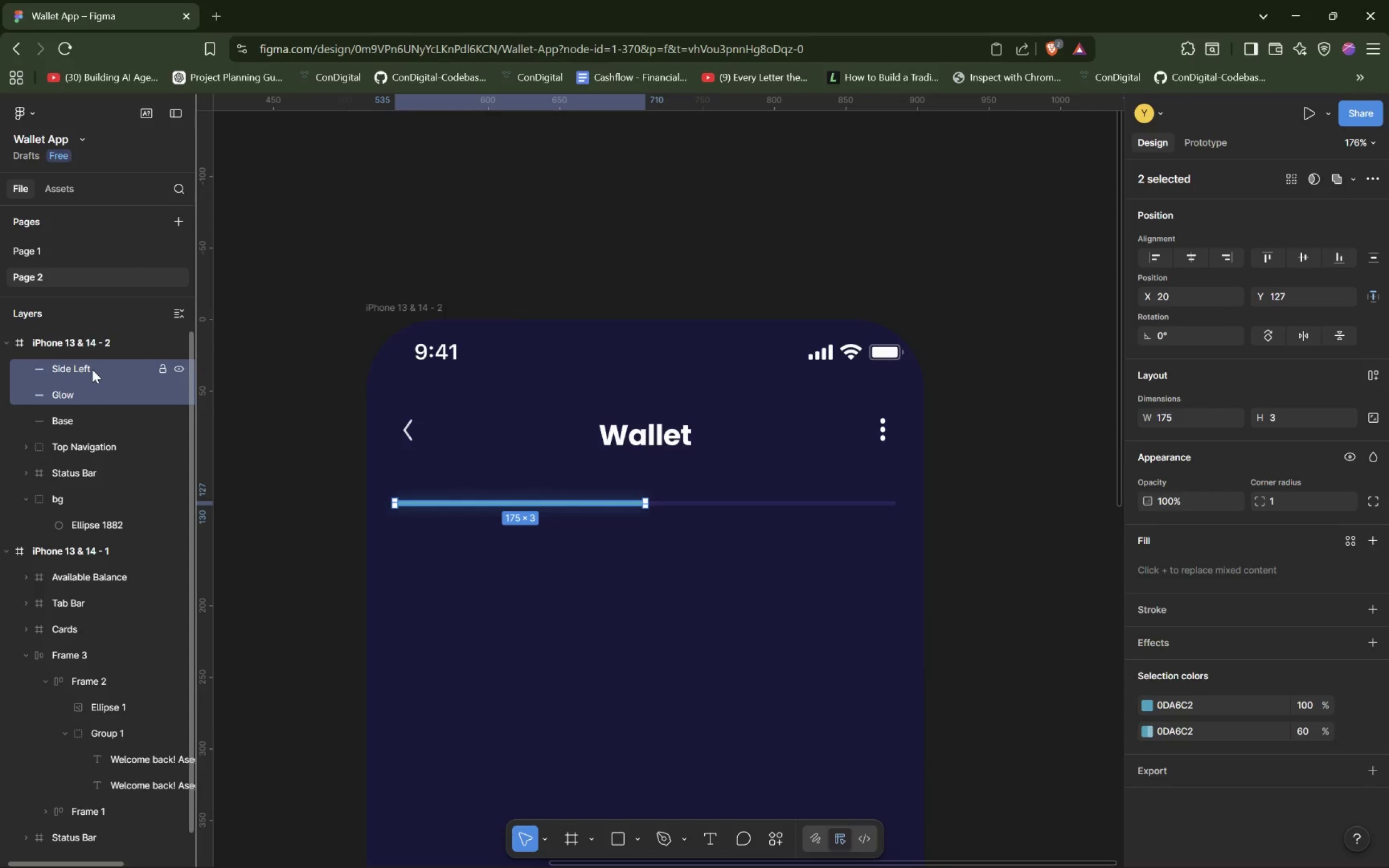 
wait(7.35)
 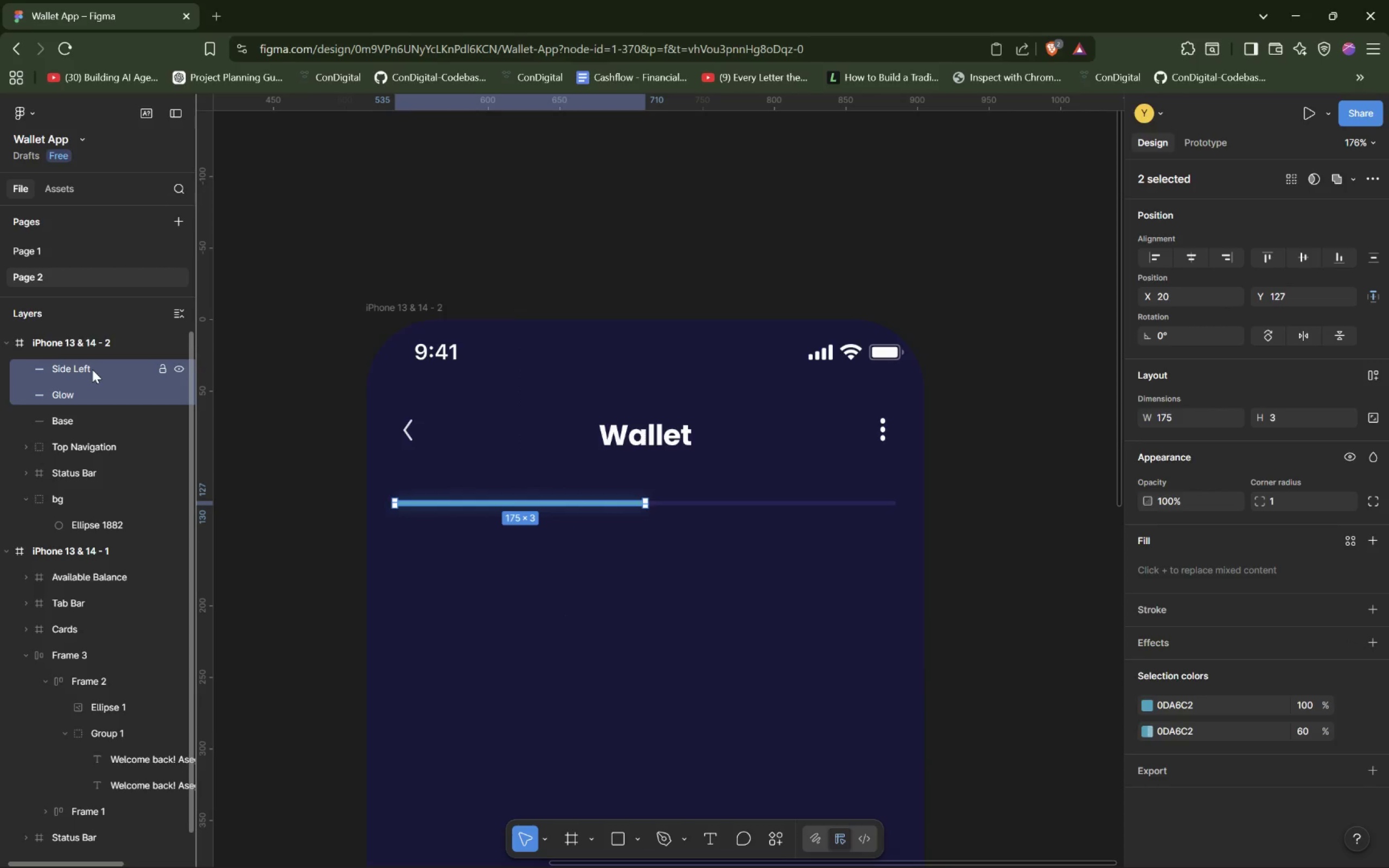 
key(Control+G)
 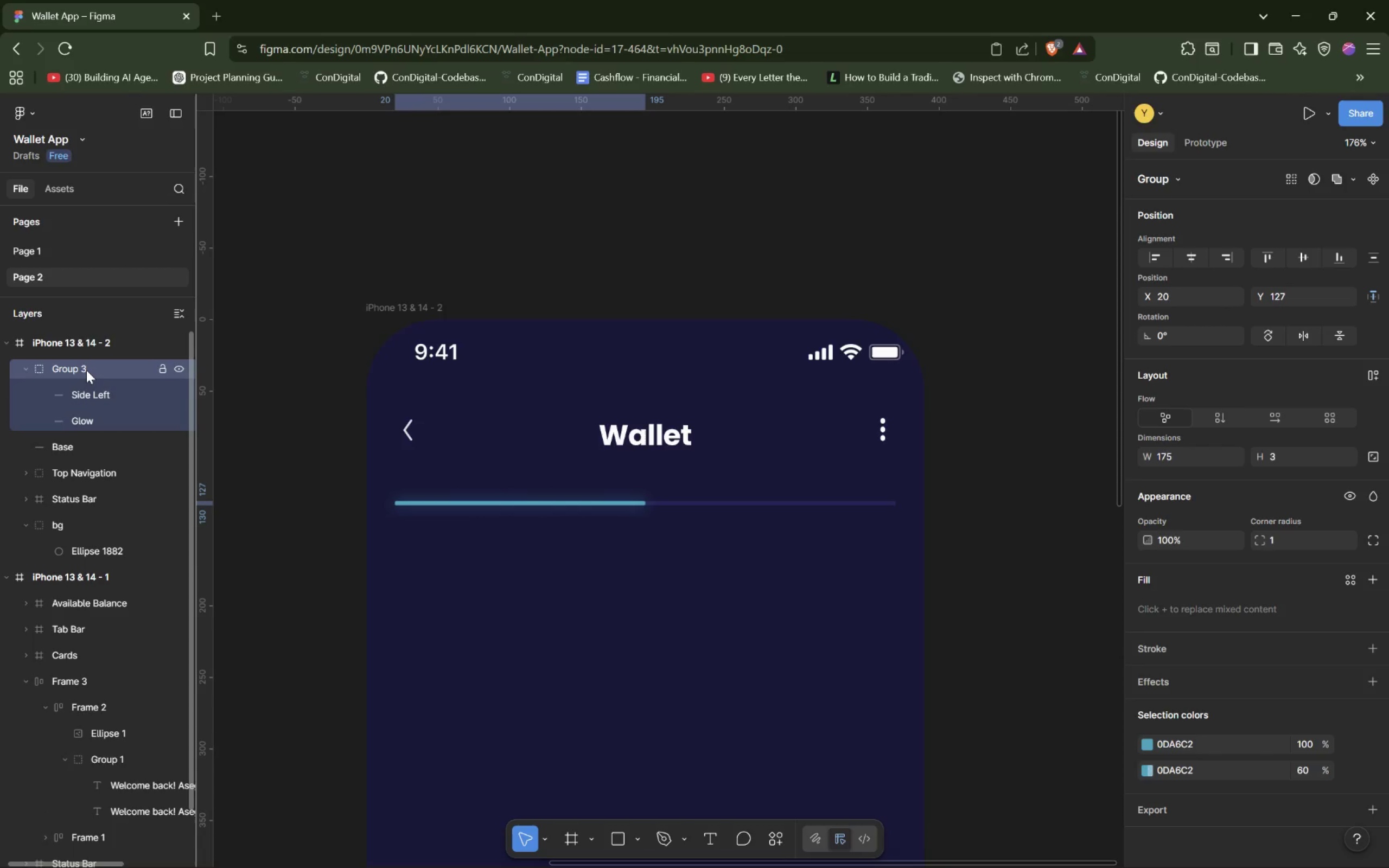 
double_click([86, 370])
 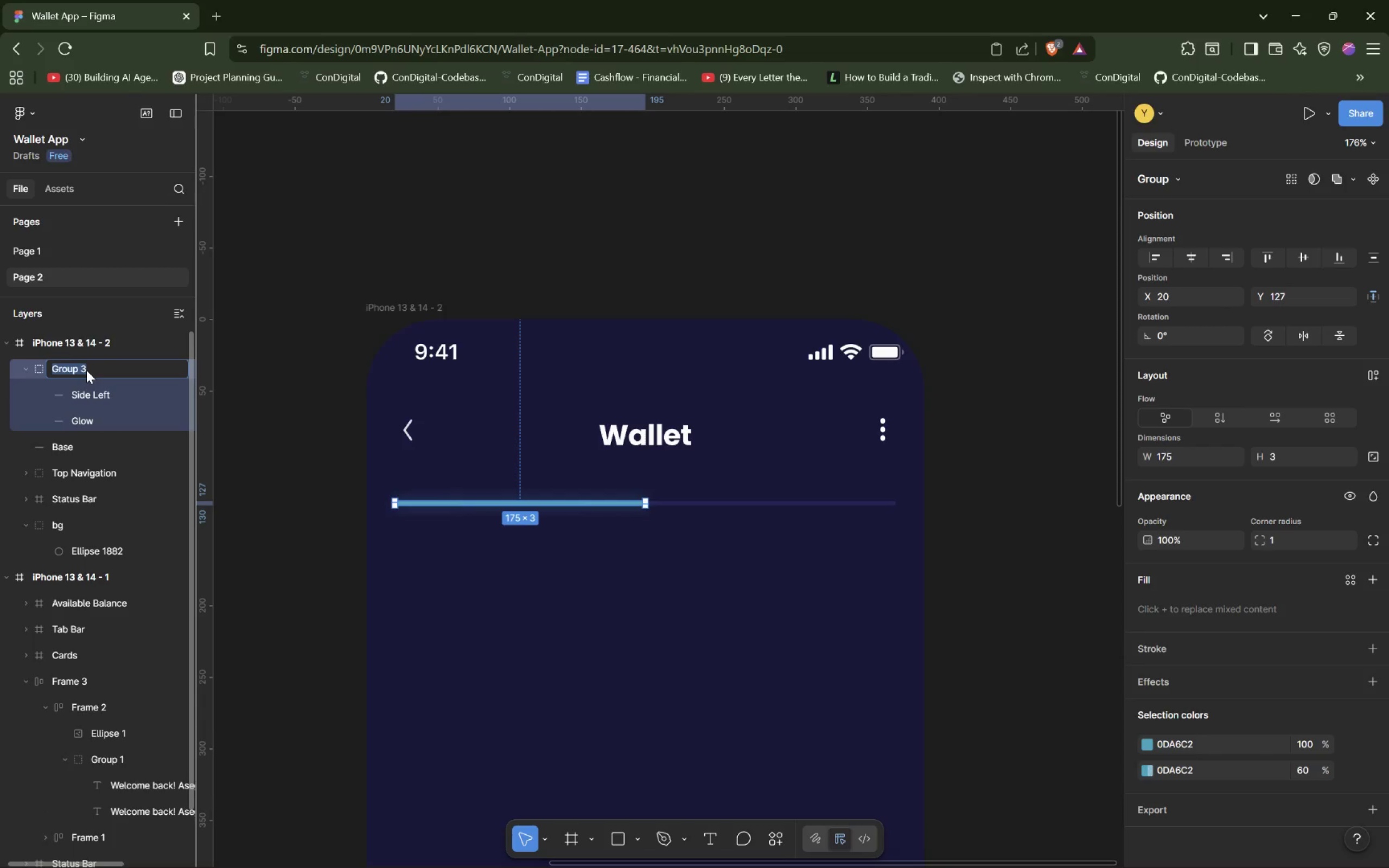 
type(Side Left)
 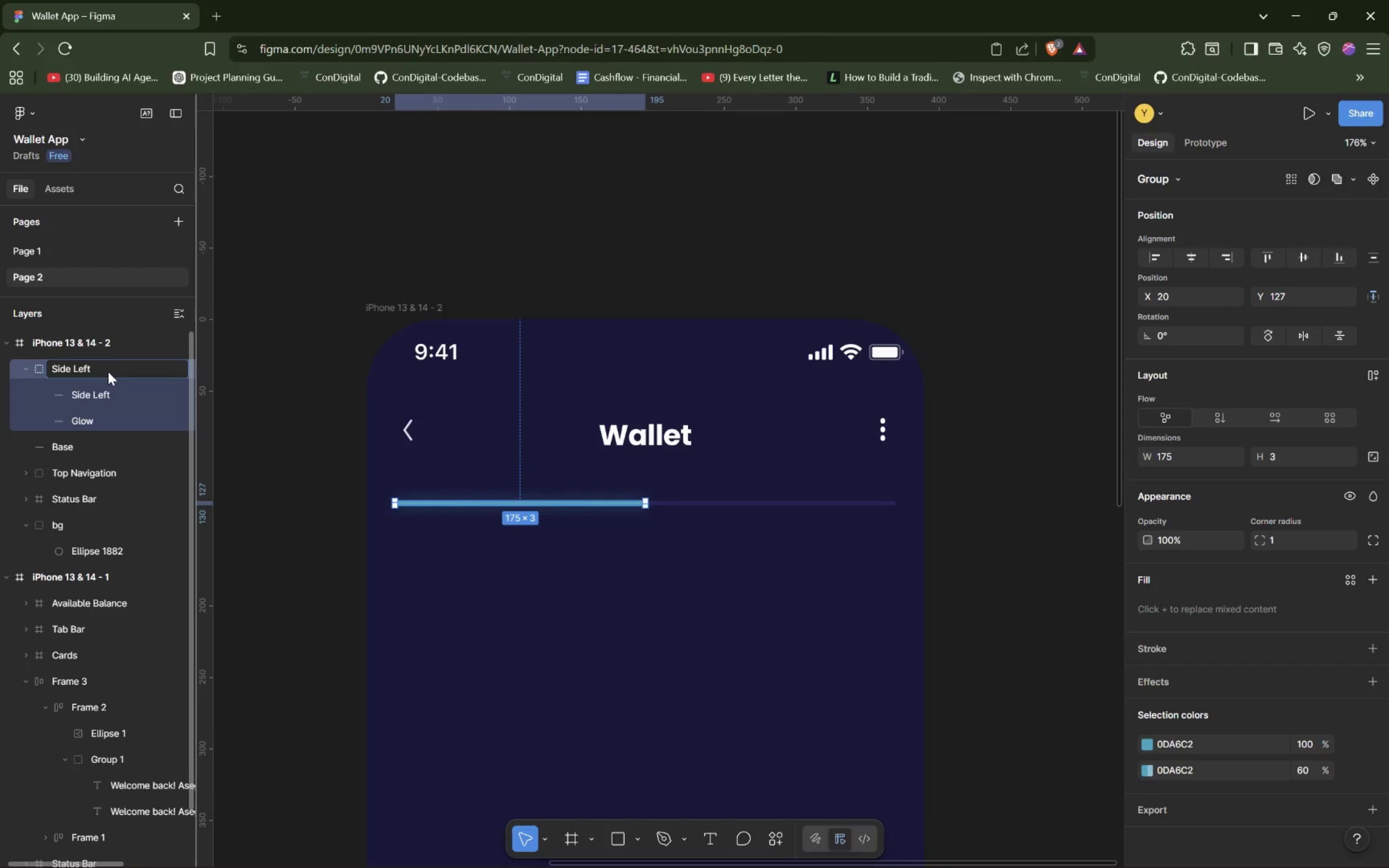 
key(Enter)
 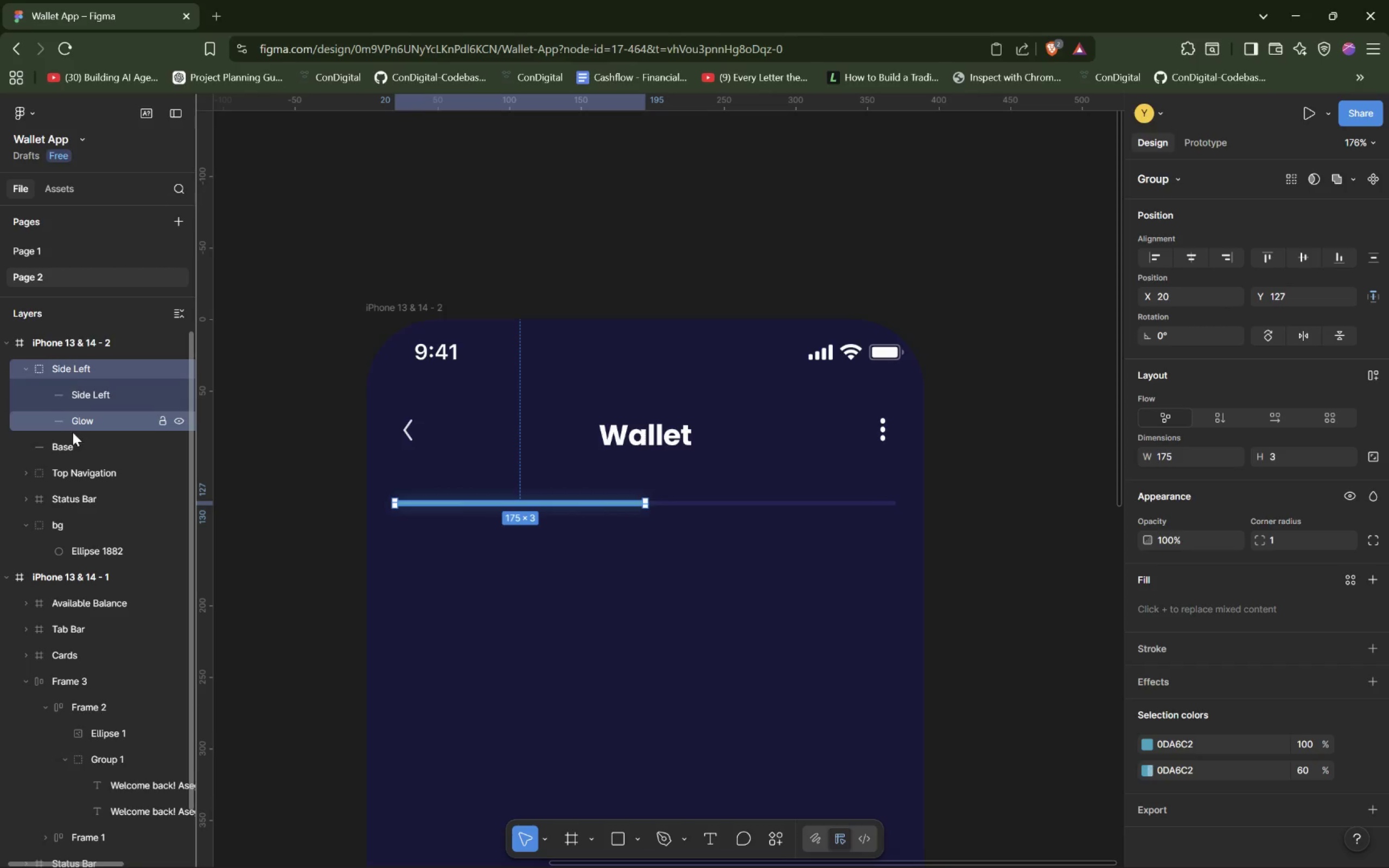 
left_click([72, 368])
 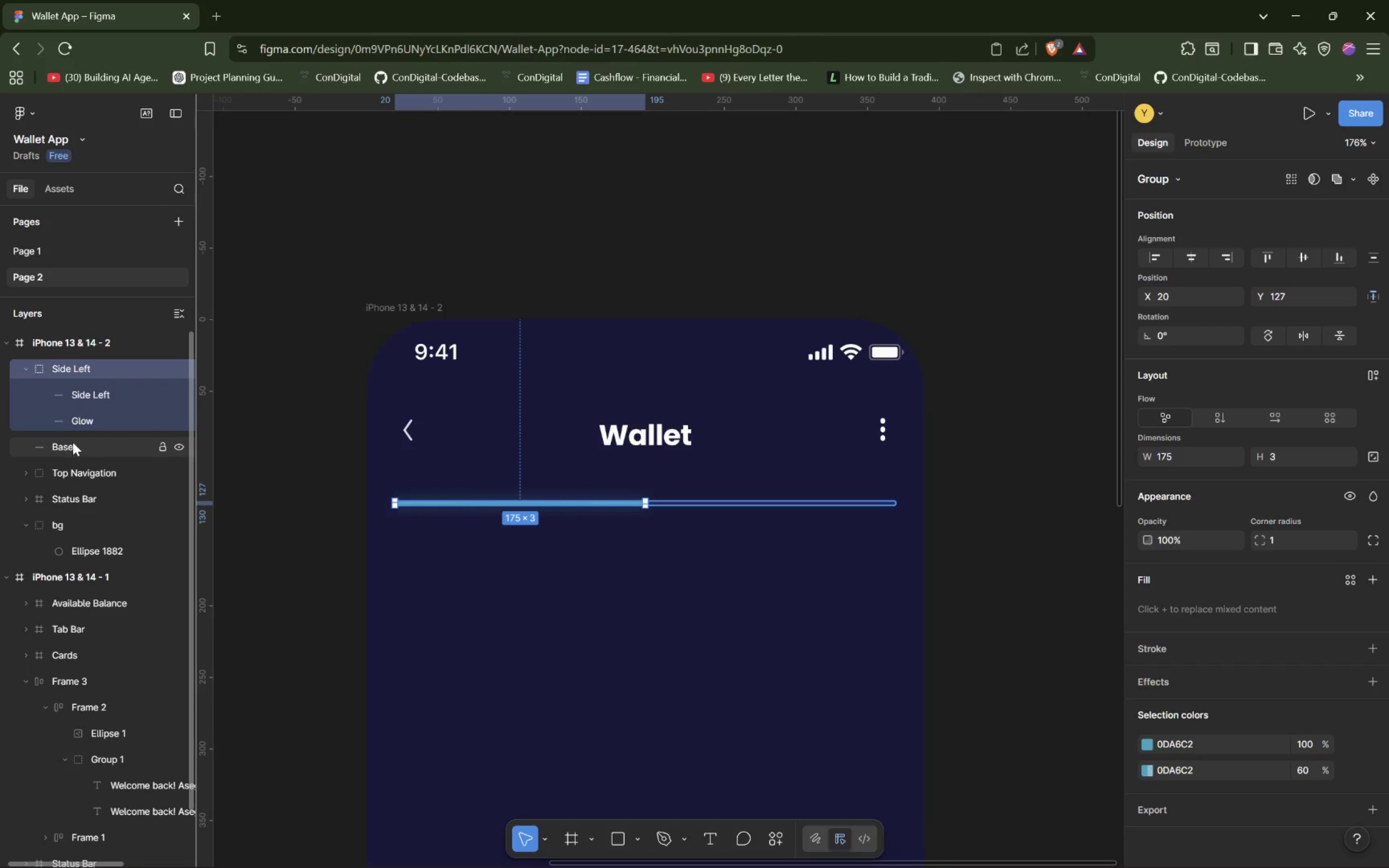 
hold_key(key=ShiftLeft, duration=0.84)
left_click([74, 446])
 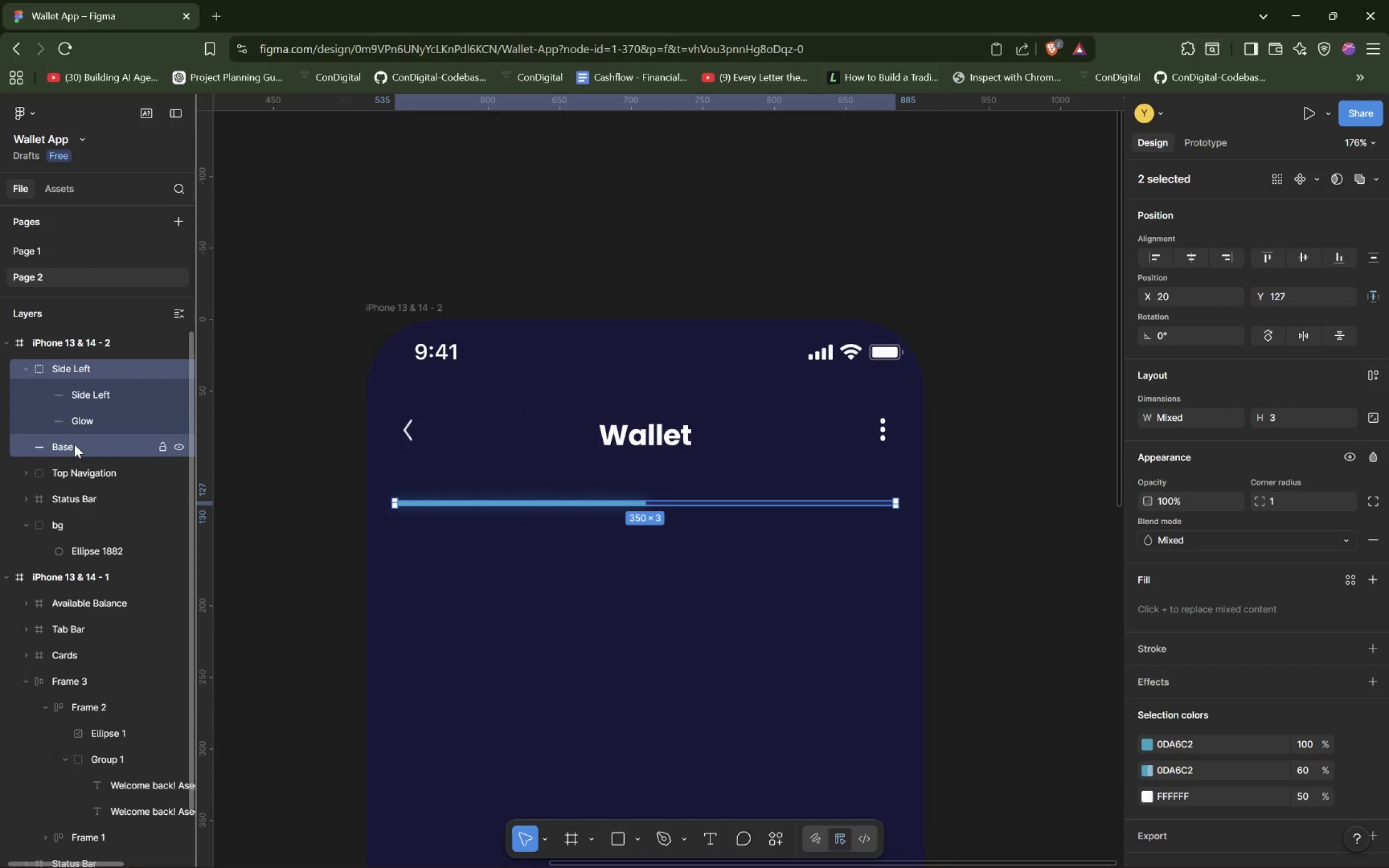 
key(Control+G)
 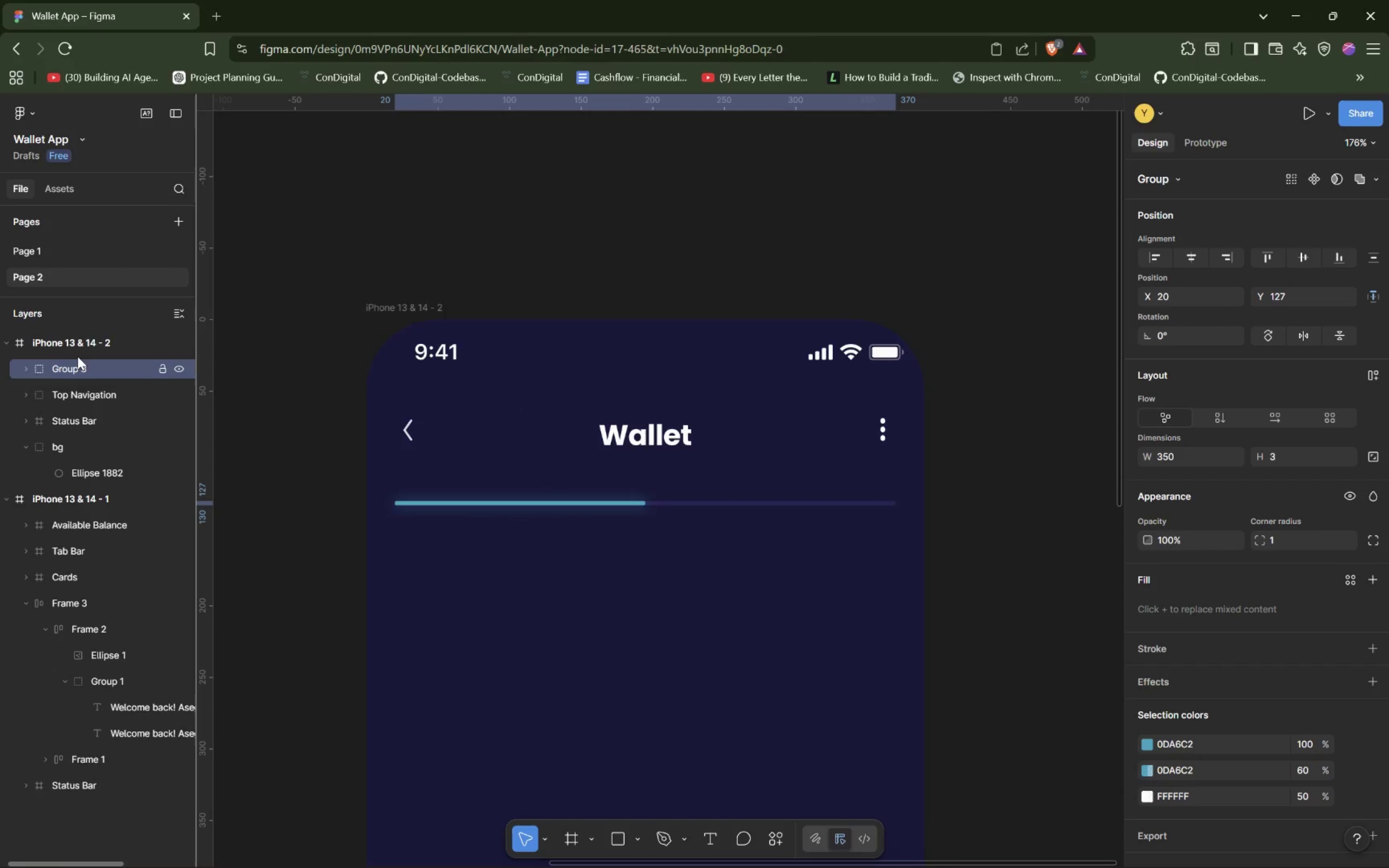 
double_click([67, 371])
 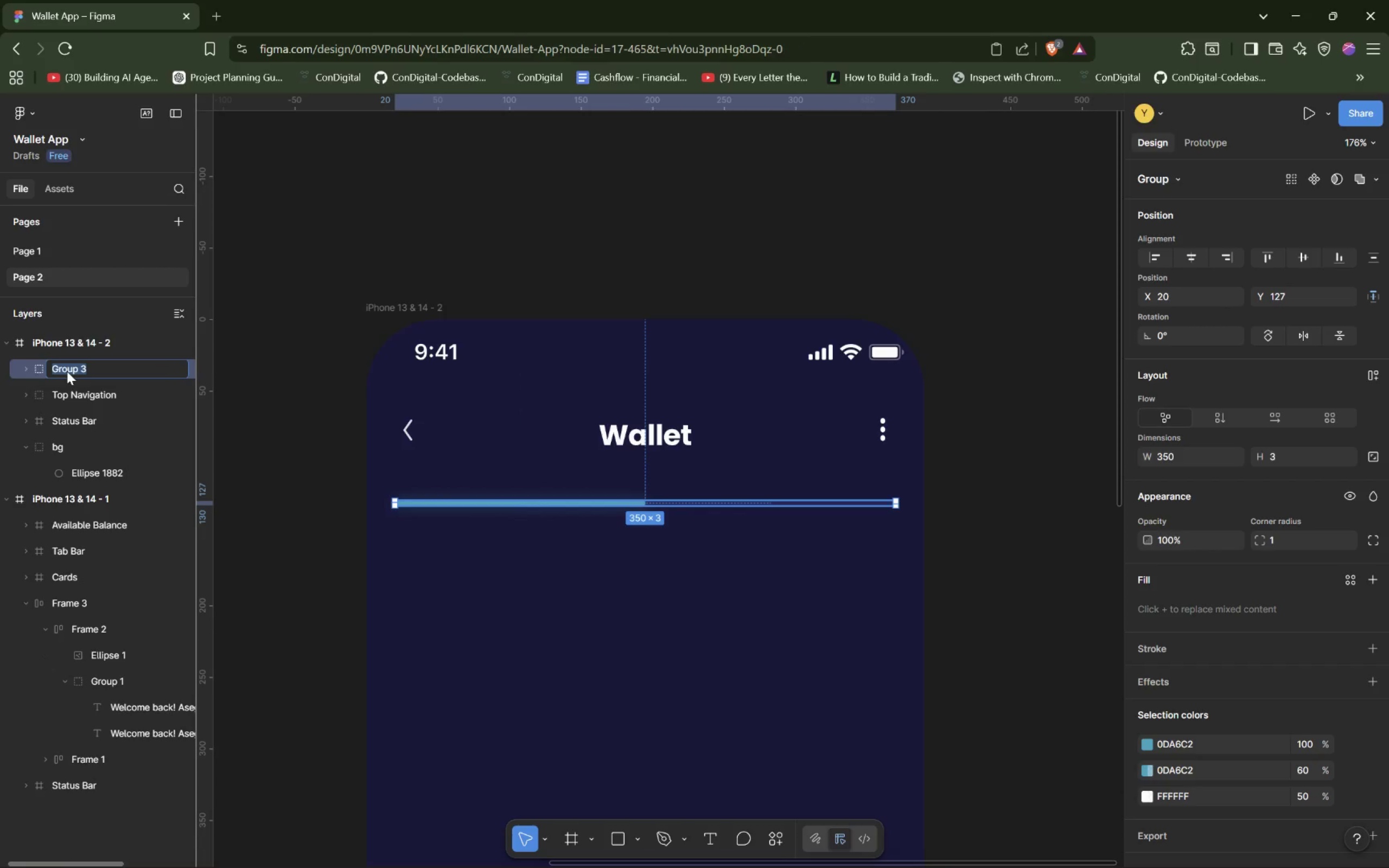 
type(Cards/Account)
 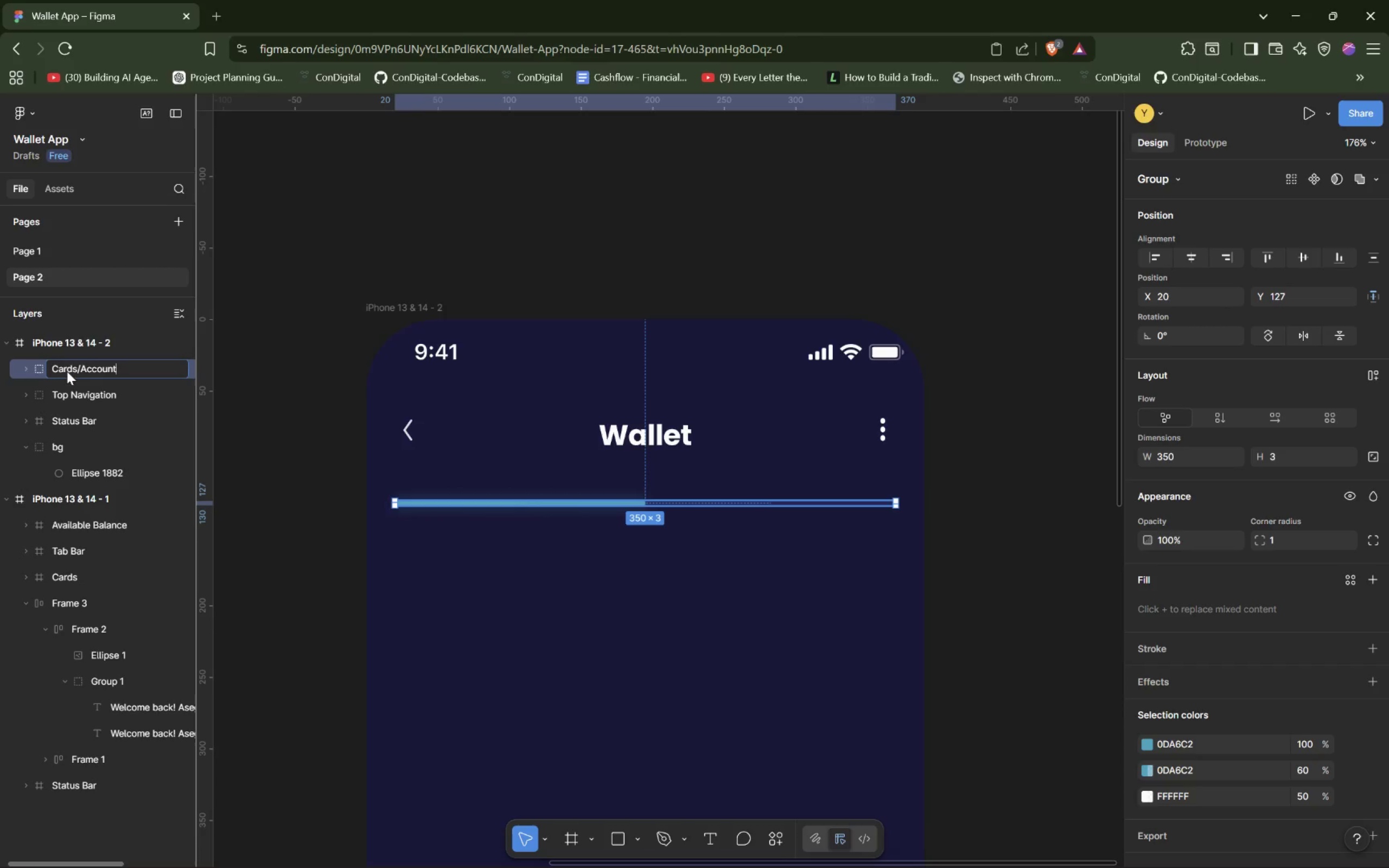 
wait(14.53)
 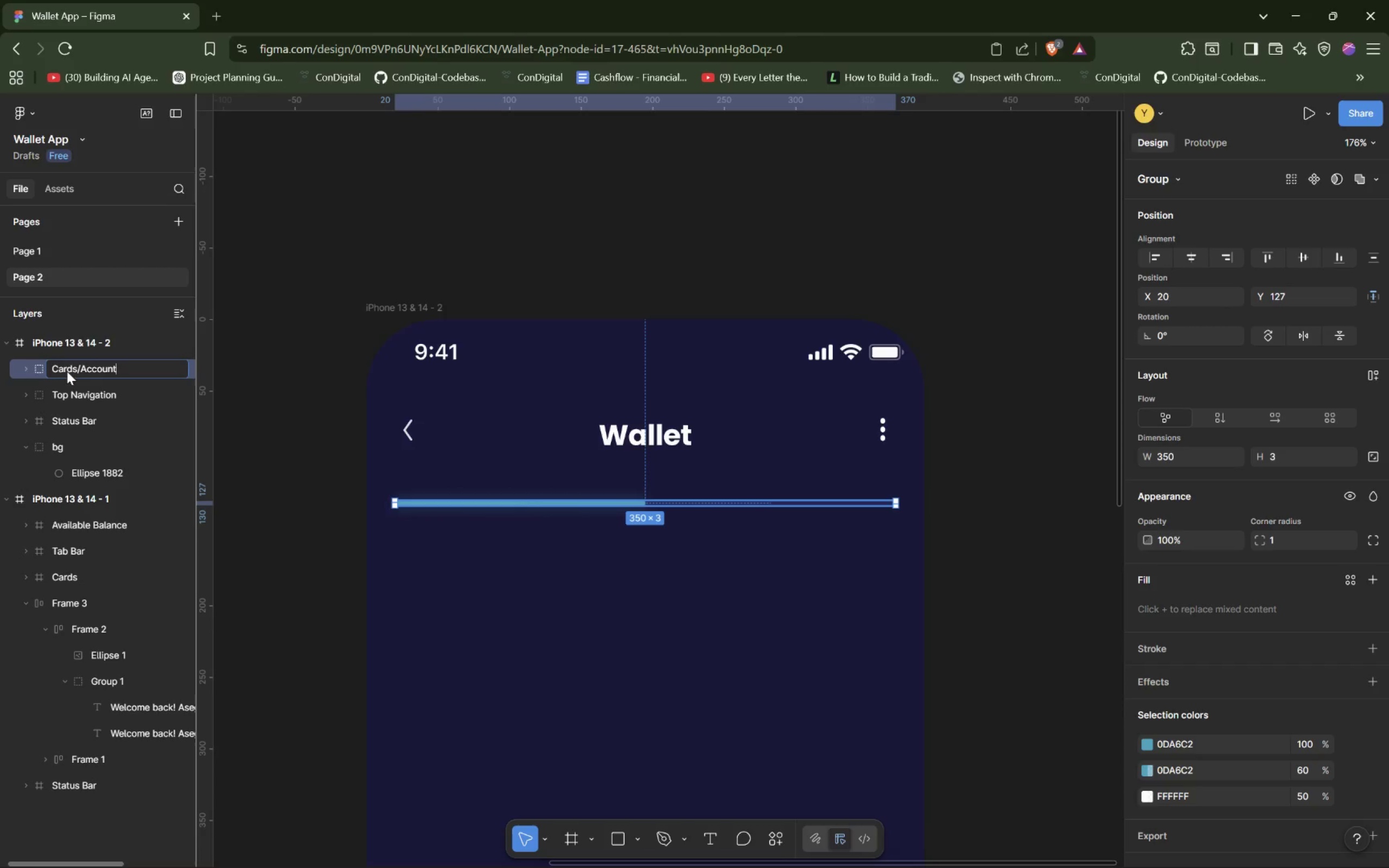 
left_click([711, 834])
 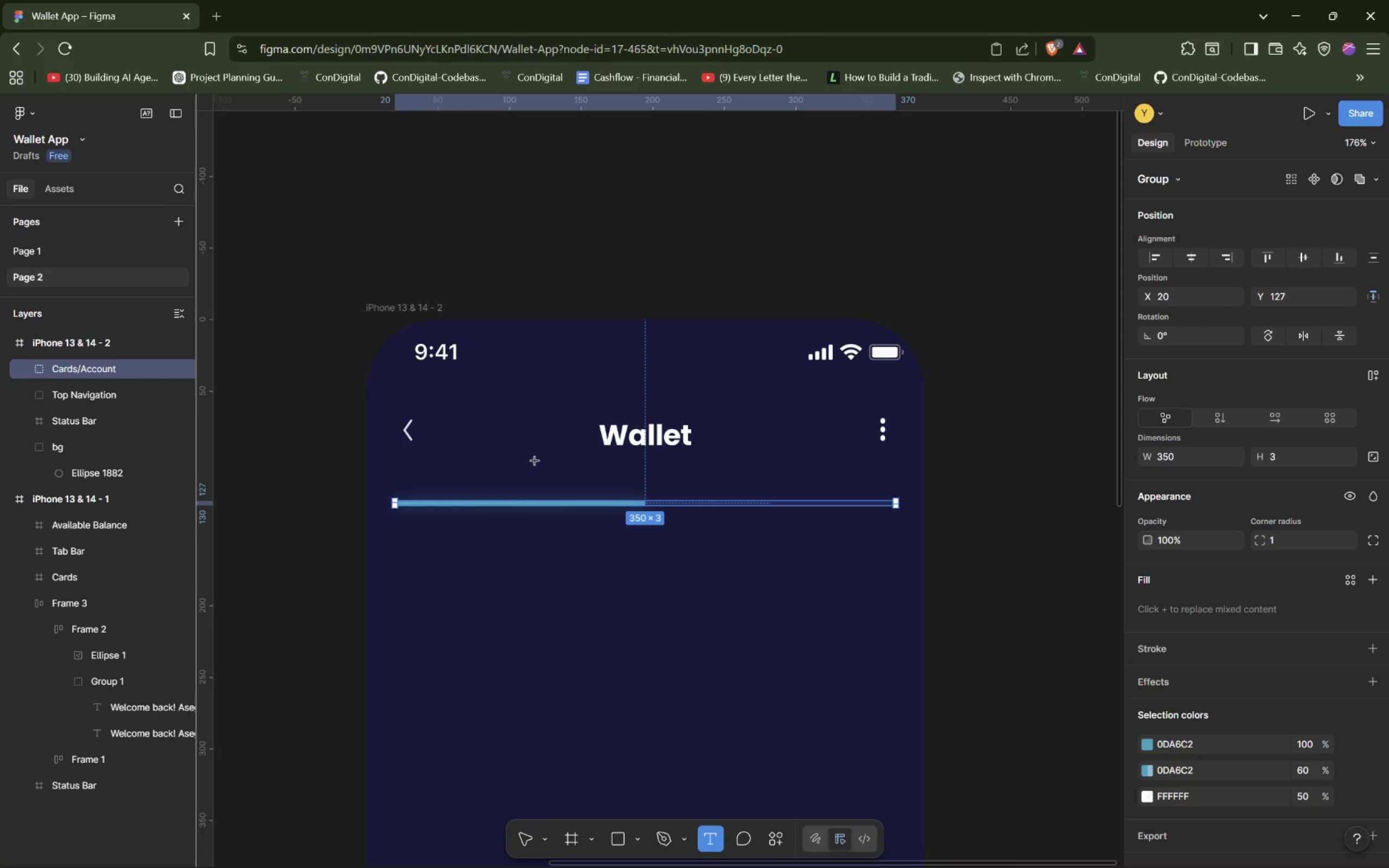 
left_click_drag(start_coordinate=[500, 466], to_coordinate=[746, 490])
 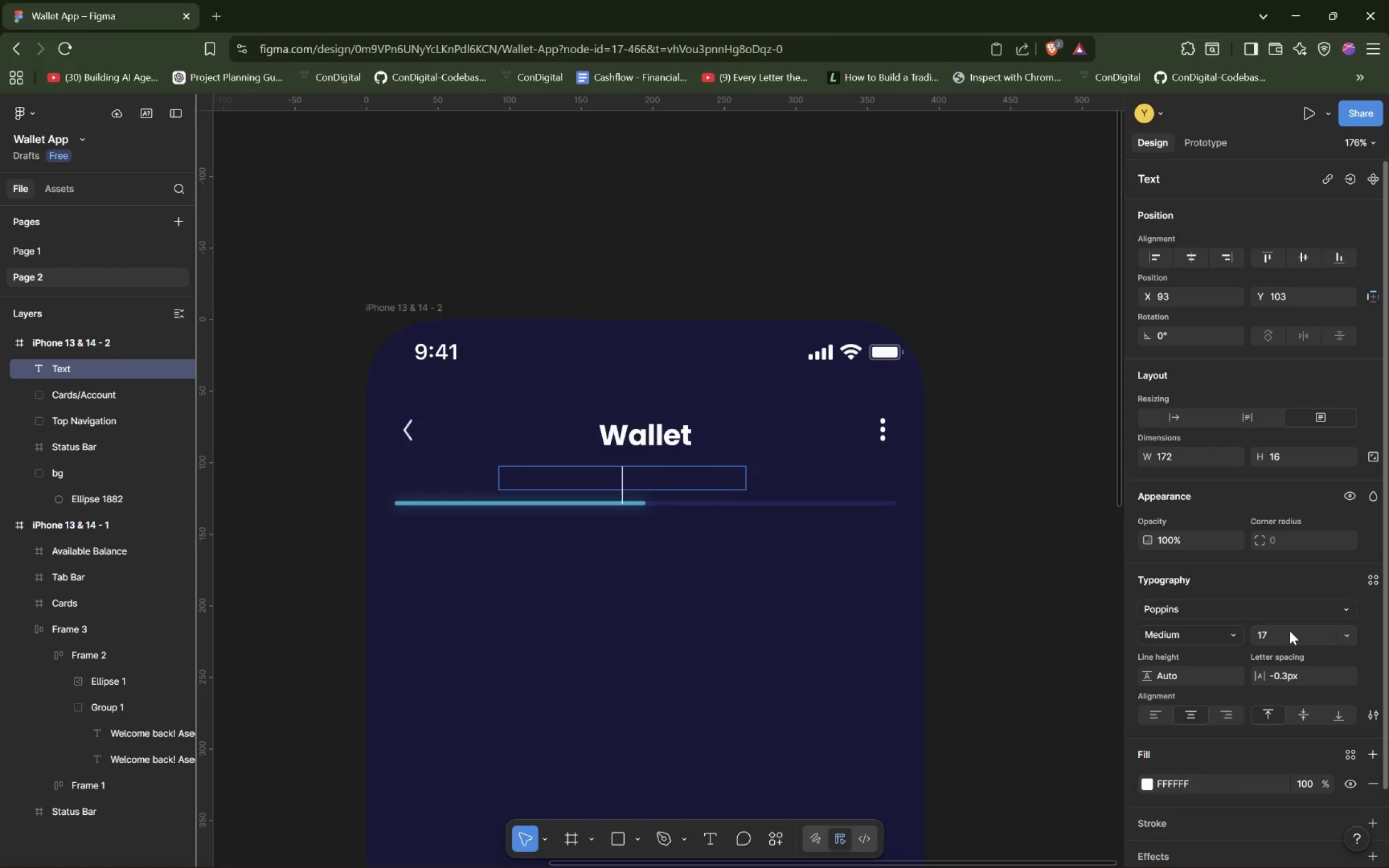 
wait(5.34)
 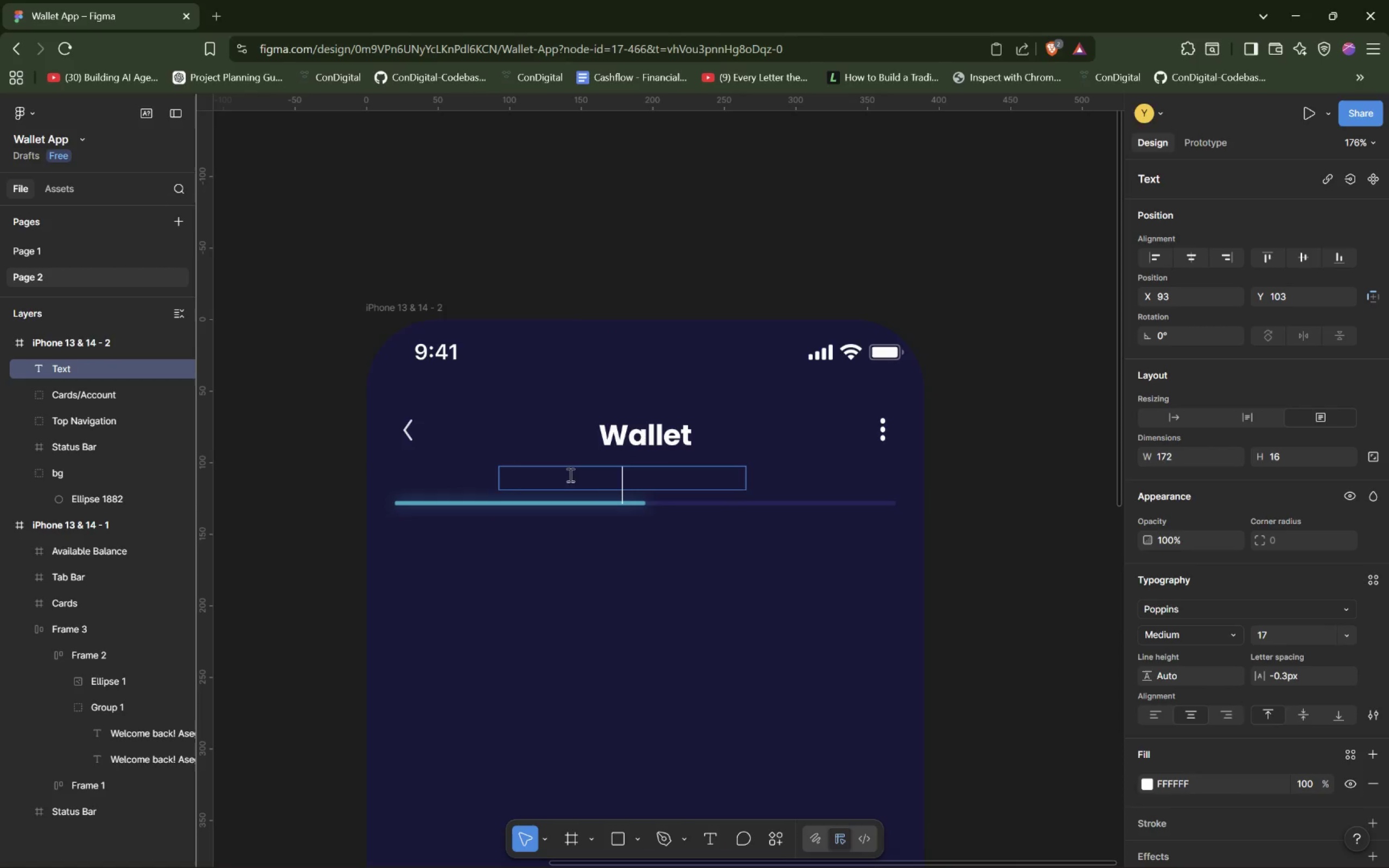 
left_click([1290, 631])
 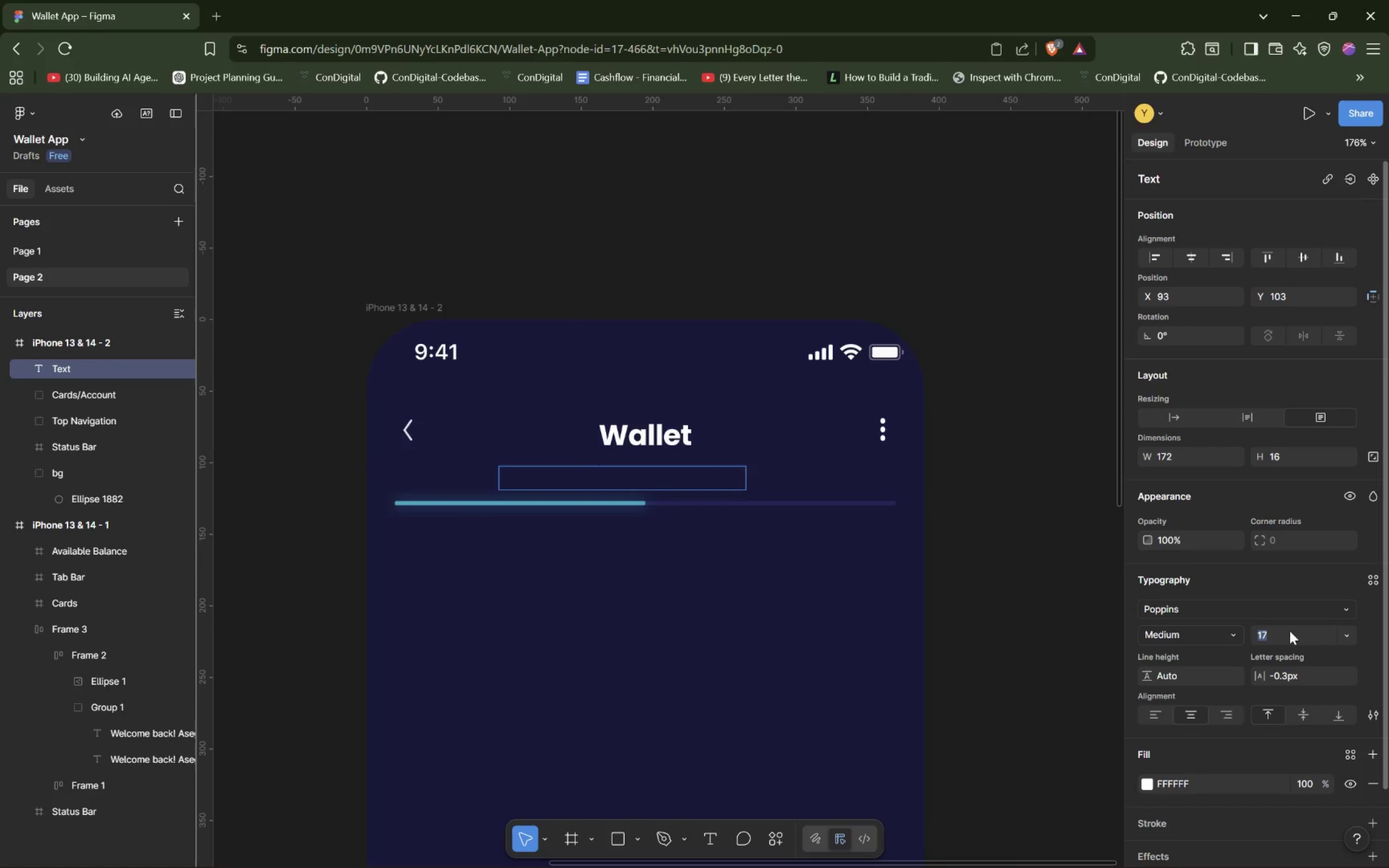 
key(ArrowDown)
 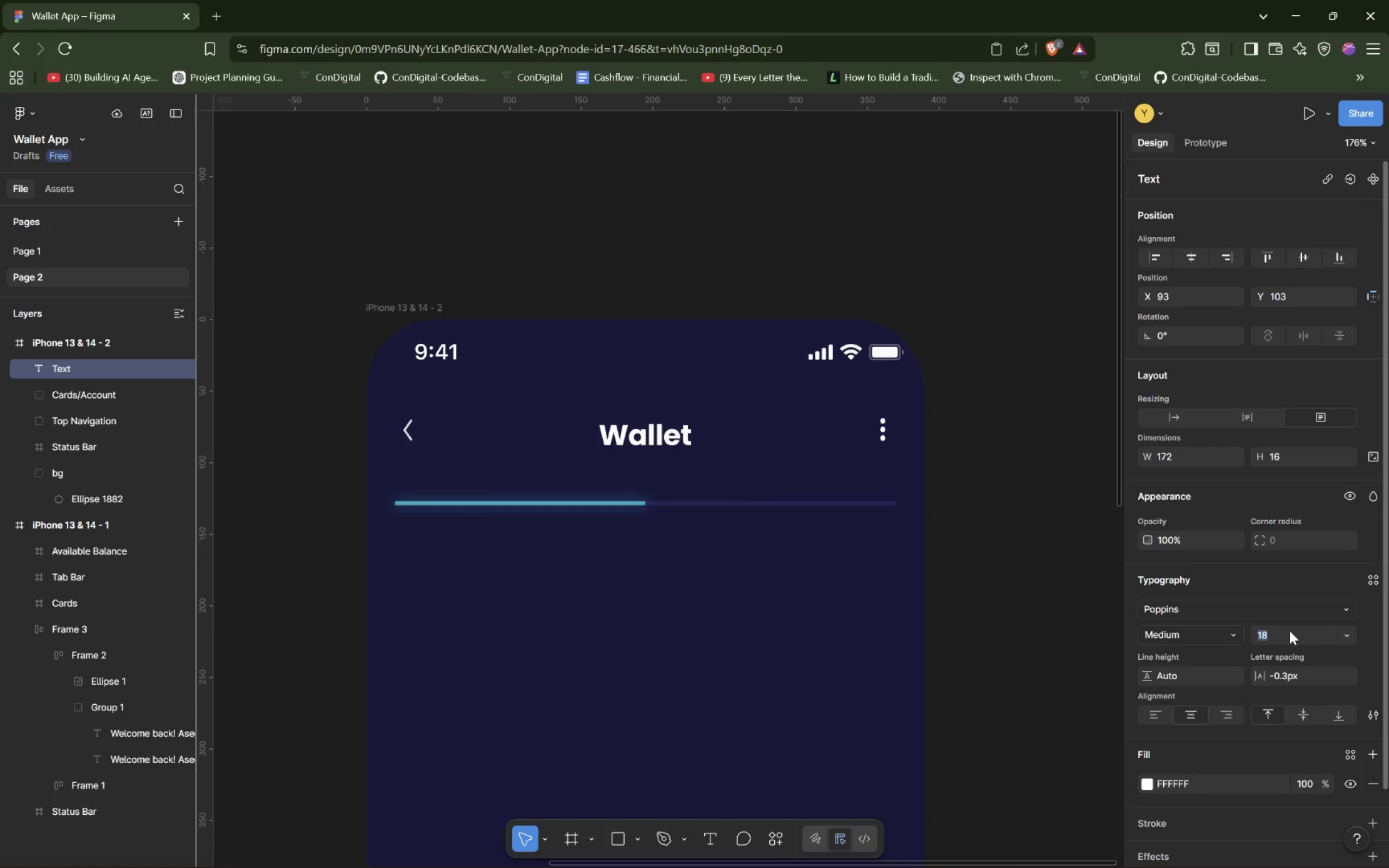 
key(ArrowUp)
 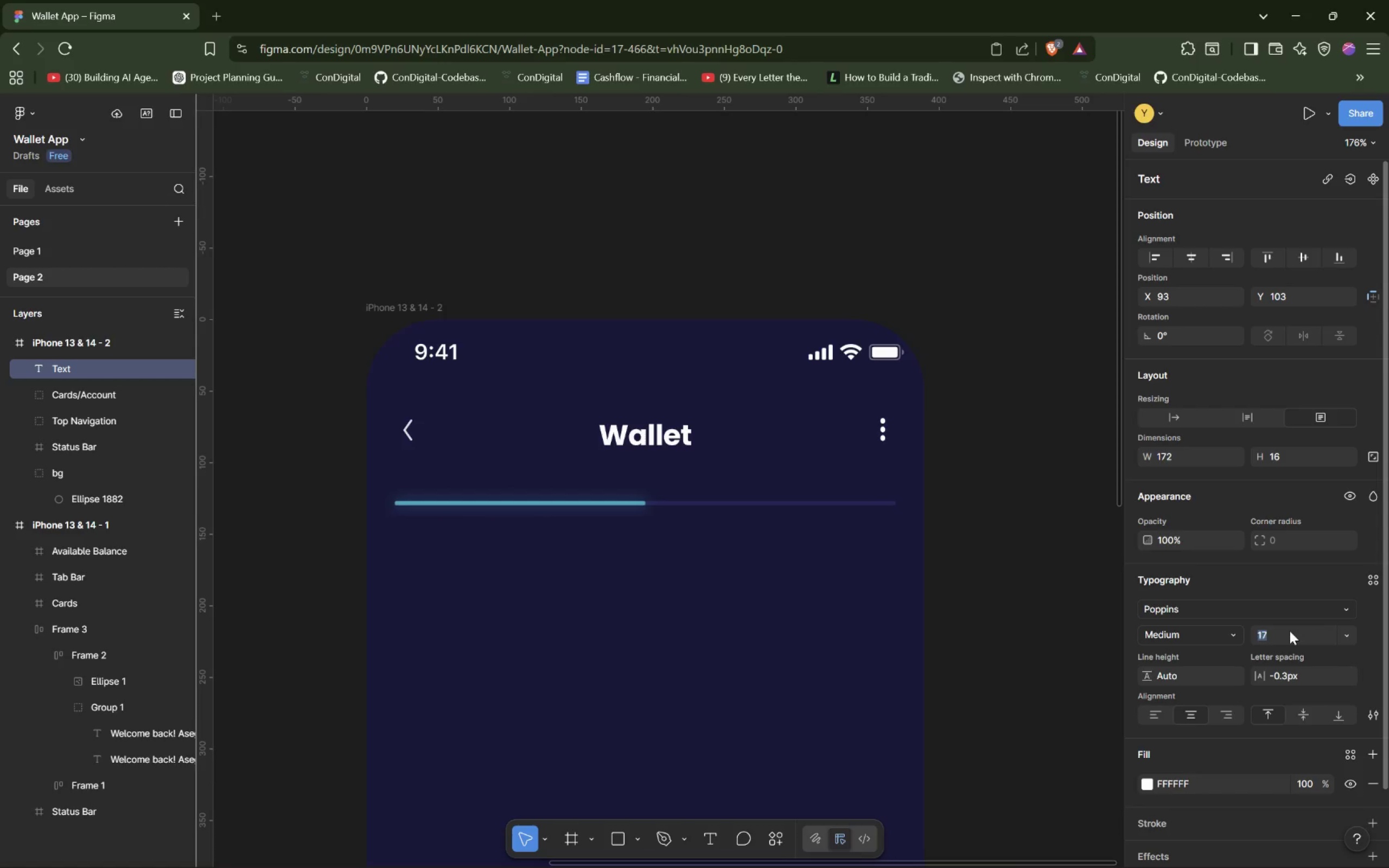 
key(ArrowDown)
 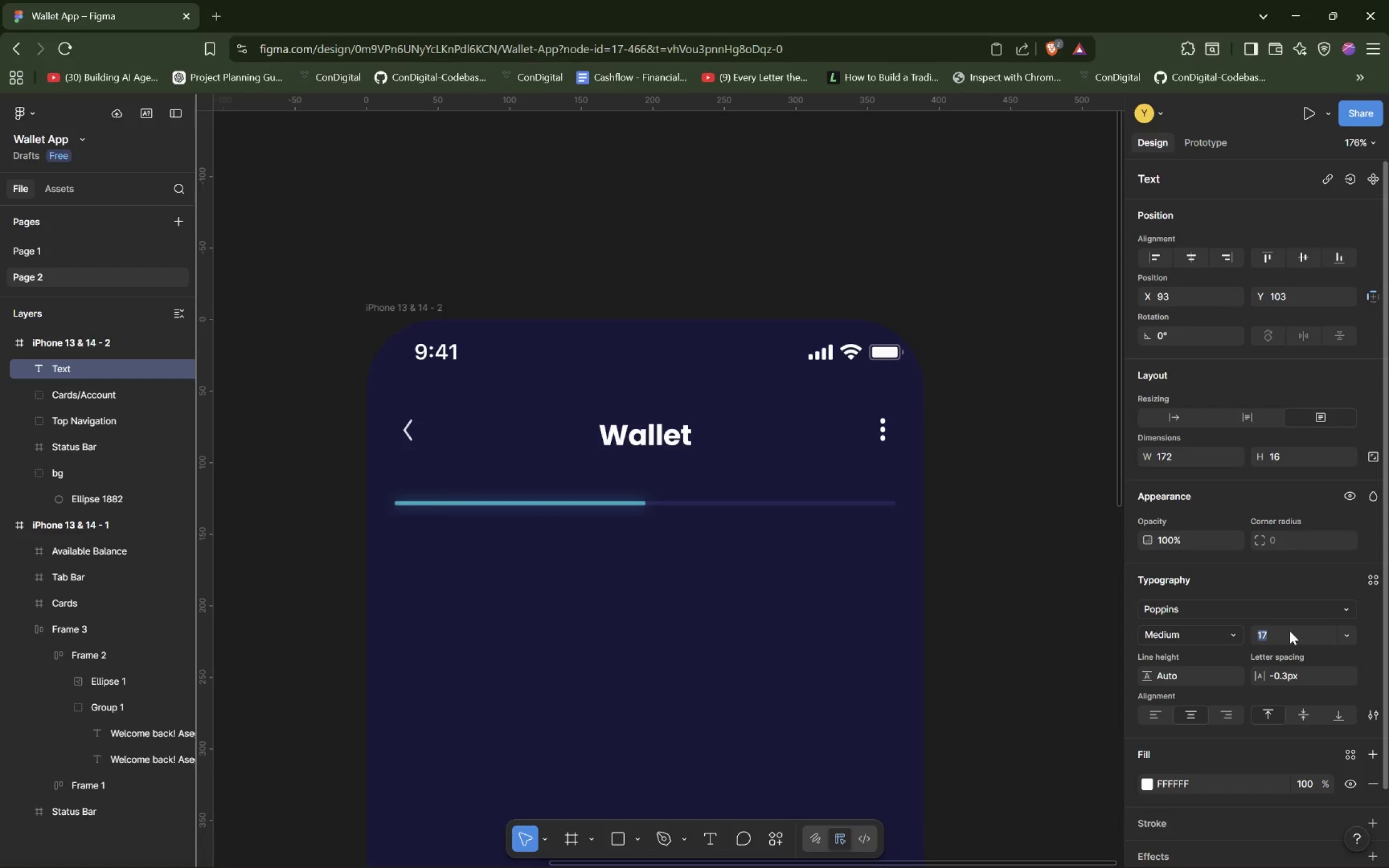 
key(ArrowDown)
 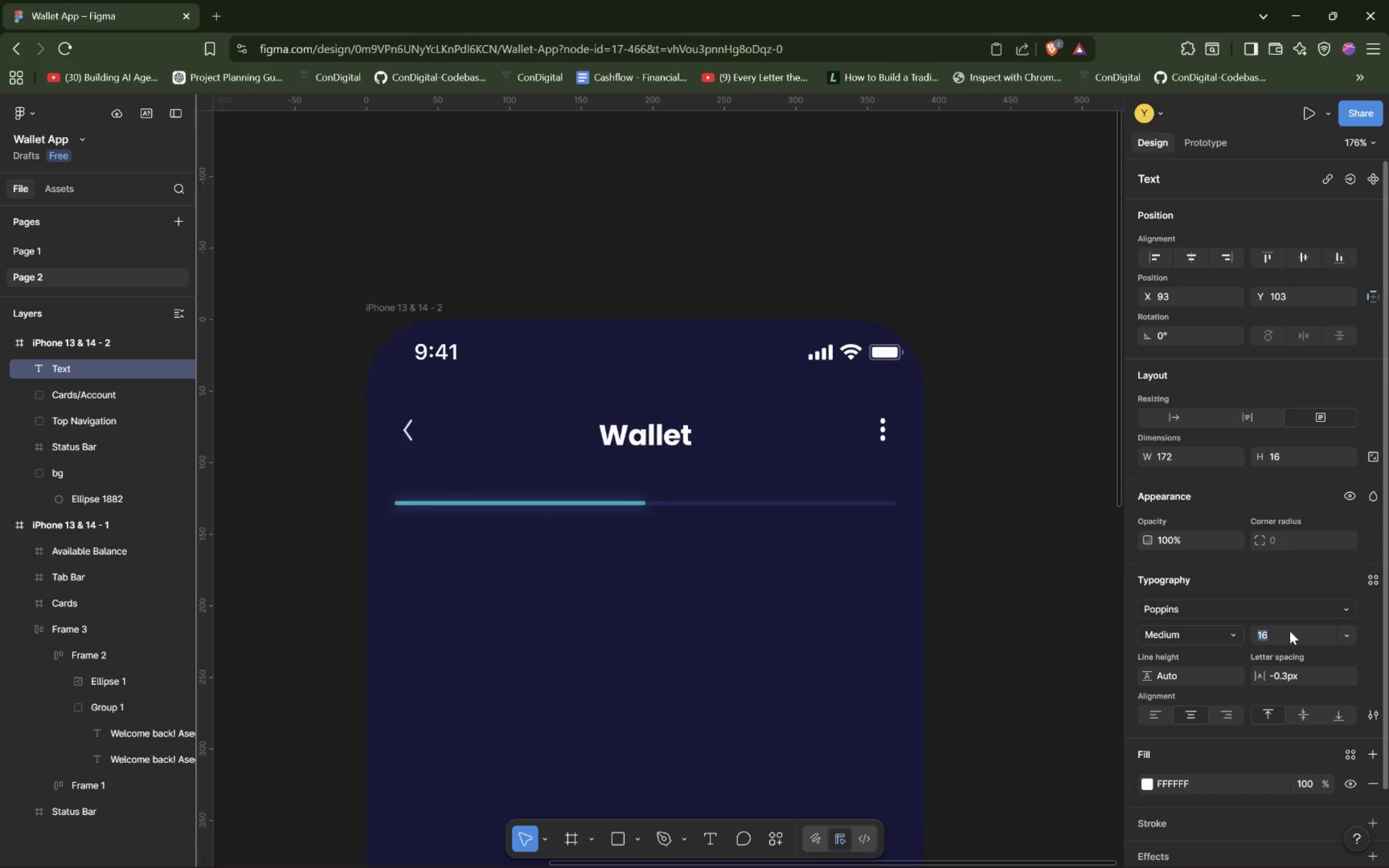 
key(ArrowDown)
 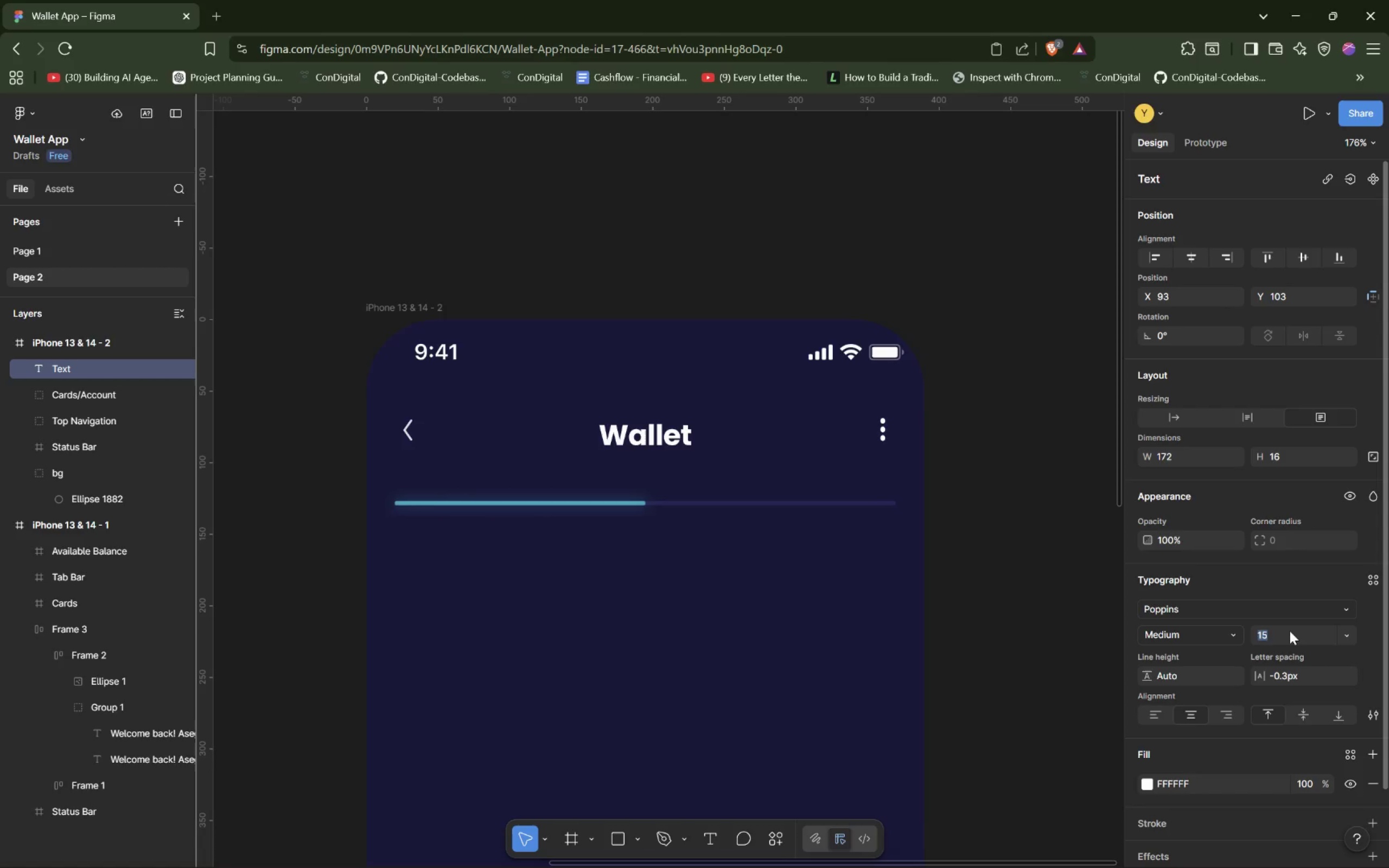 
key(ArrowDown)
 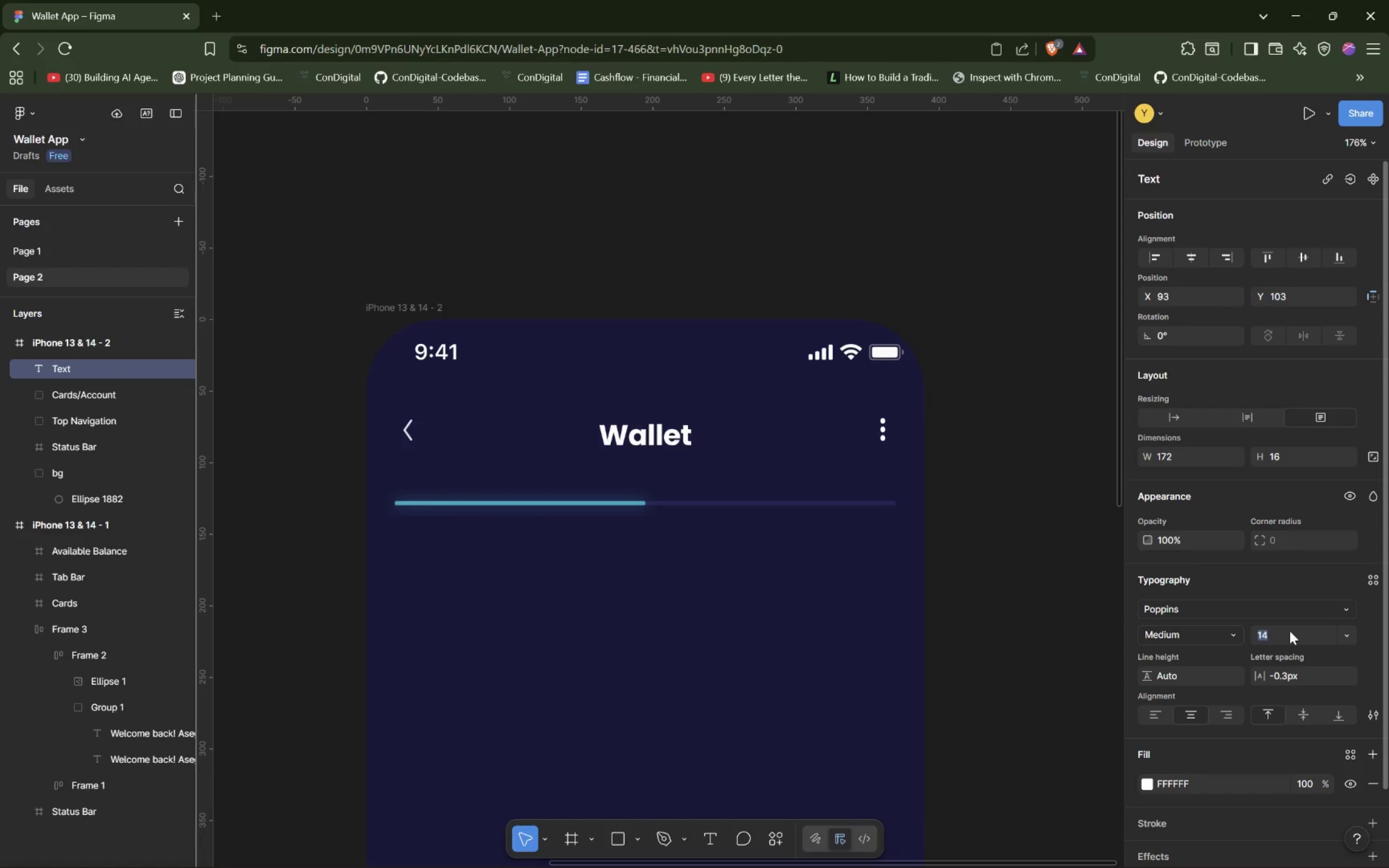 
key(ArrowDown)
 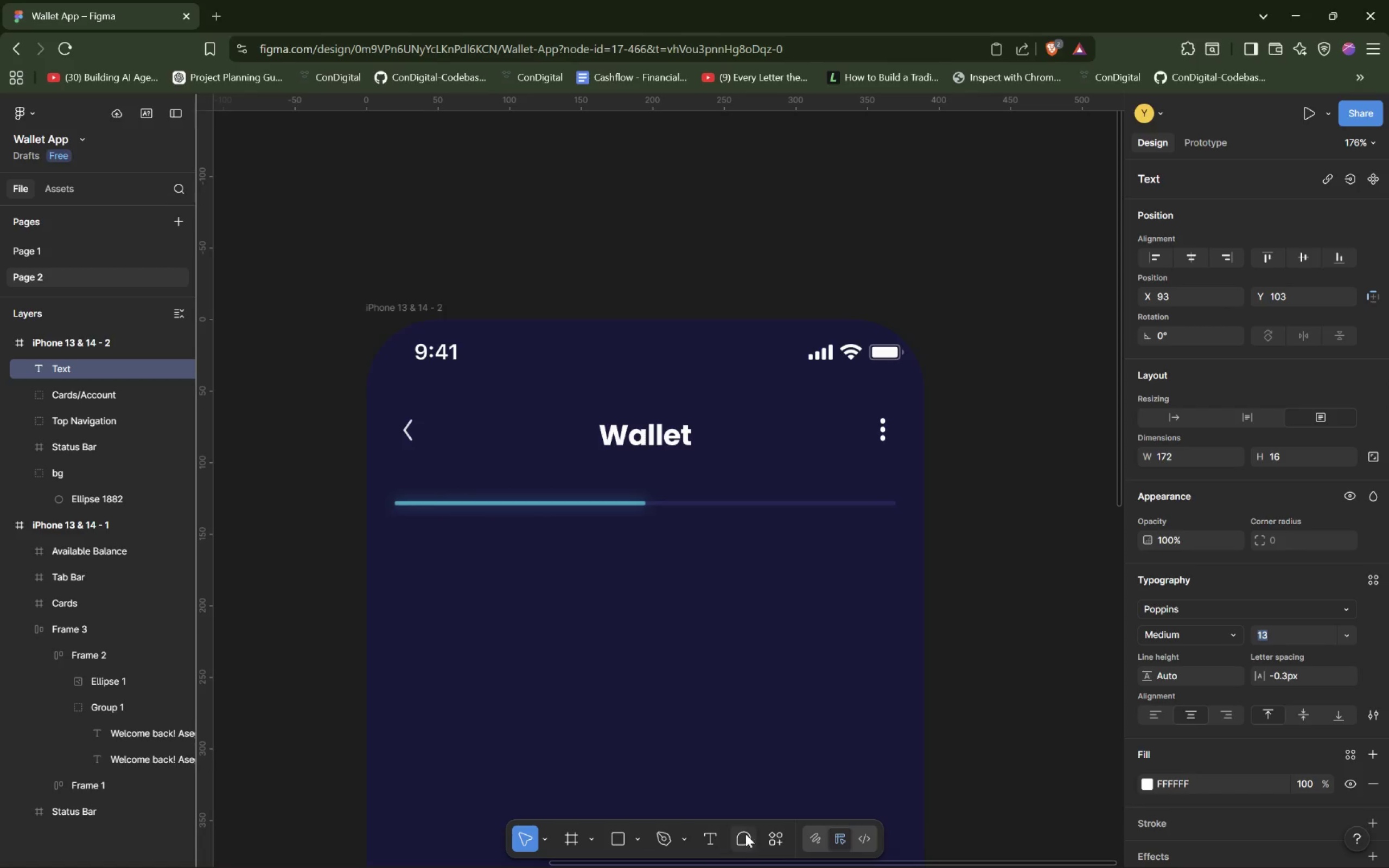 
left_click([711, 843])
 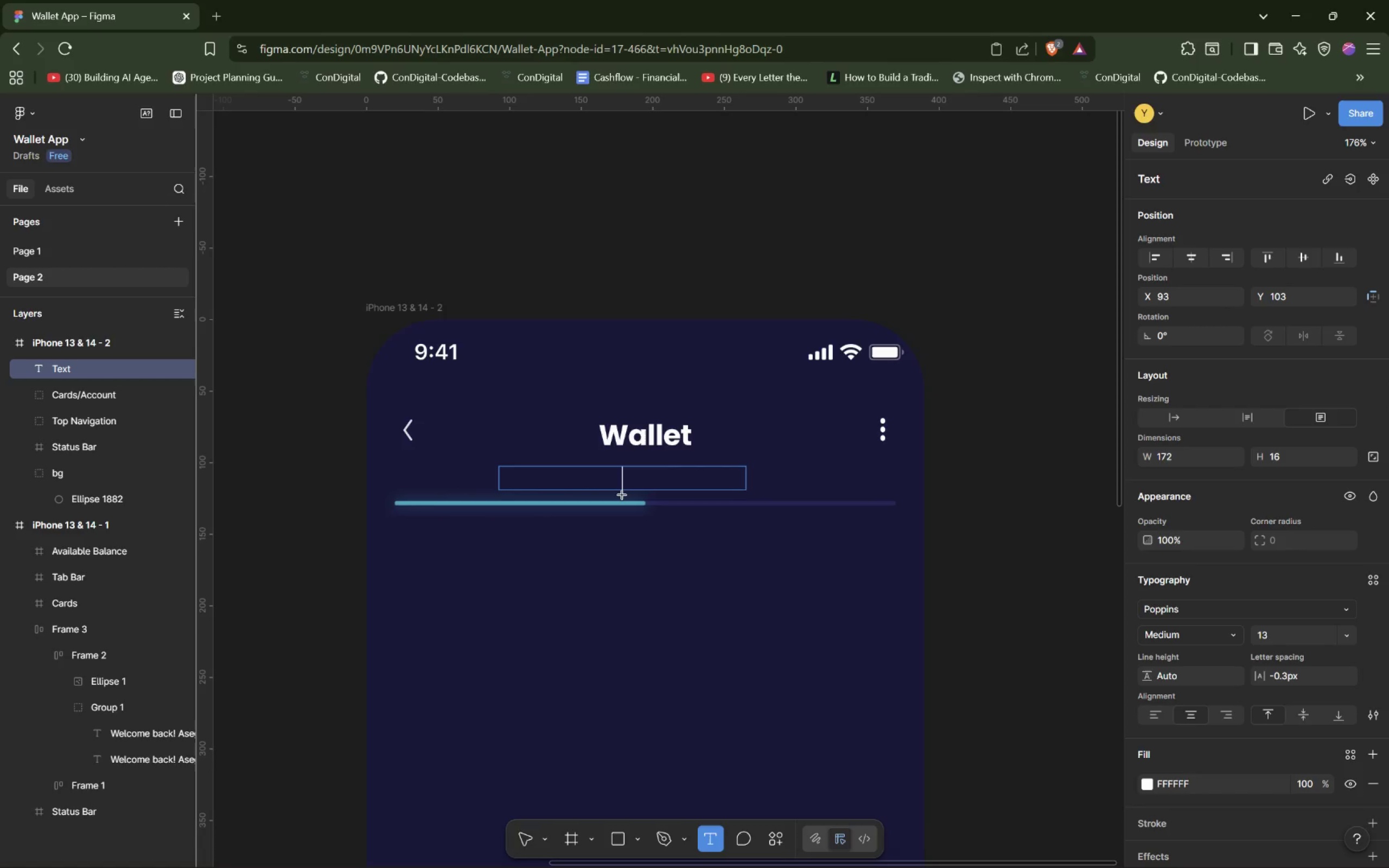 
type(Cards)
 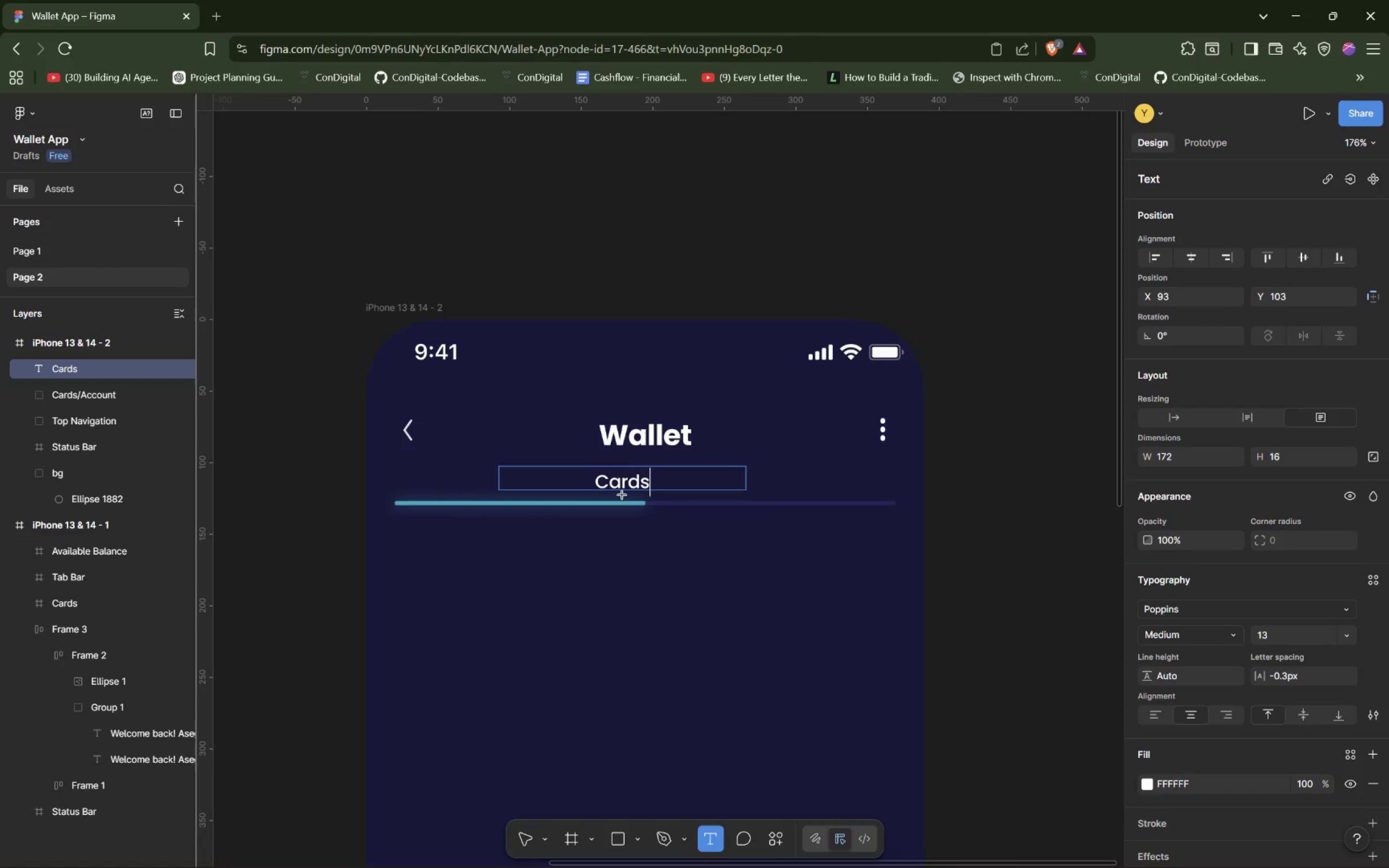 
wait(9.25)
 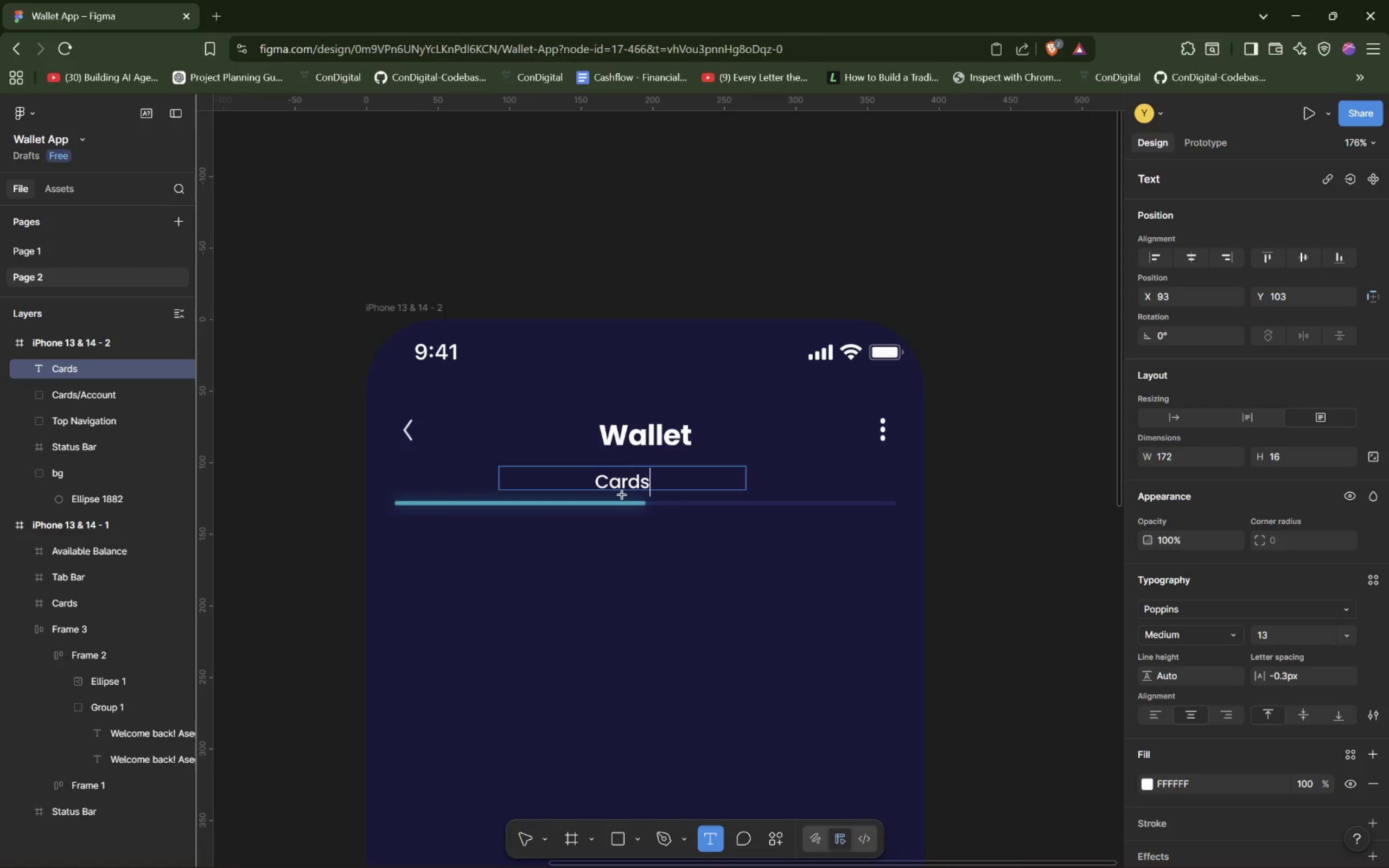 
double_click([640, 480])
 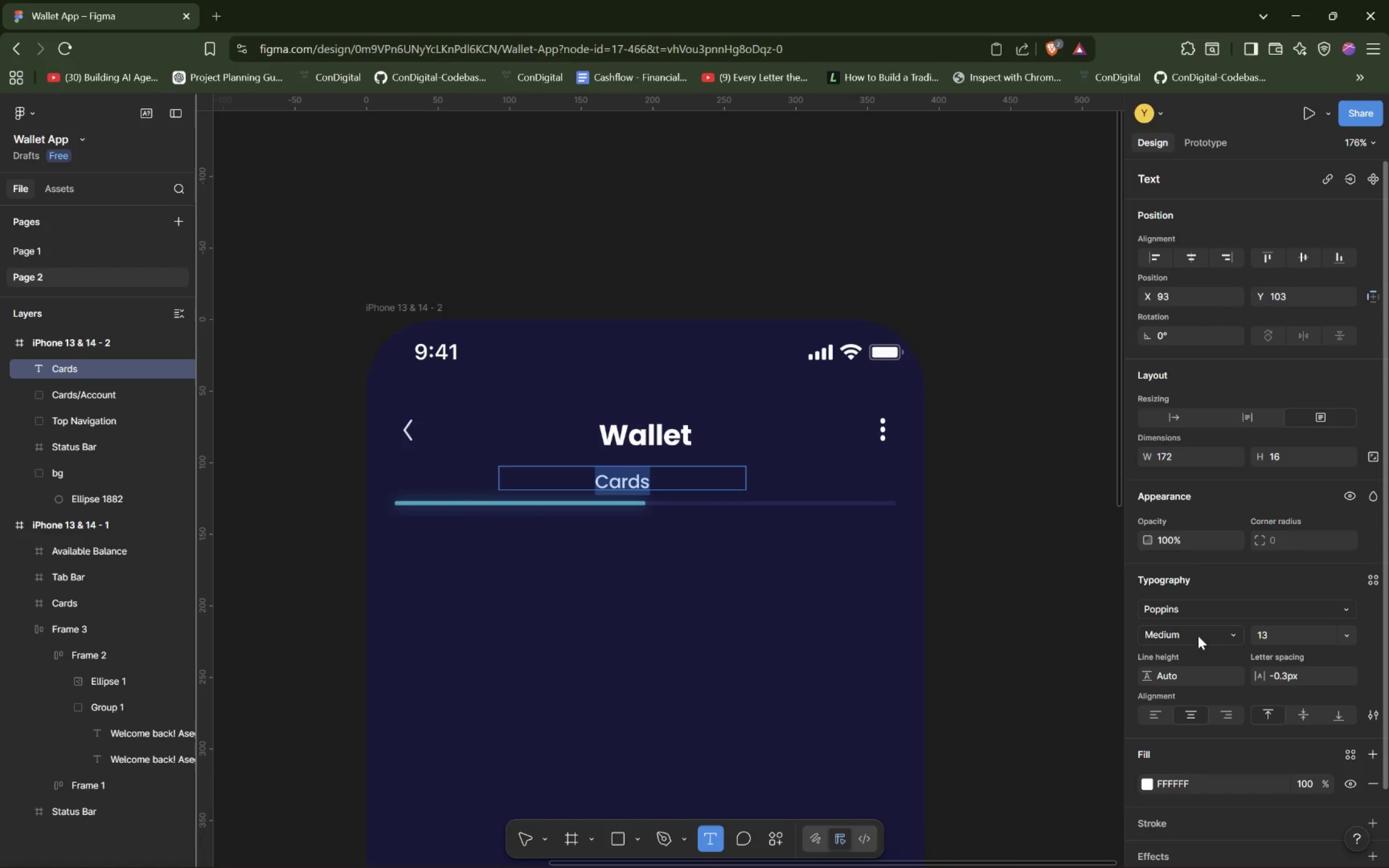 
wait(6.66)
 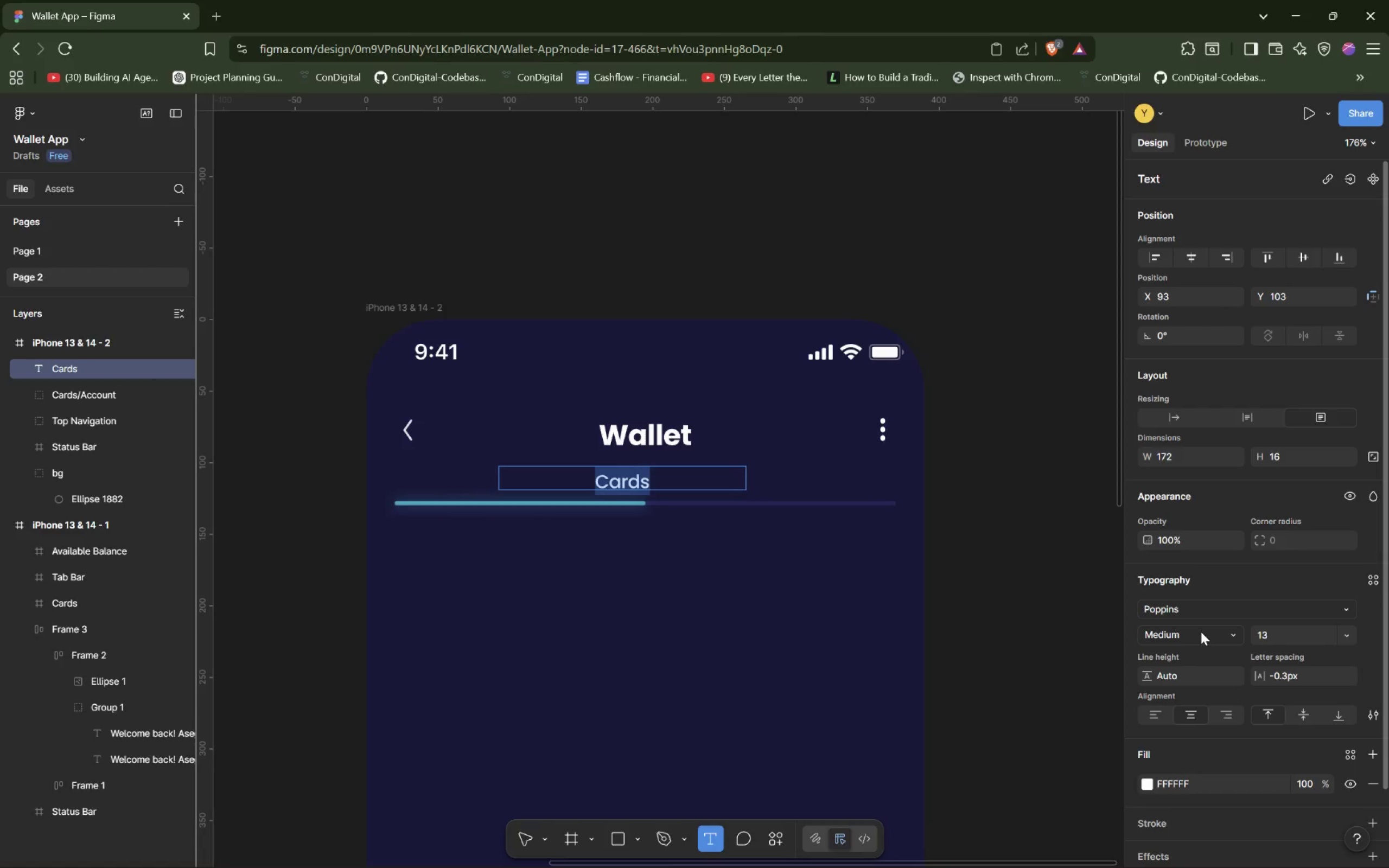 
double_click([1276, 634])
 